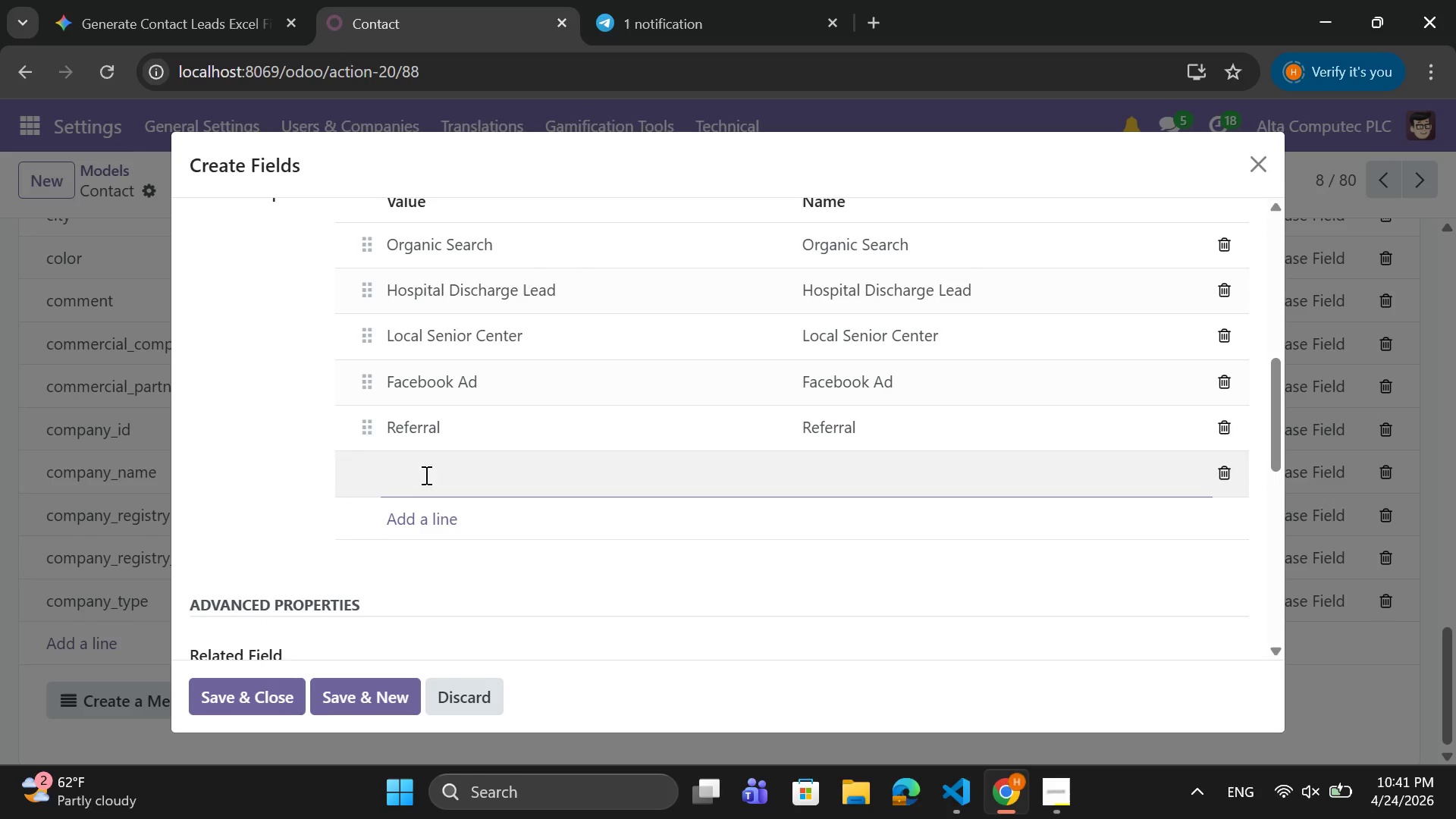 
type(Community Workshop)
 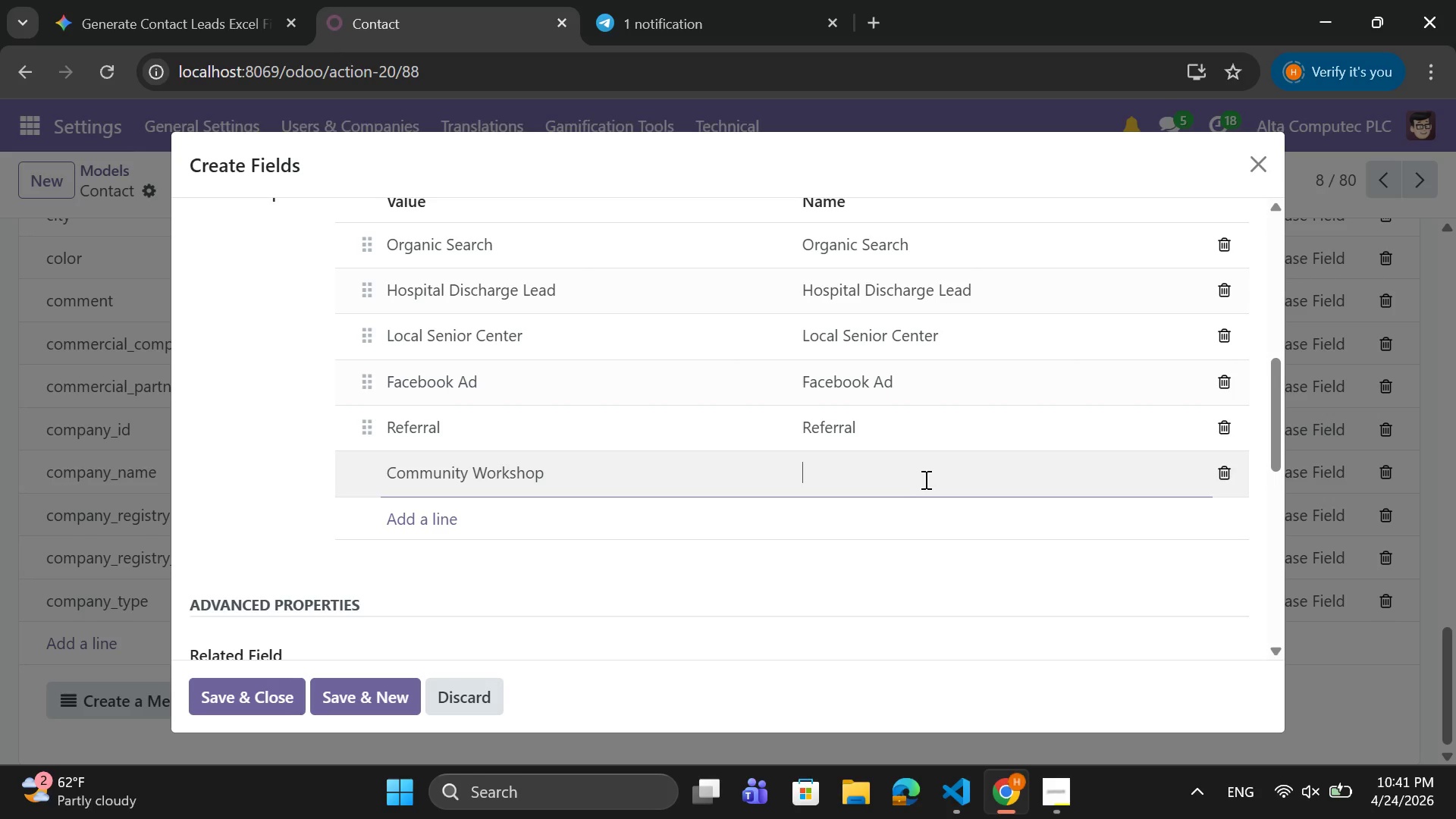 
type(Communiu)
key(Backspace)
type(ty Workshjop)
 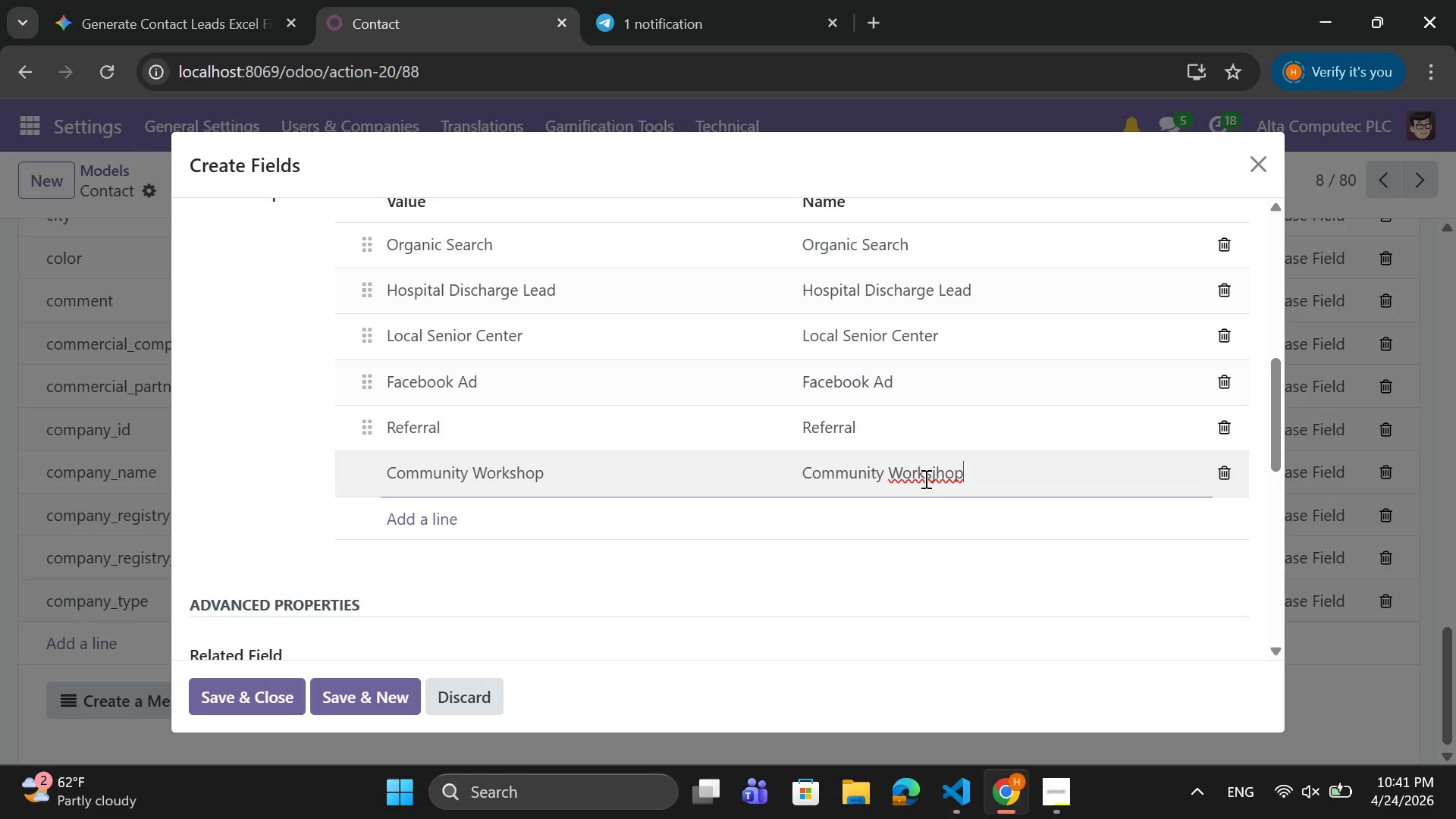 
key(ArrowLeft)
 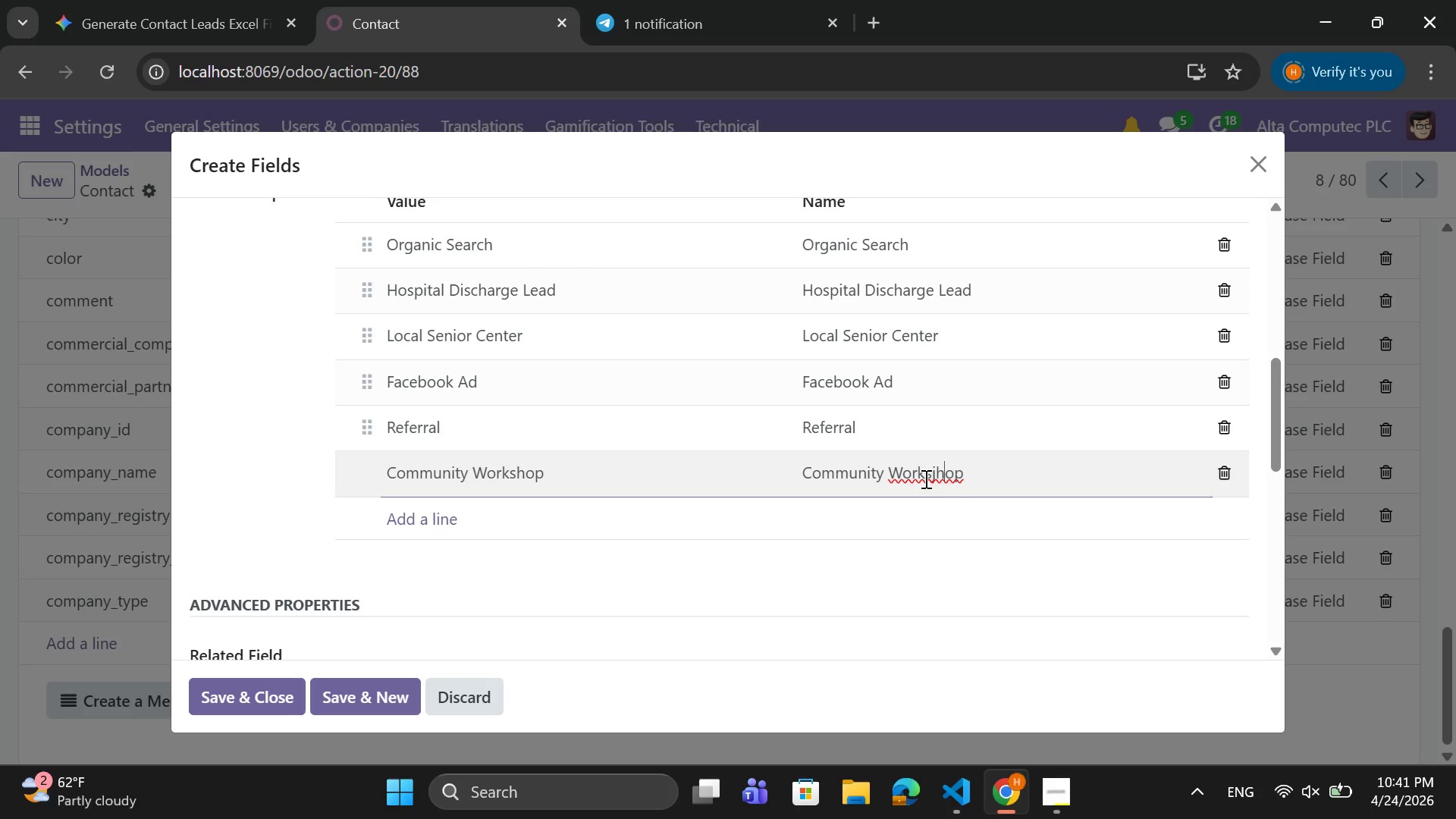 
key(ArrowLeft)
 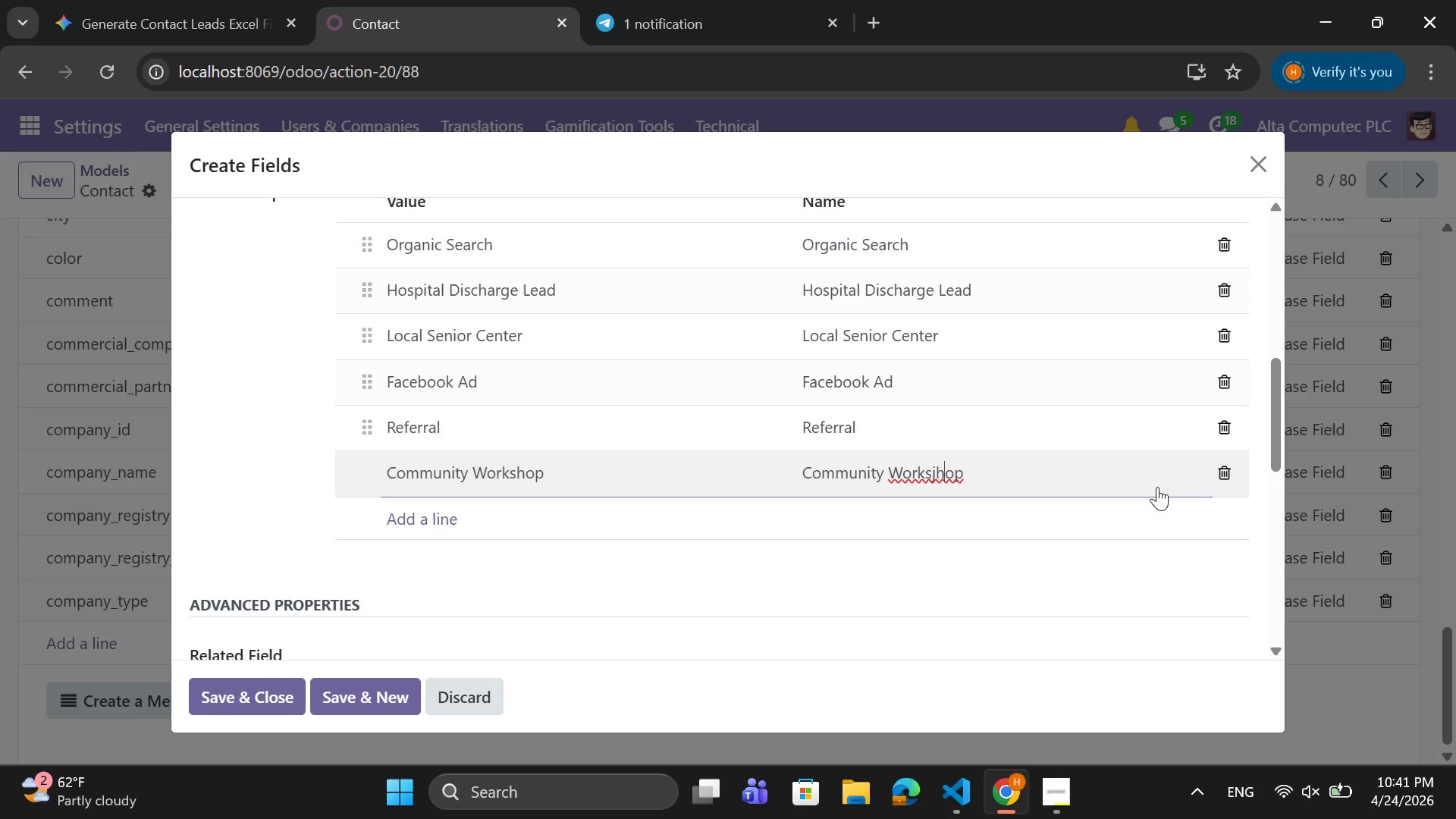 
key(ArrowLeft)
 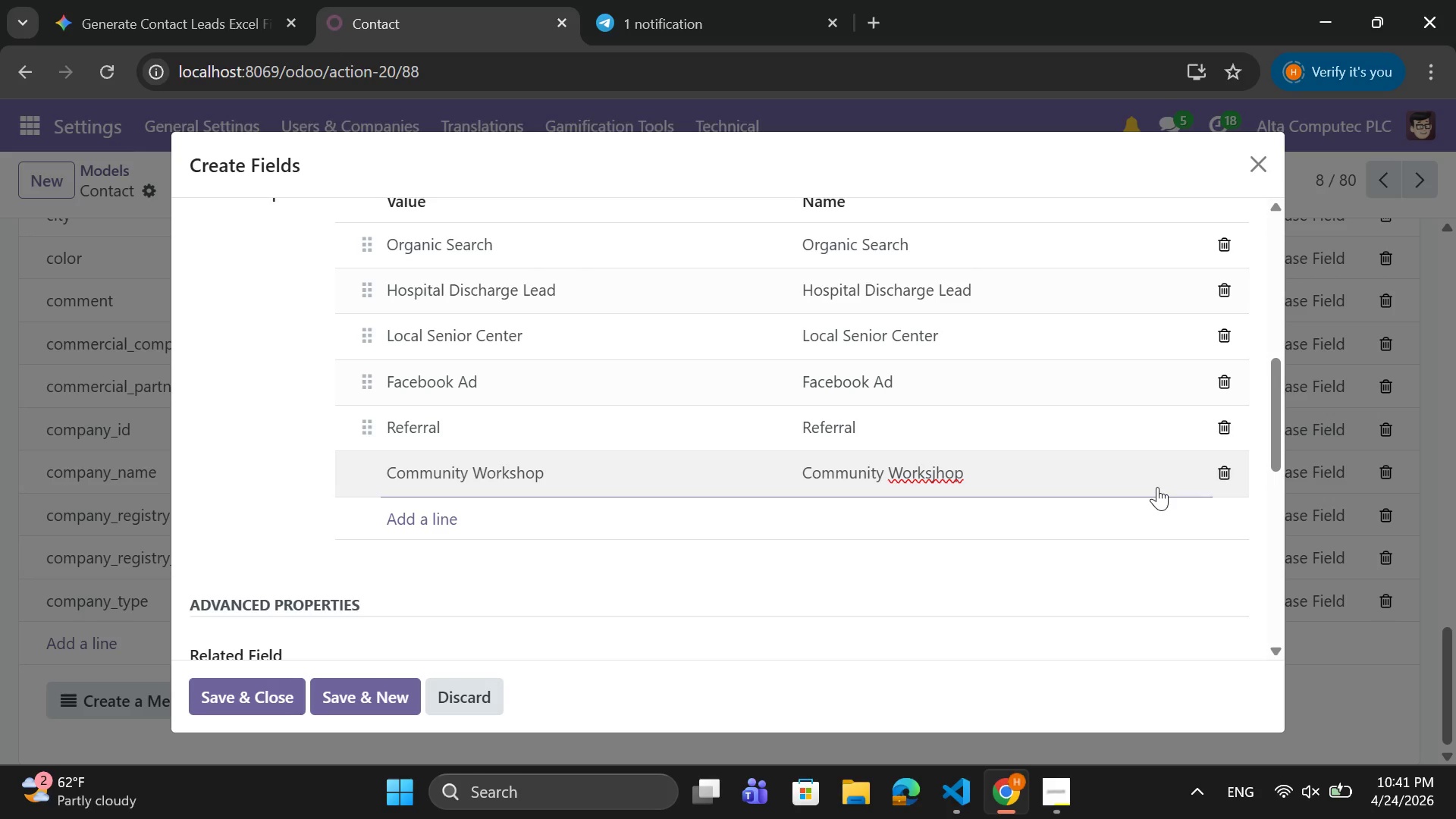 
key(Backspace)
 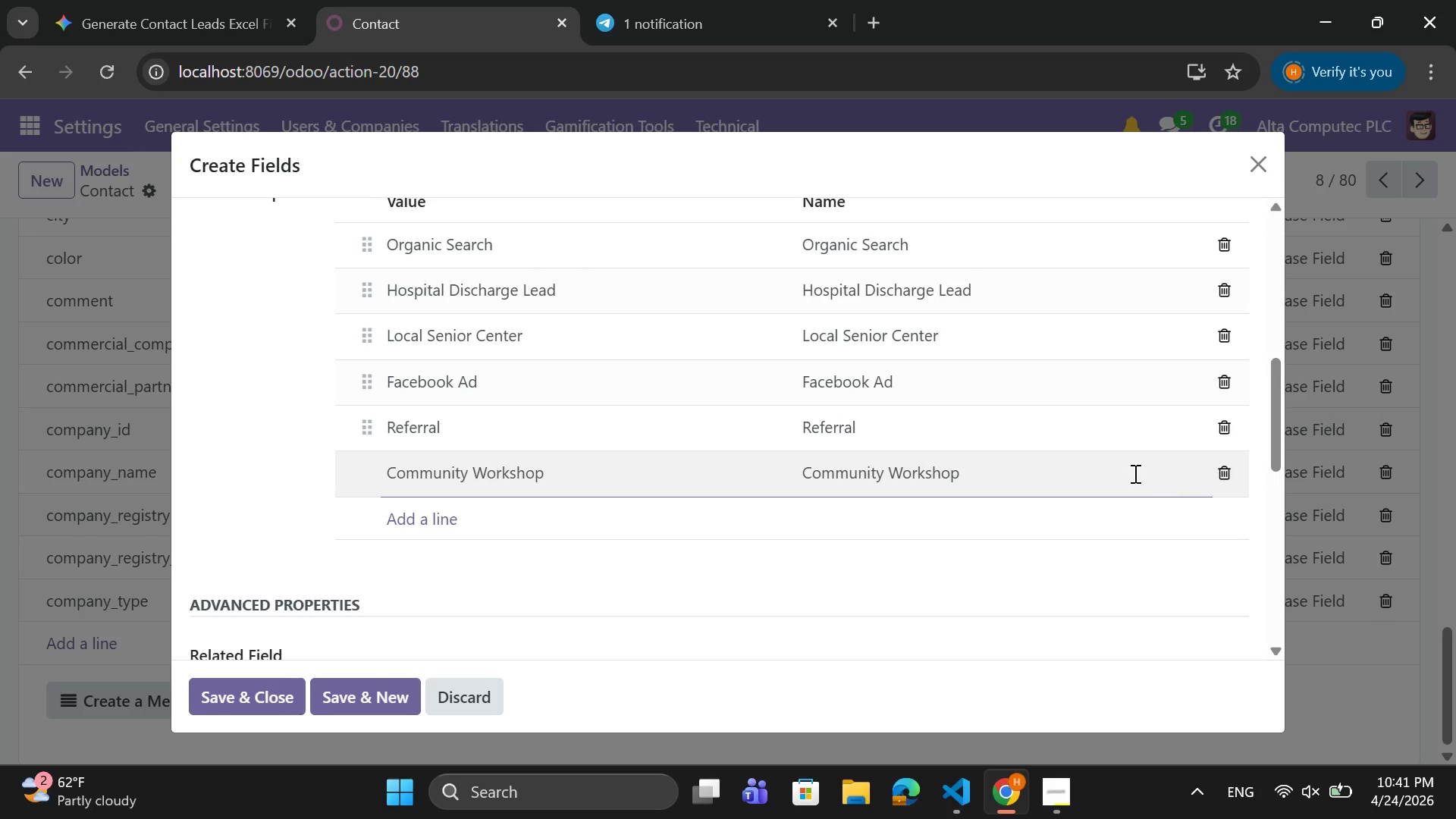 
scroll: coordinate [743, 406], scroll_direction: down, amount: 7.0
 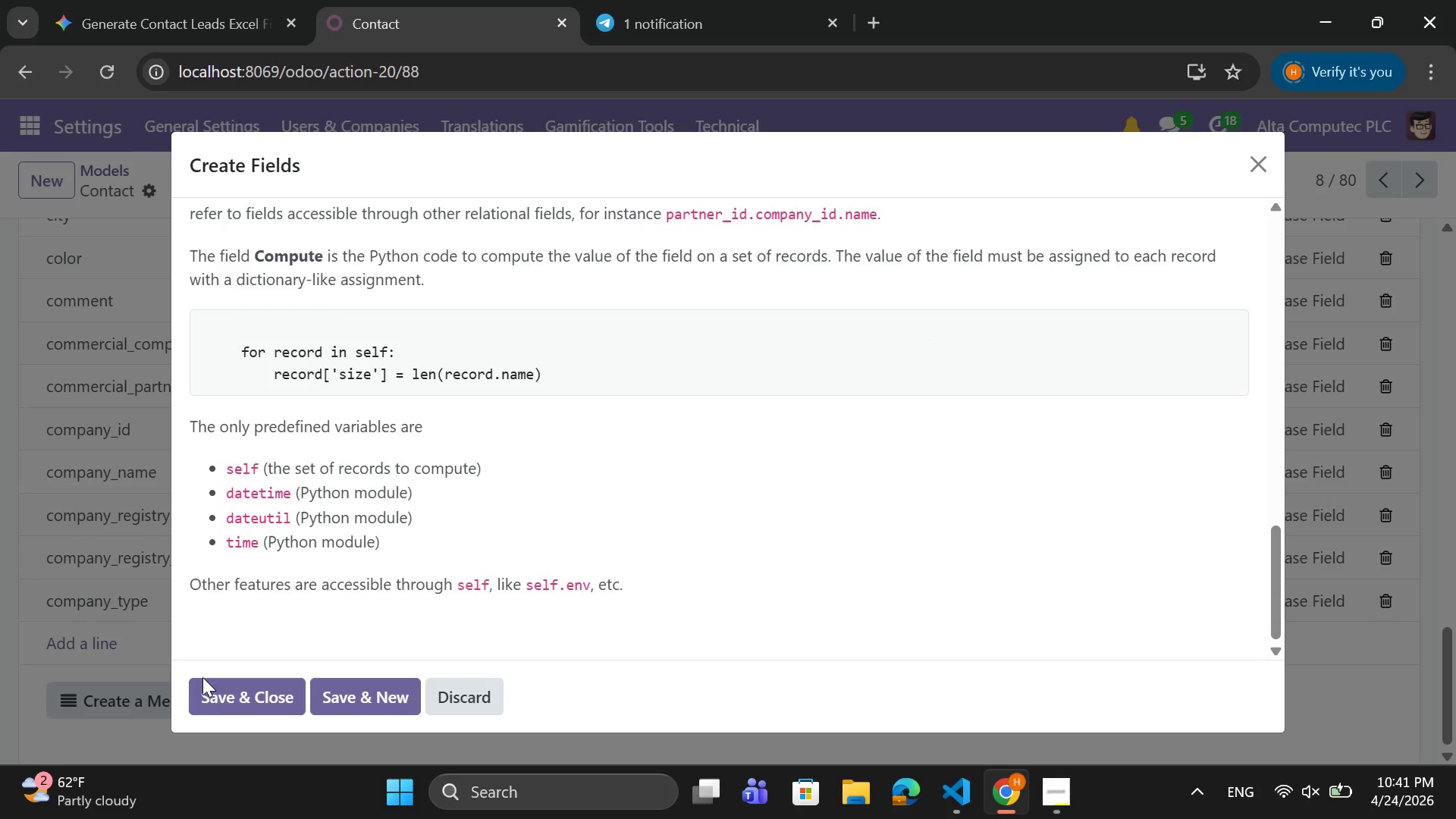 
left_click([227, 692])
 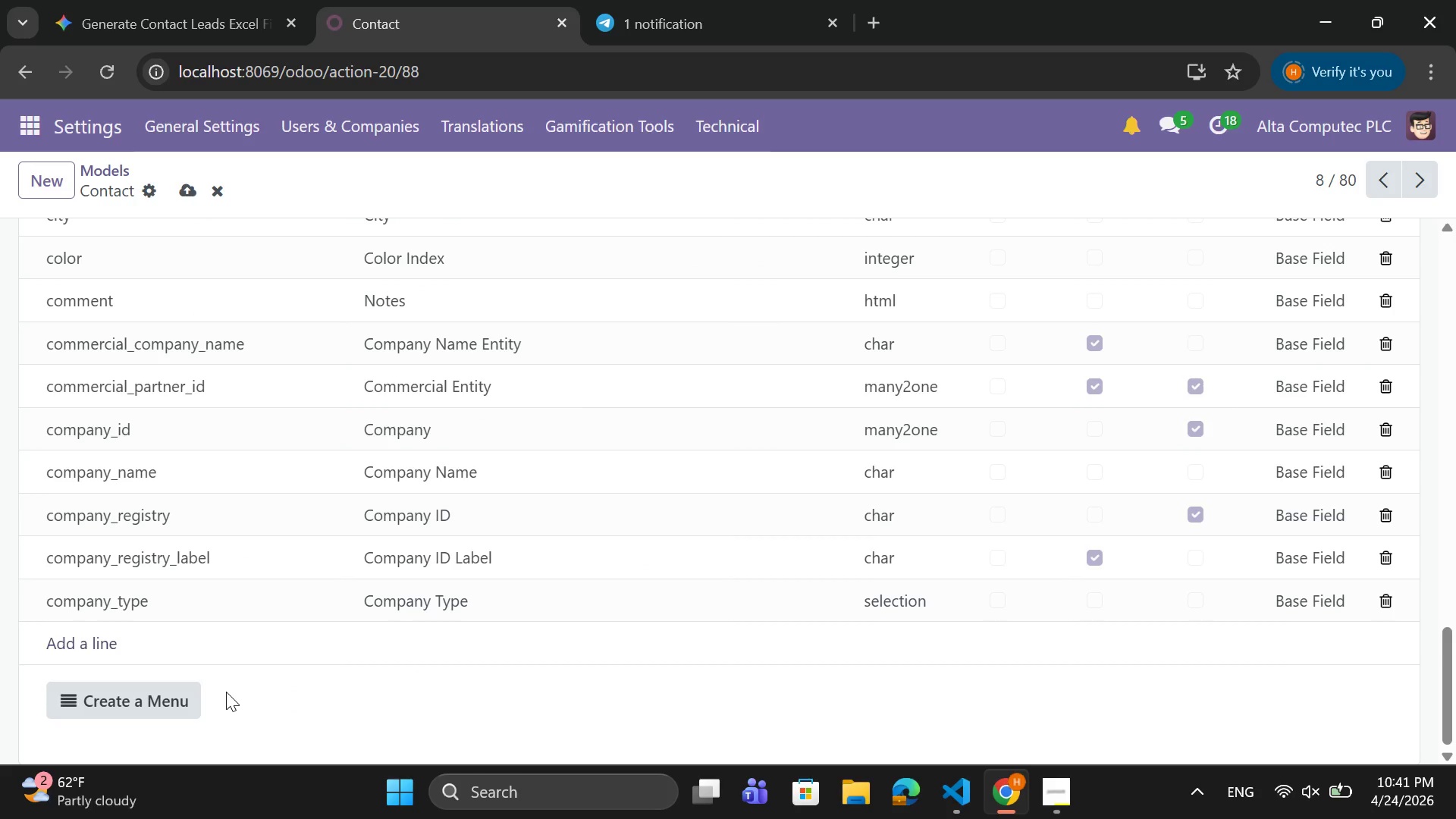 
wait(8.11)
 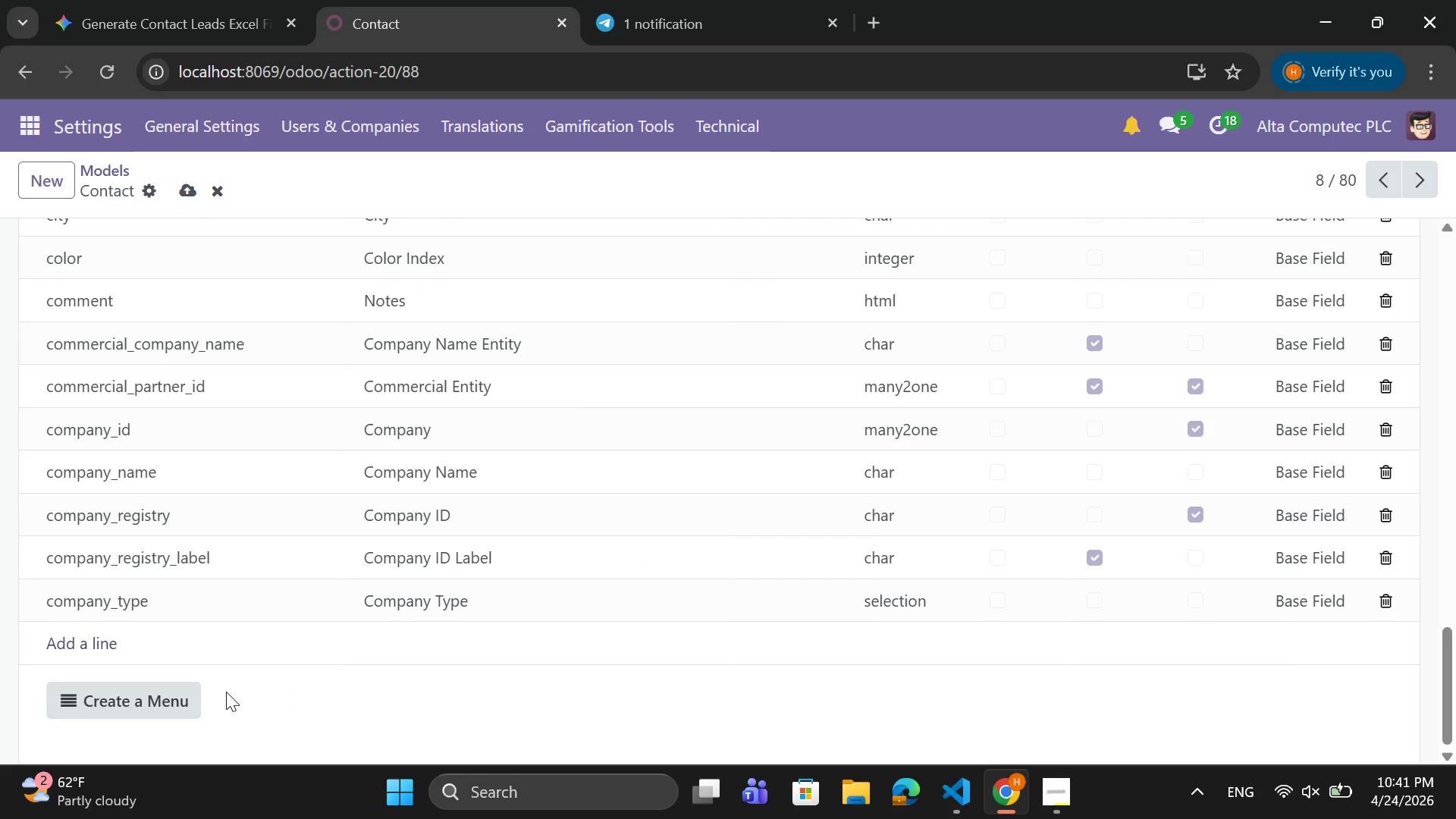 
left_click([83, 644])
 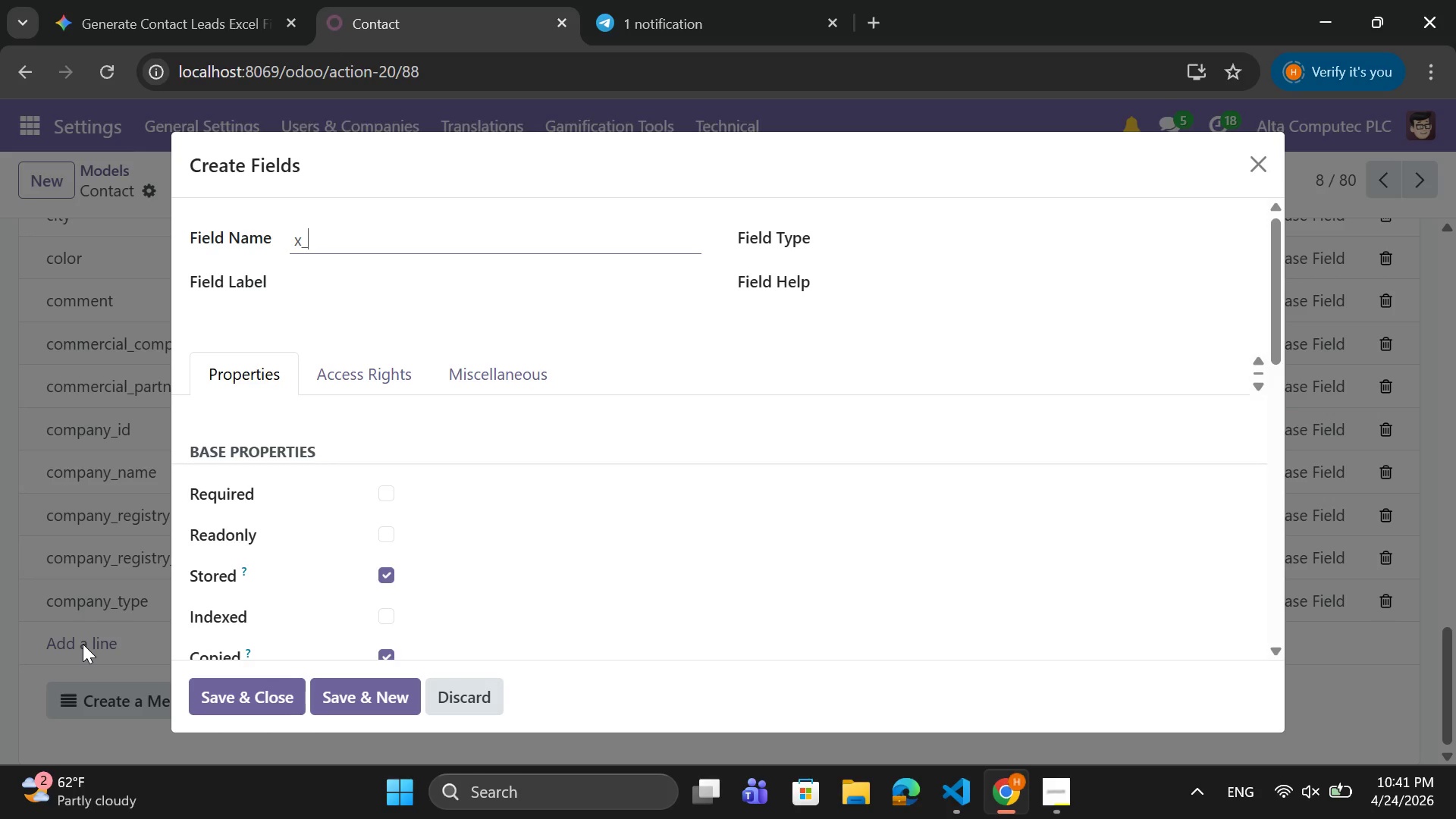 
wait(5.17)
 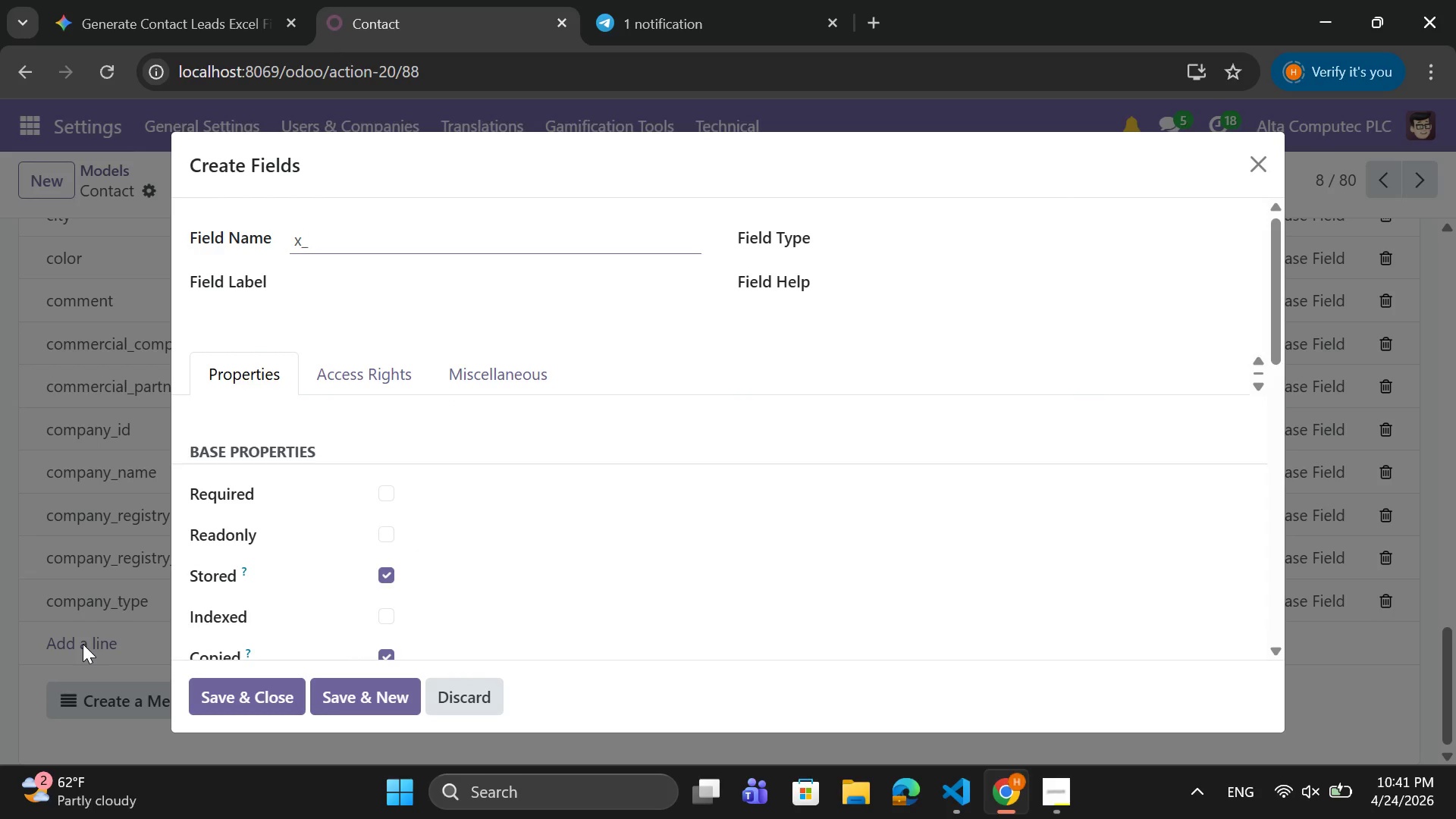 
type(webinar_status)
 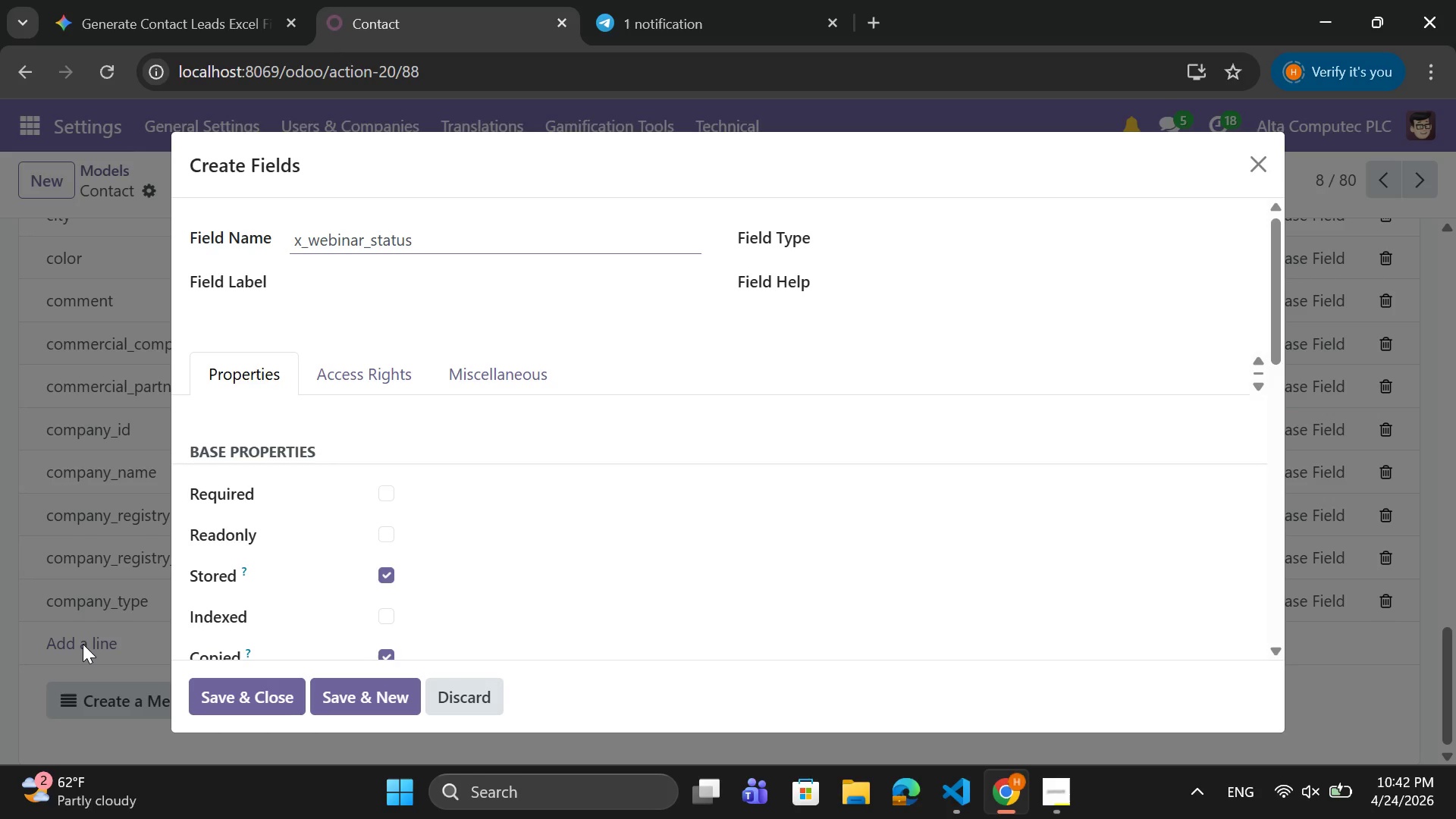 
left_click([332, 275])
 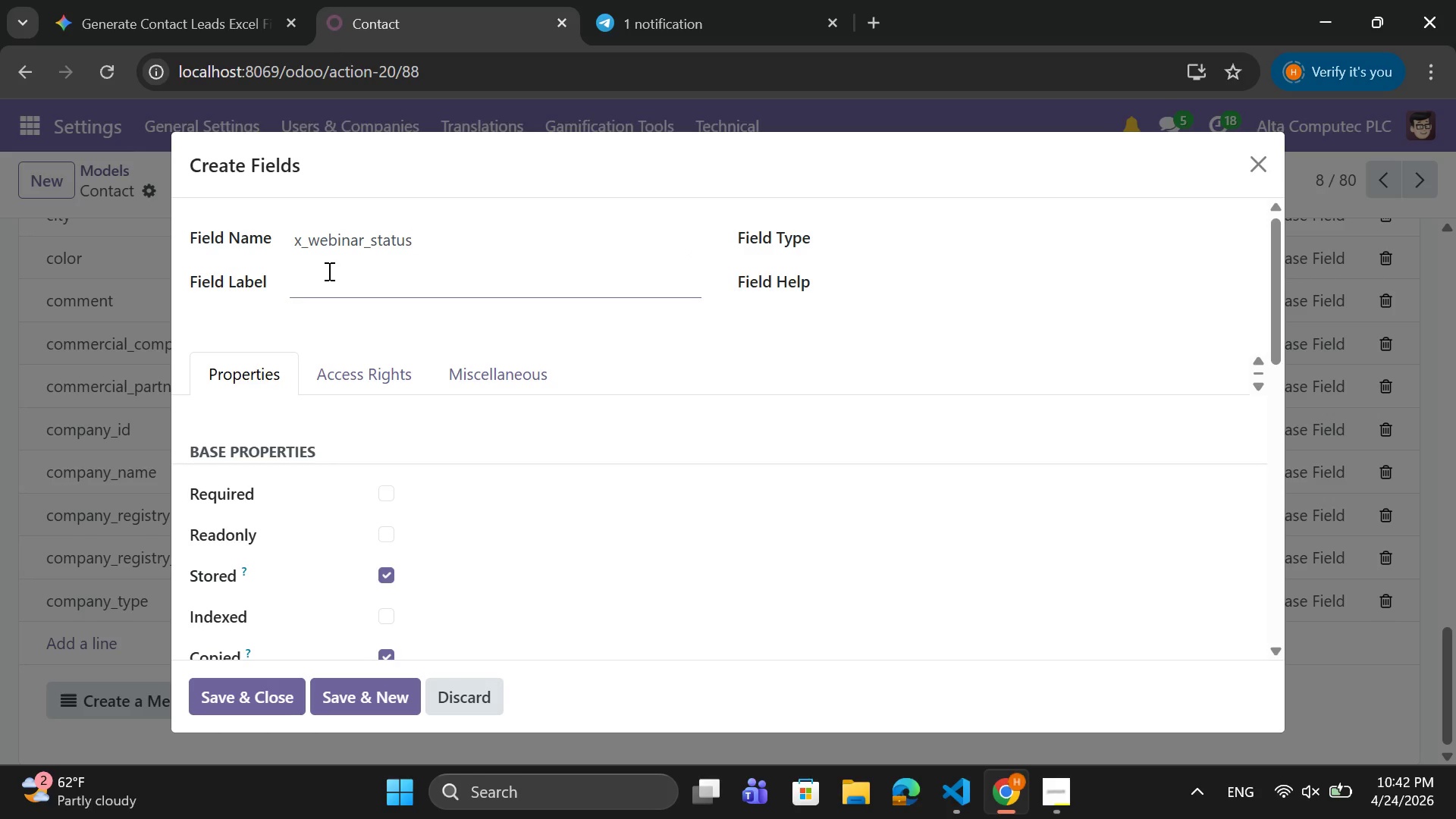 
type(Webinar E)
key(Backspace)
type(Status)
 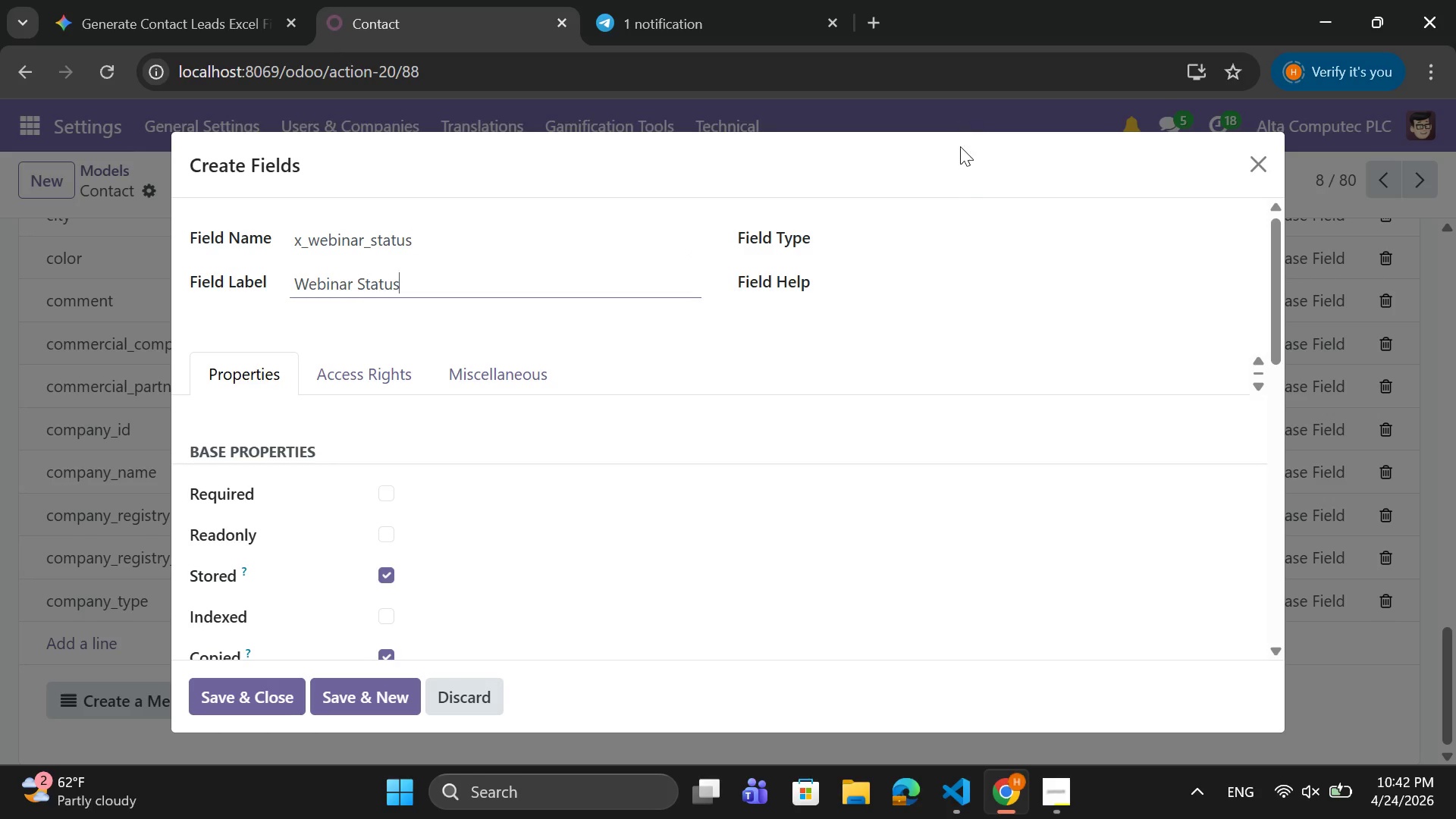 
left_click([952, 234])
 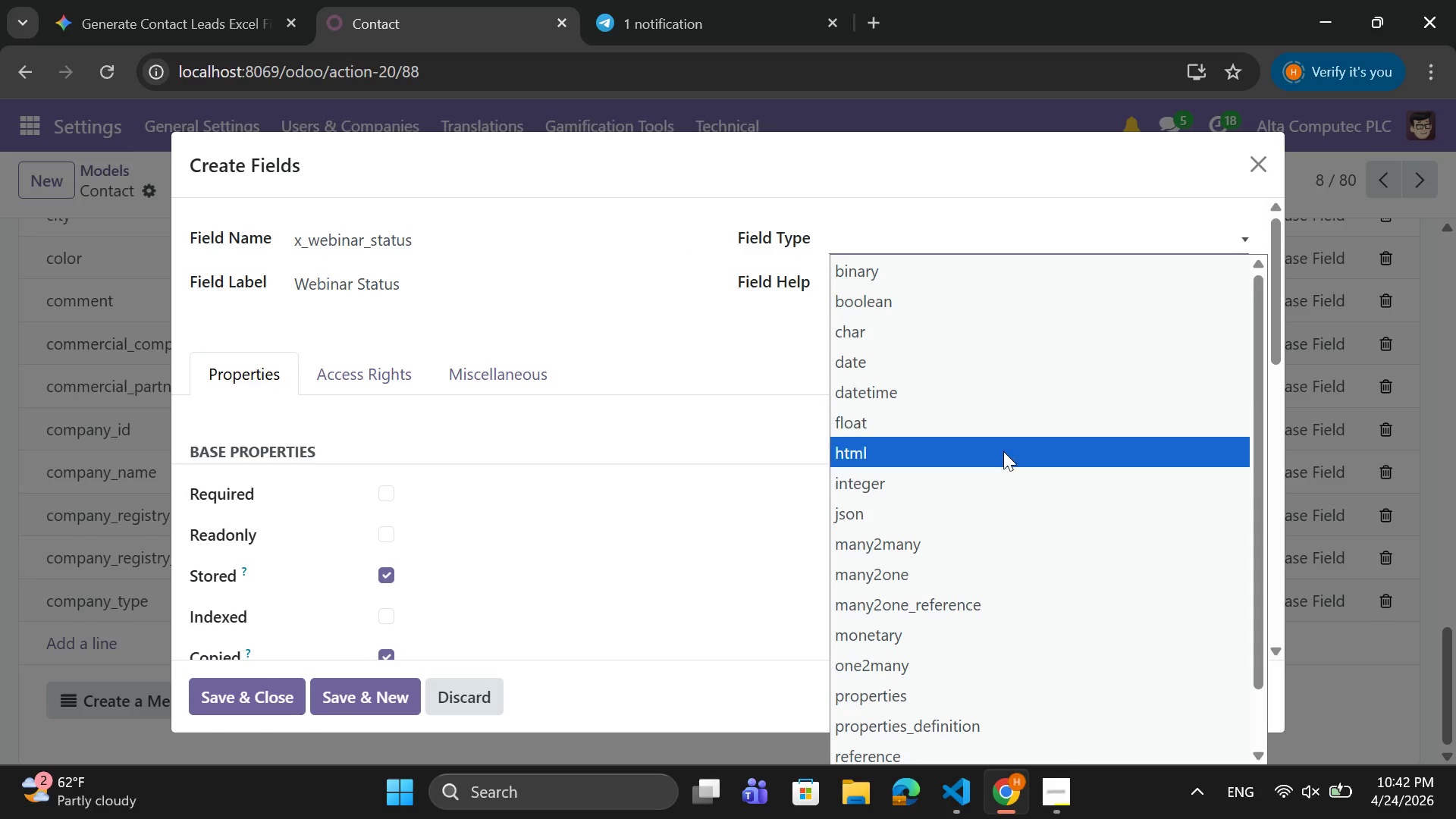 
scroll: coordinate [828, 569], scroll_direction: down, amount: 12.0
 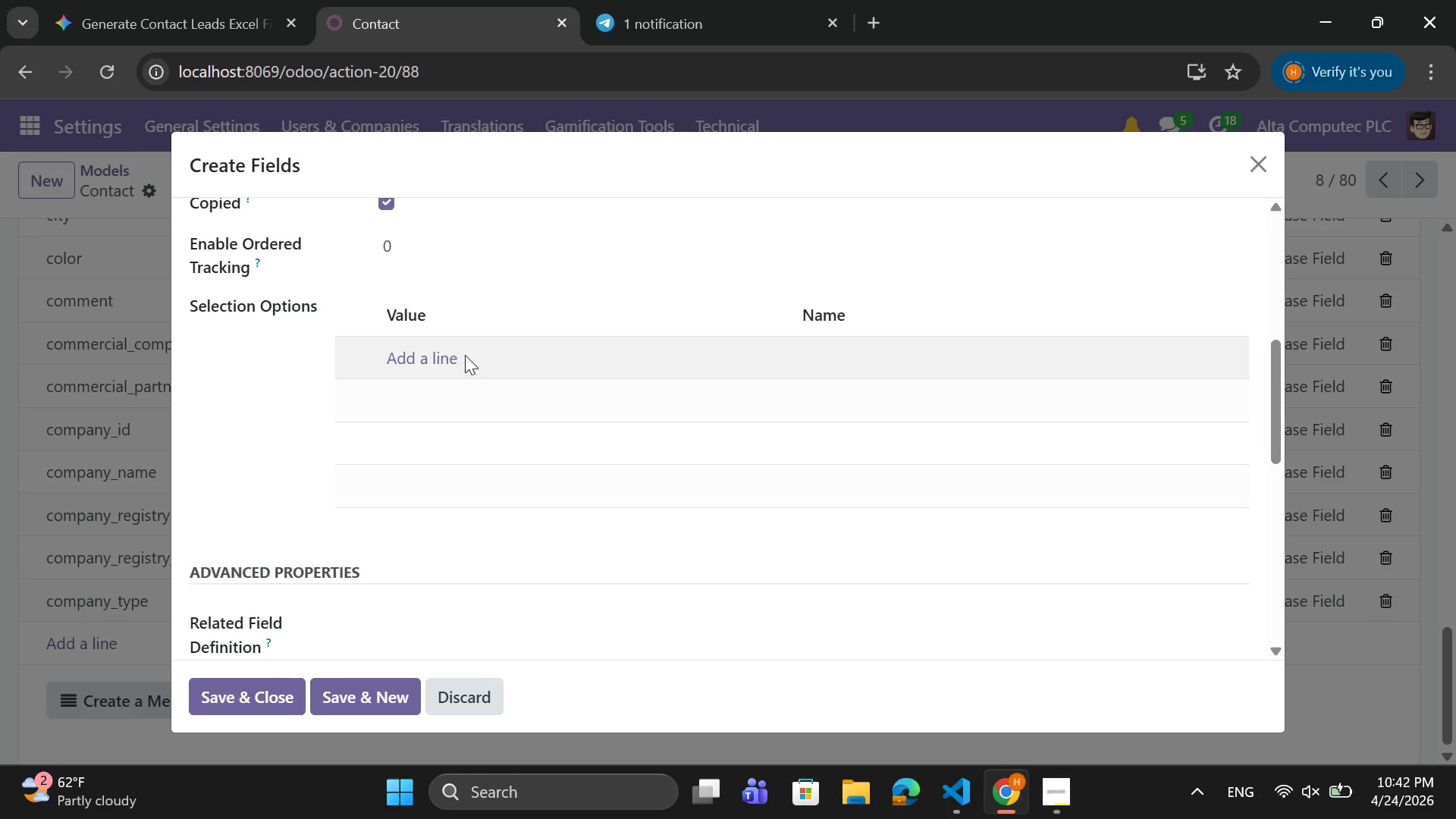 
wait(6.86)
 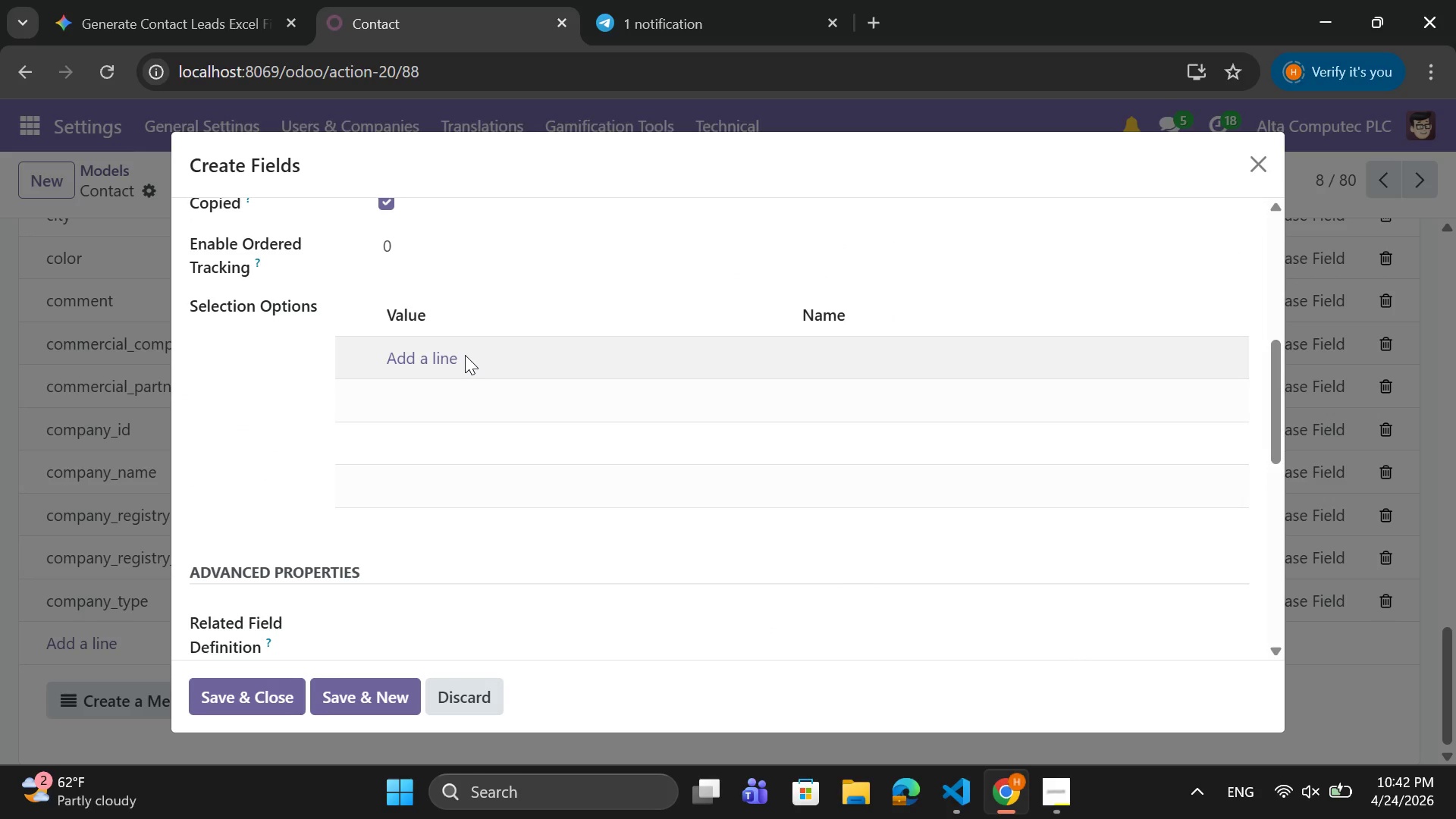 
left_click([423, 353])
 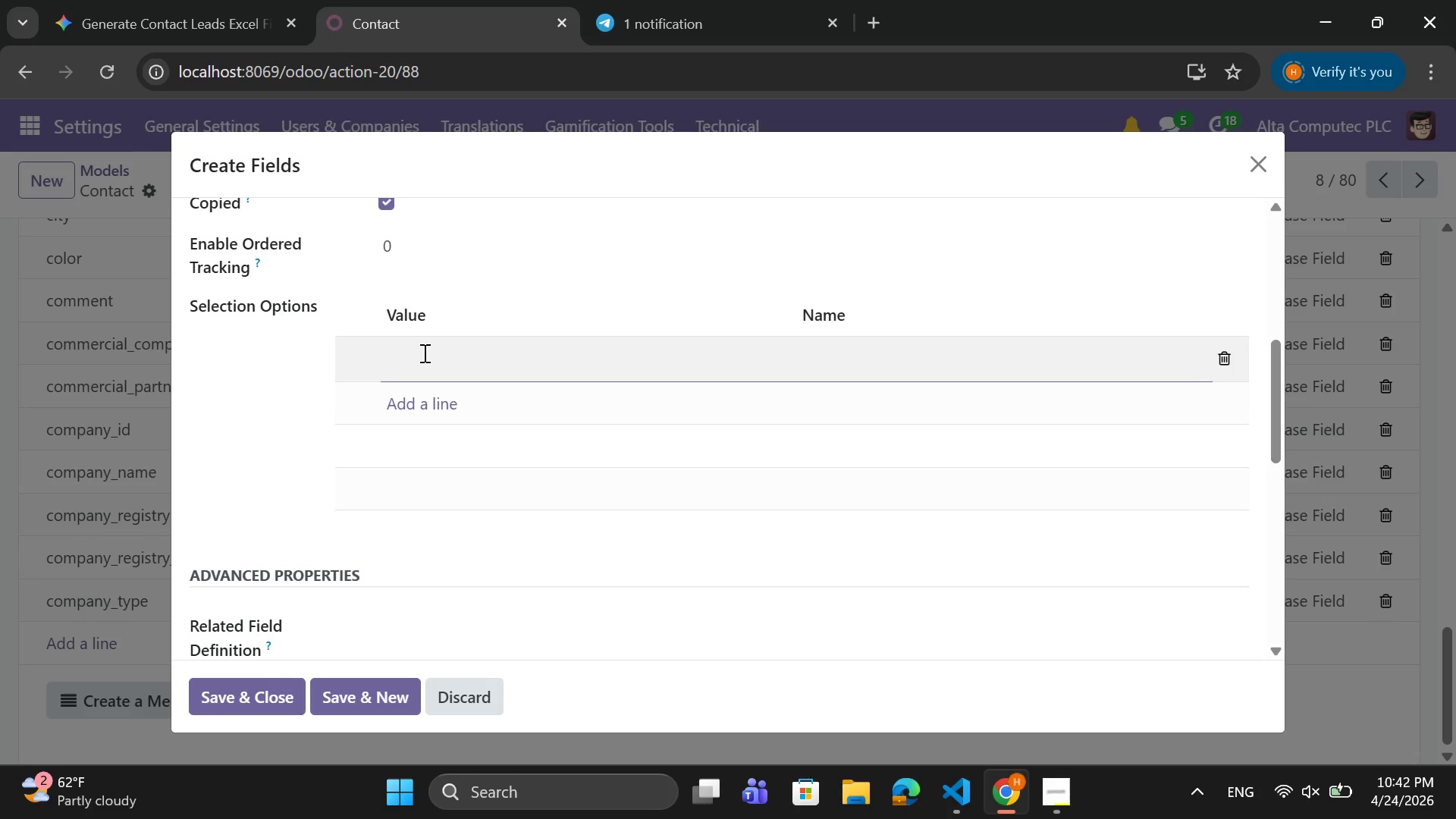 
type(W)
key(Tab)
type(atched)
 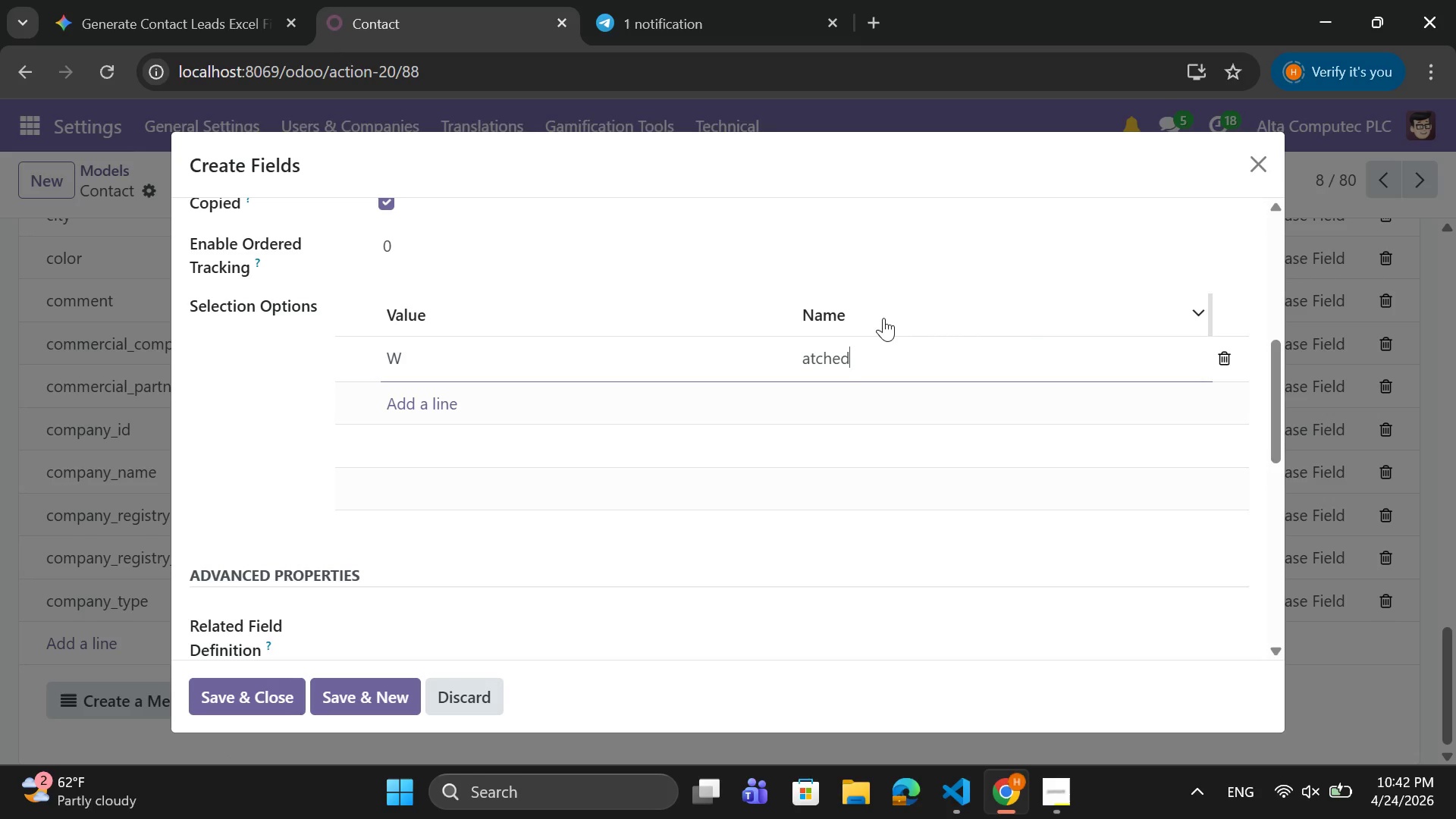 
left_click([864, 365])
 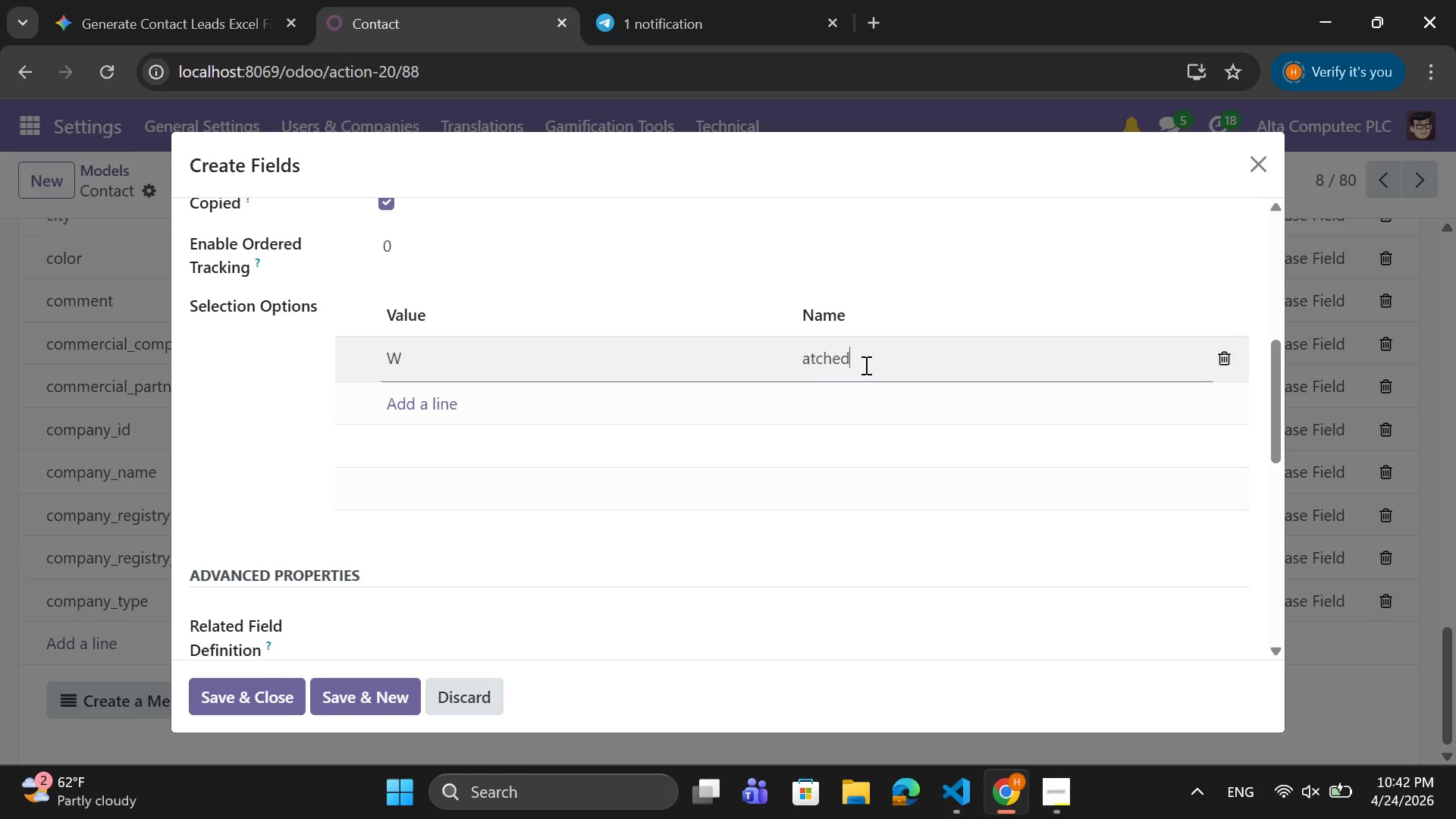 
key(Backspace)
 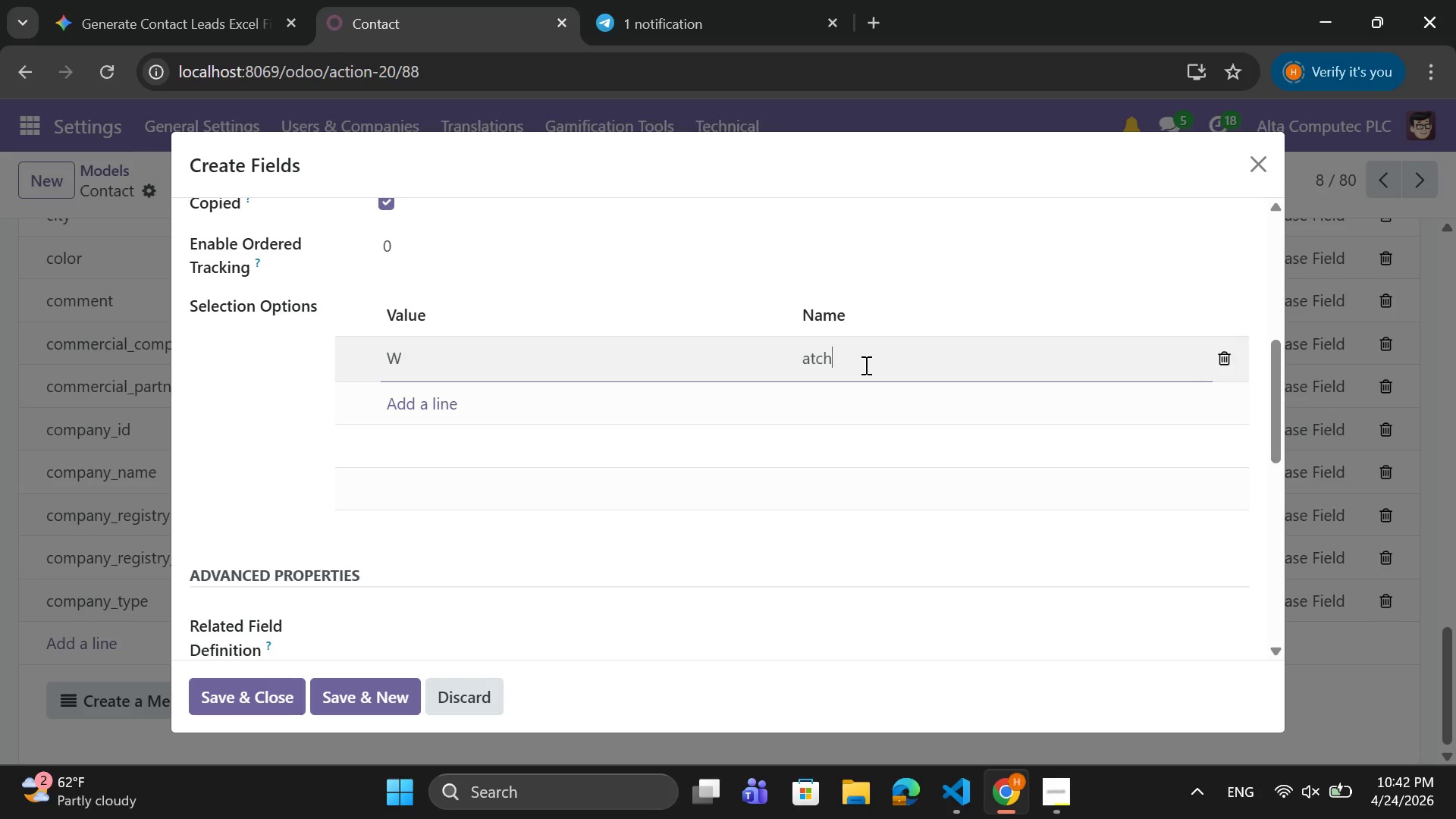 
key(Backspace)
 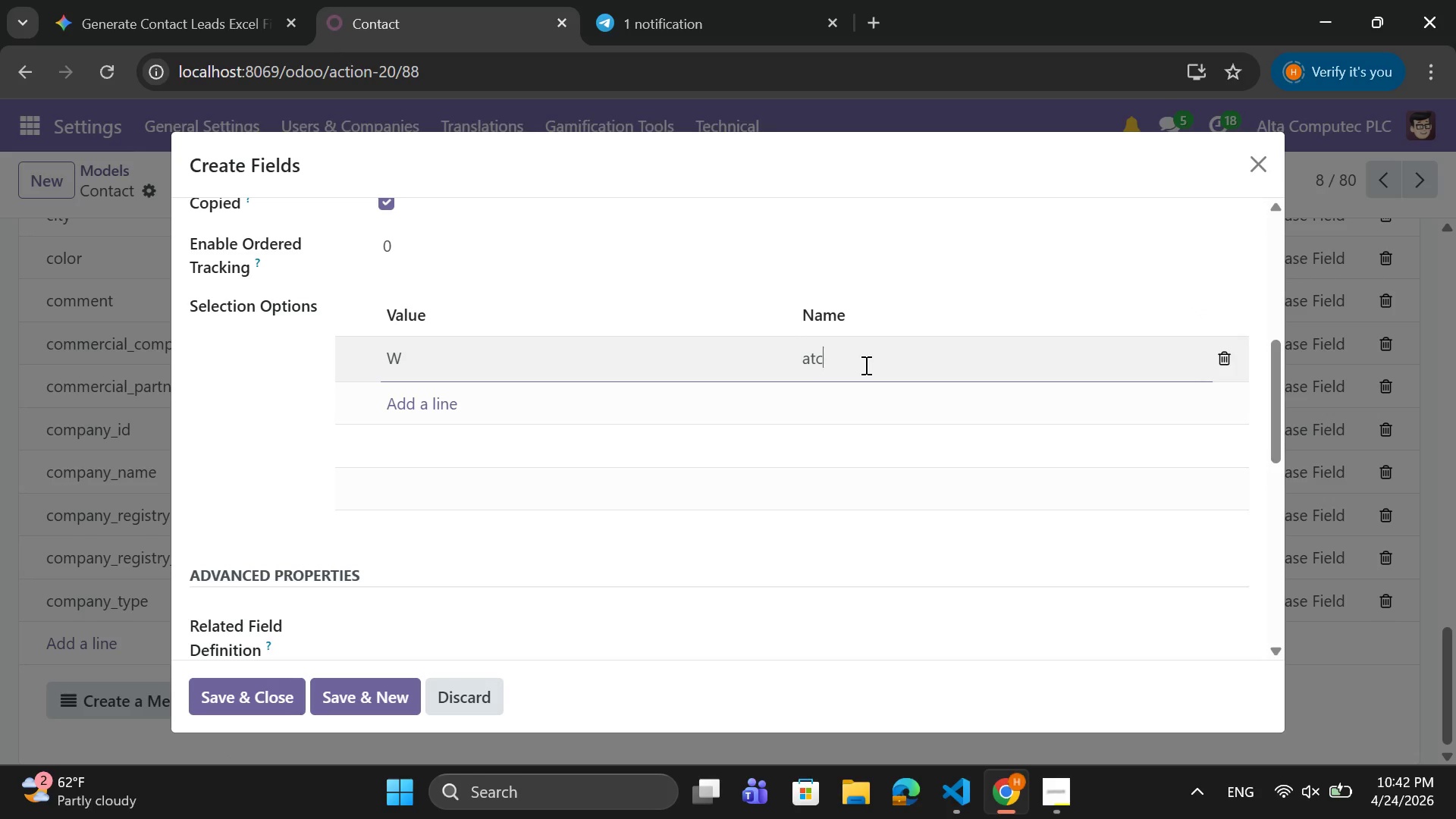 
key(Backspace)
 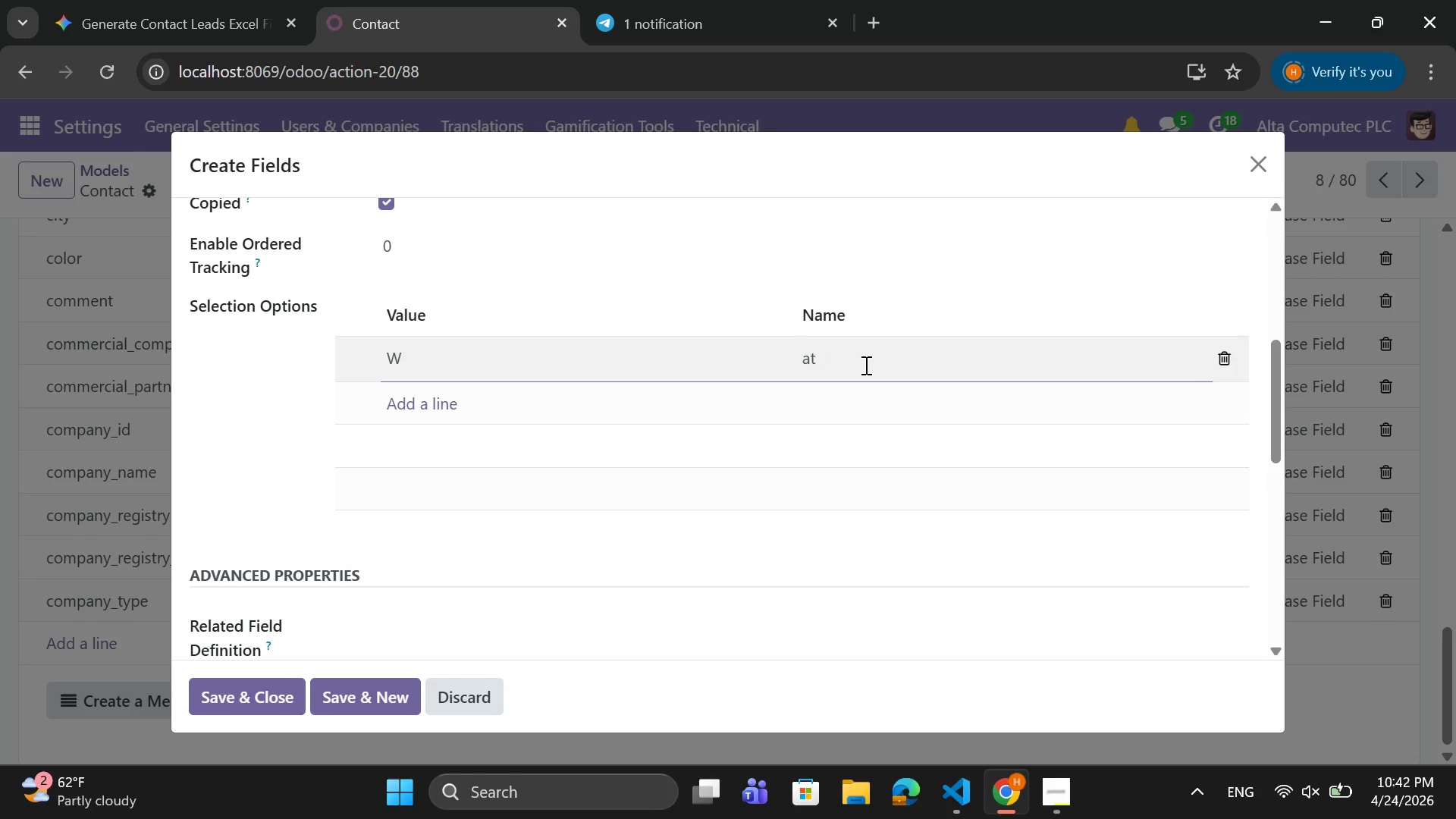 
key(Backspace)
 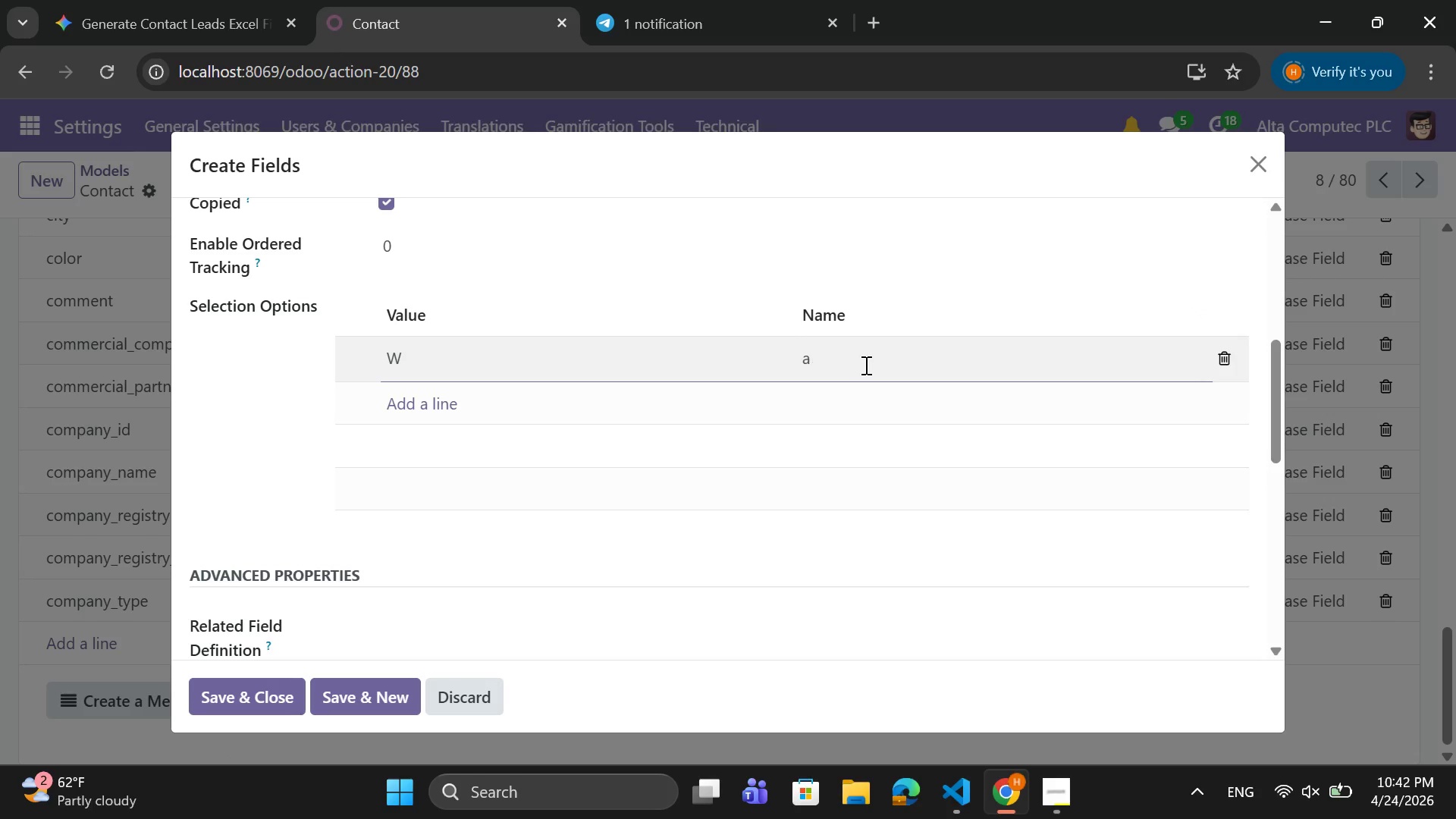 
key(Backspace)
 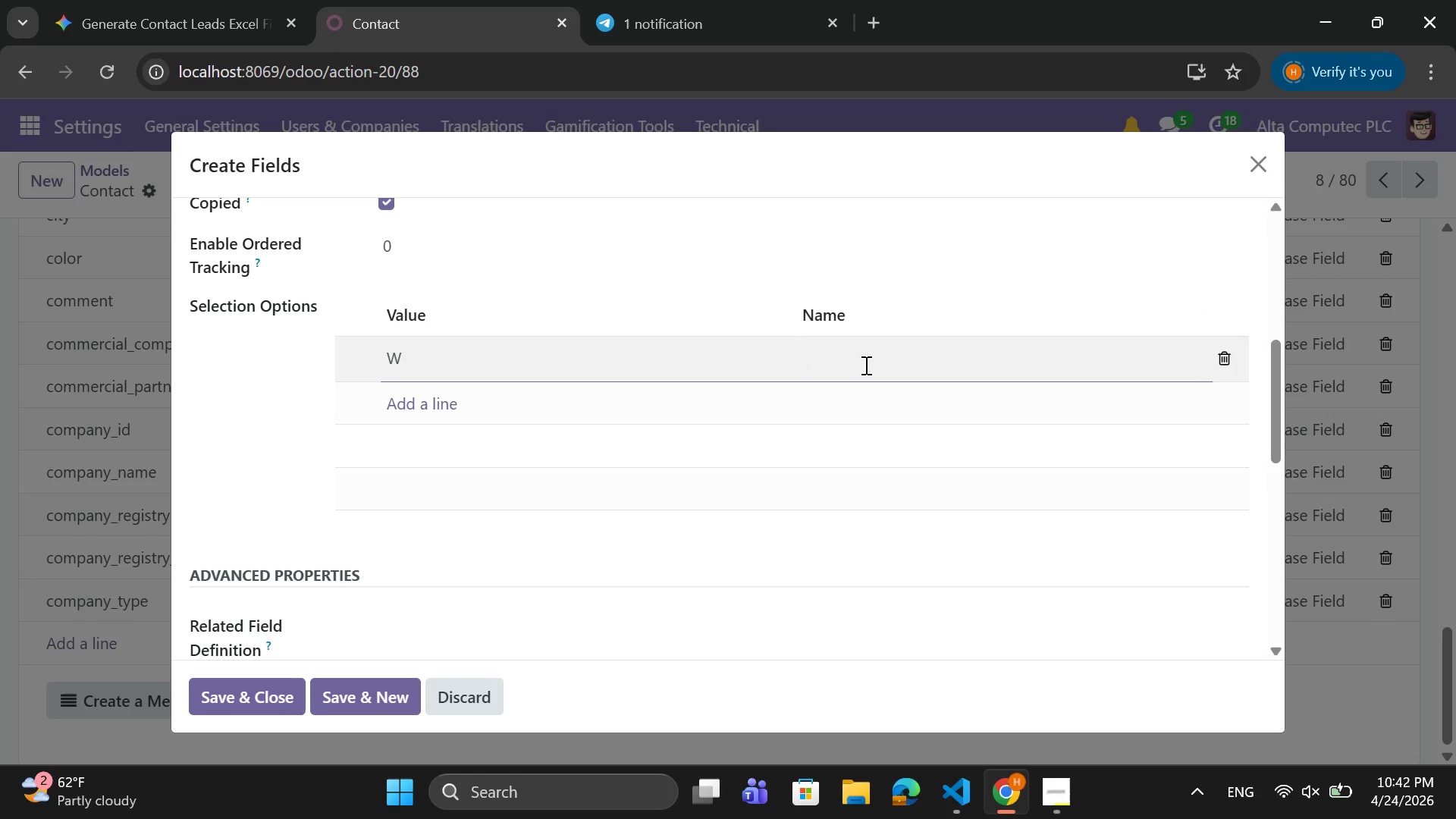 
key(Backspace)
 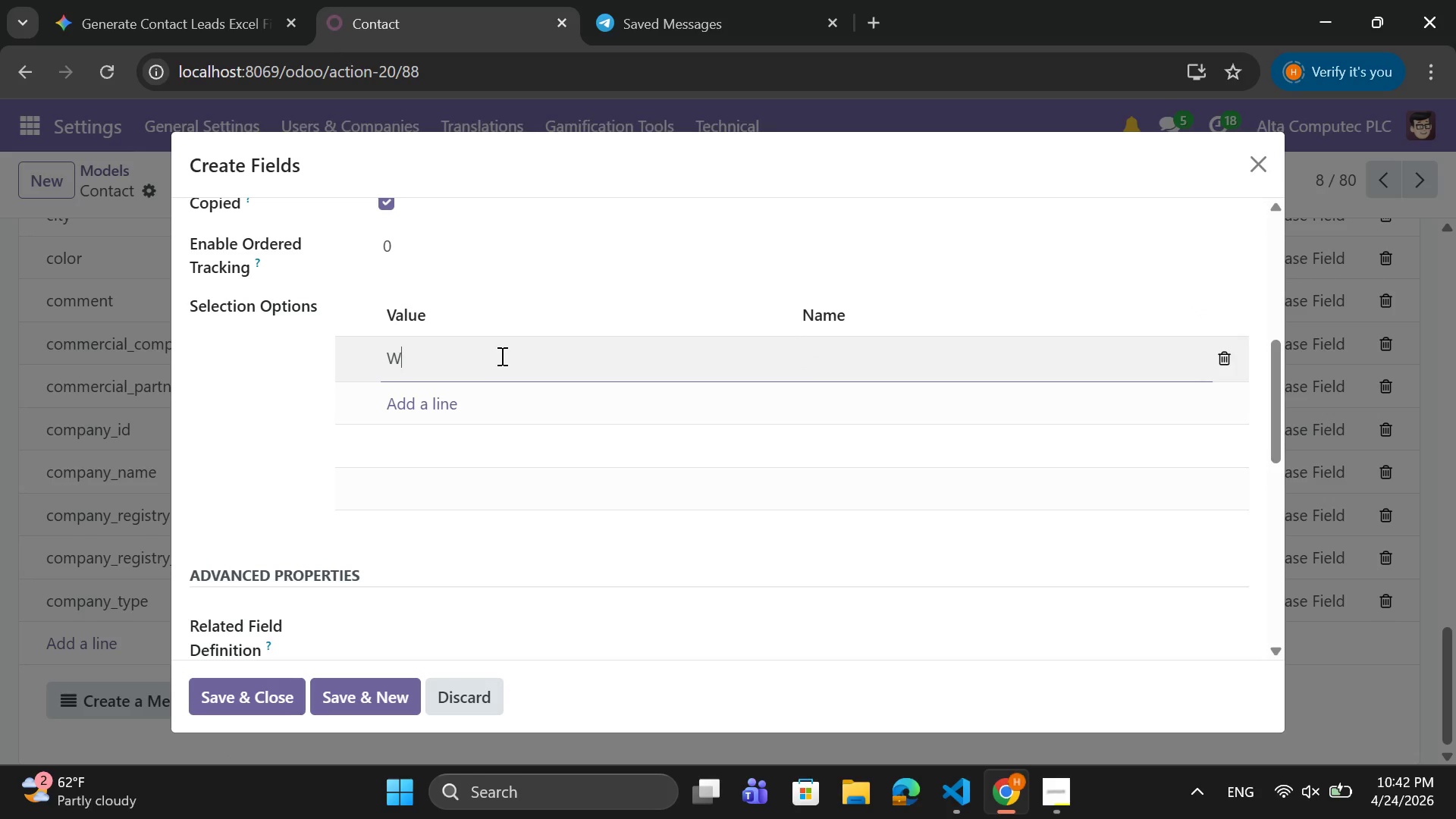 
type(atched Recording)
 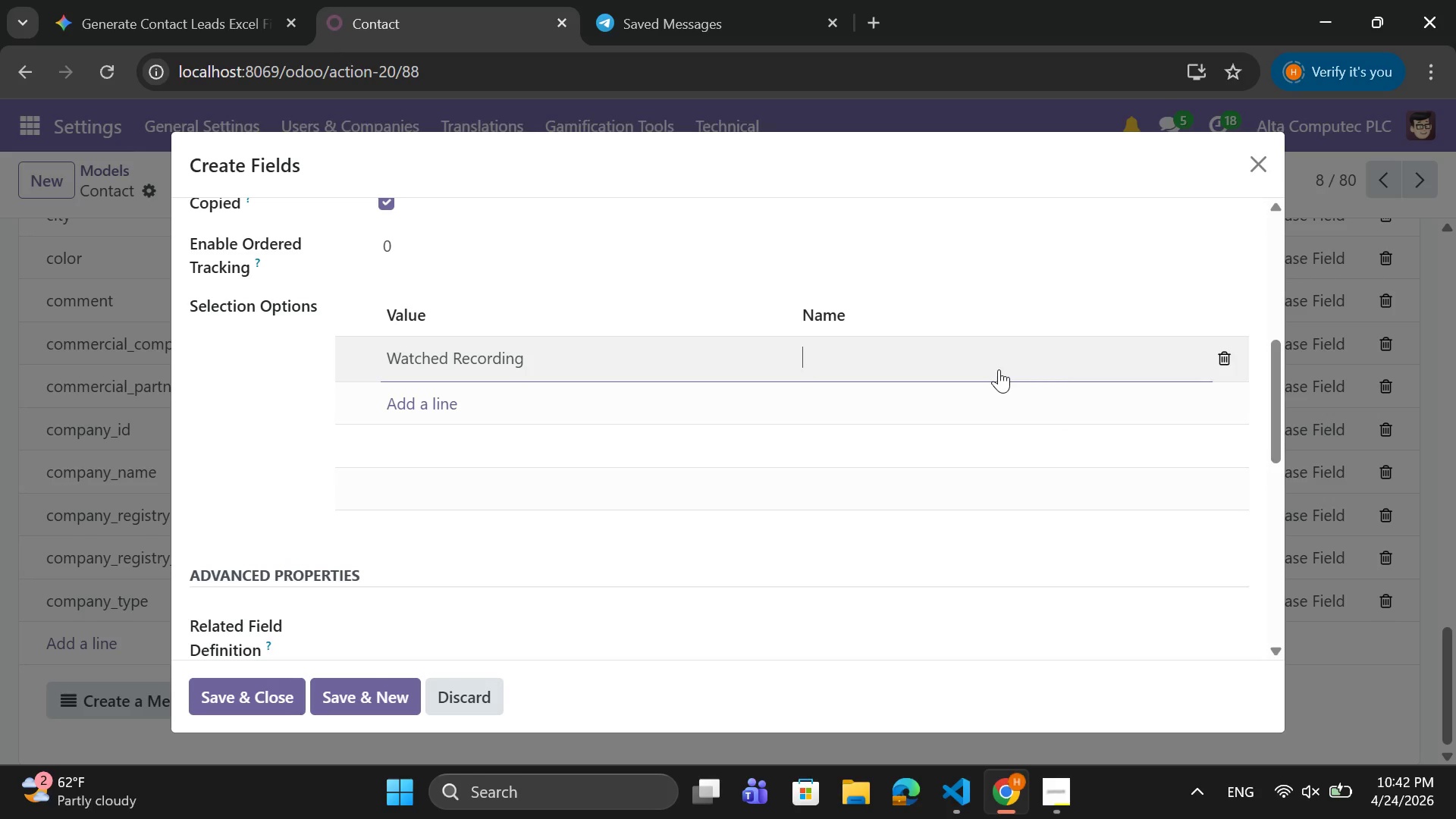 
wait(5.56)
 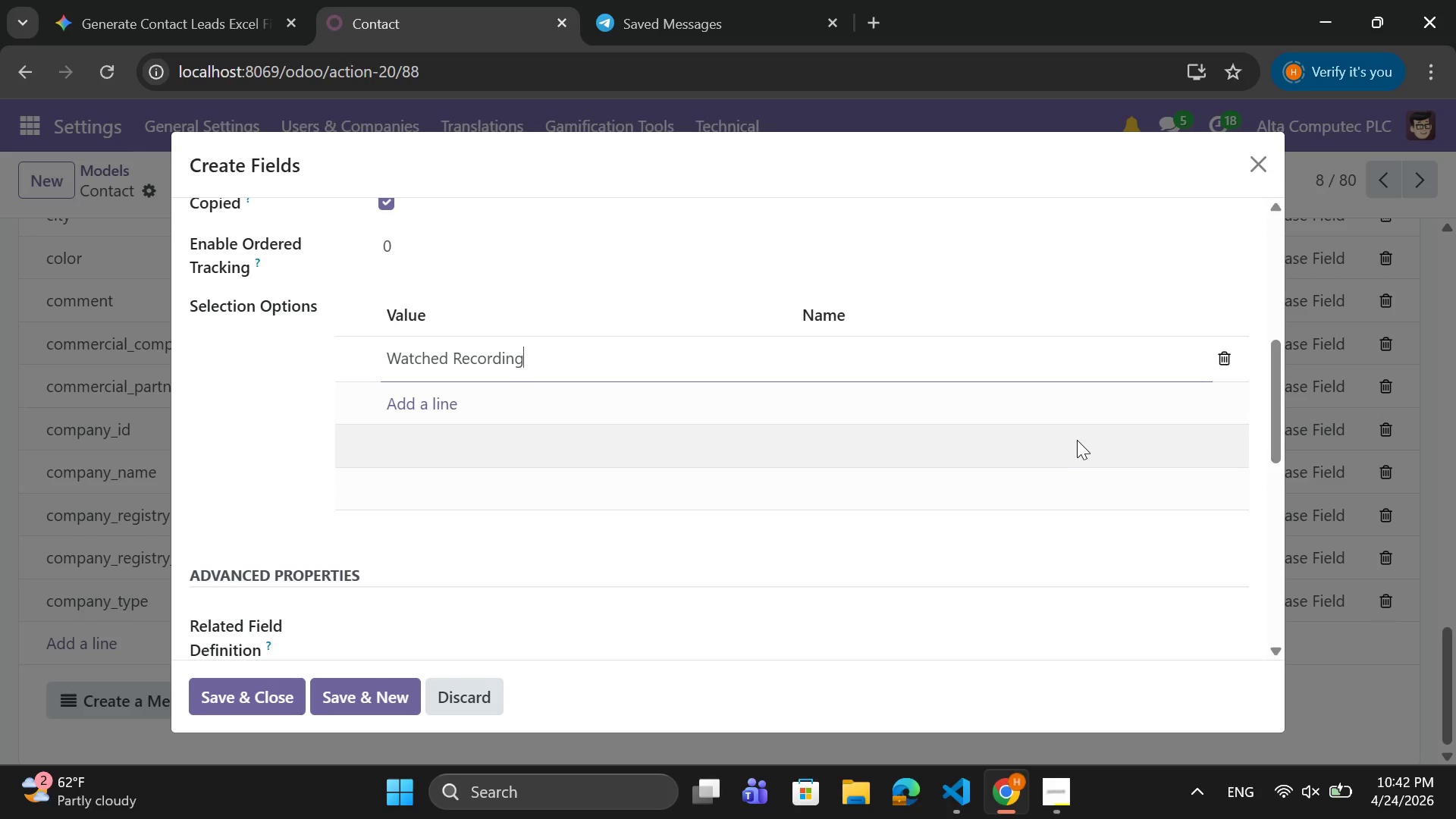 
type(WA)
key(Backspace)
type(atched Recording)
 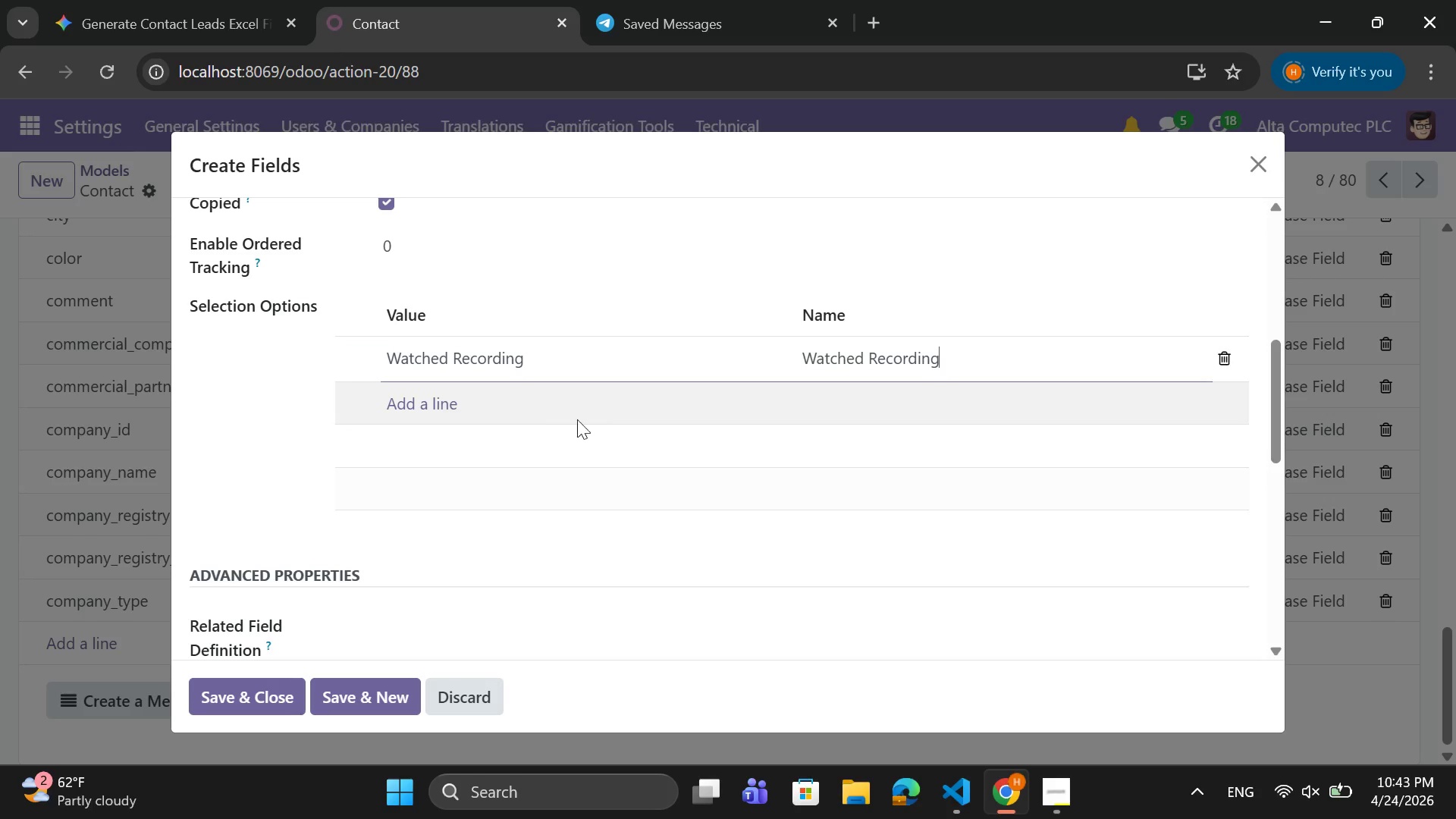 
left_click([435, 409])
 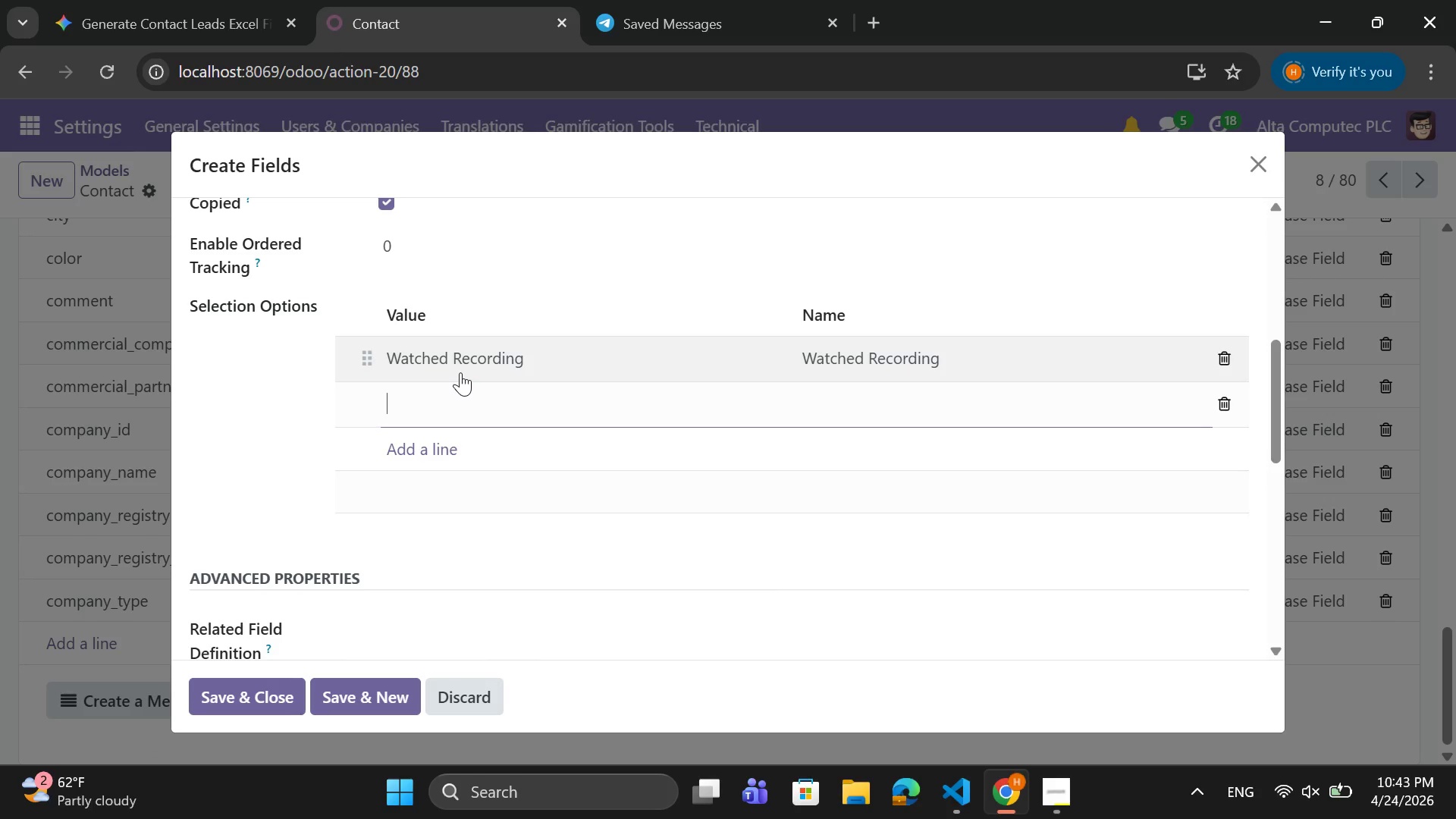 
type(No Show)
 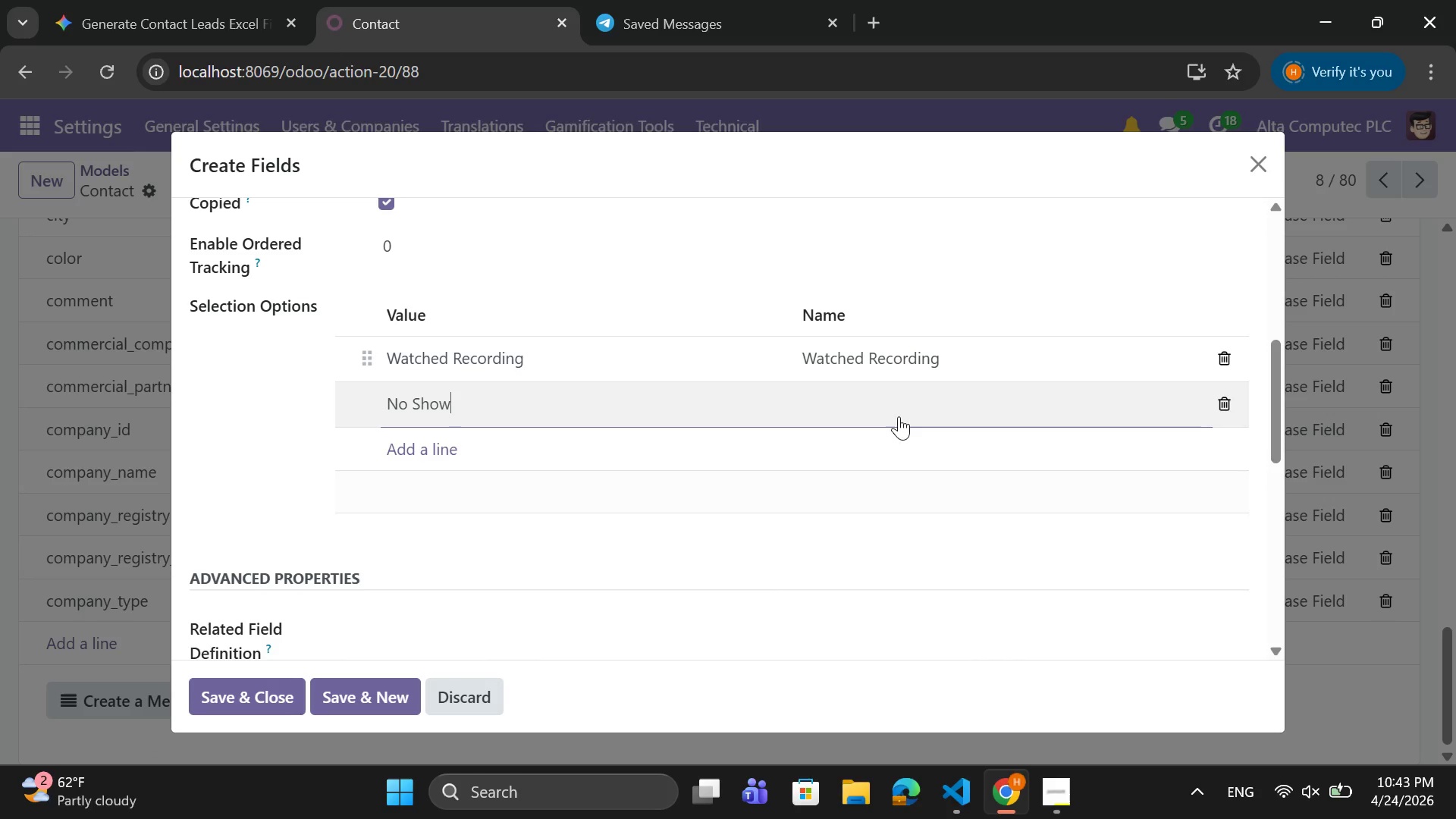 
left_click_drag(start_coordinate=[891, 400], to_coordinate=[887, 400])
 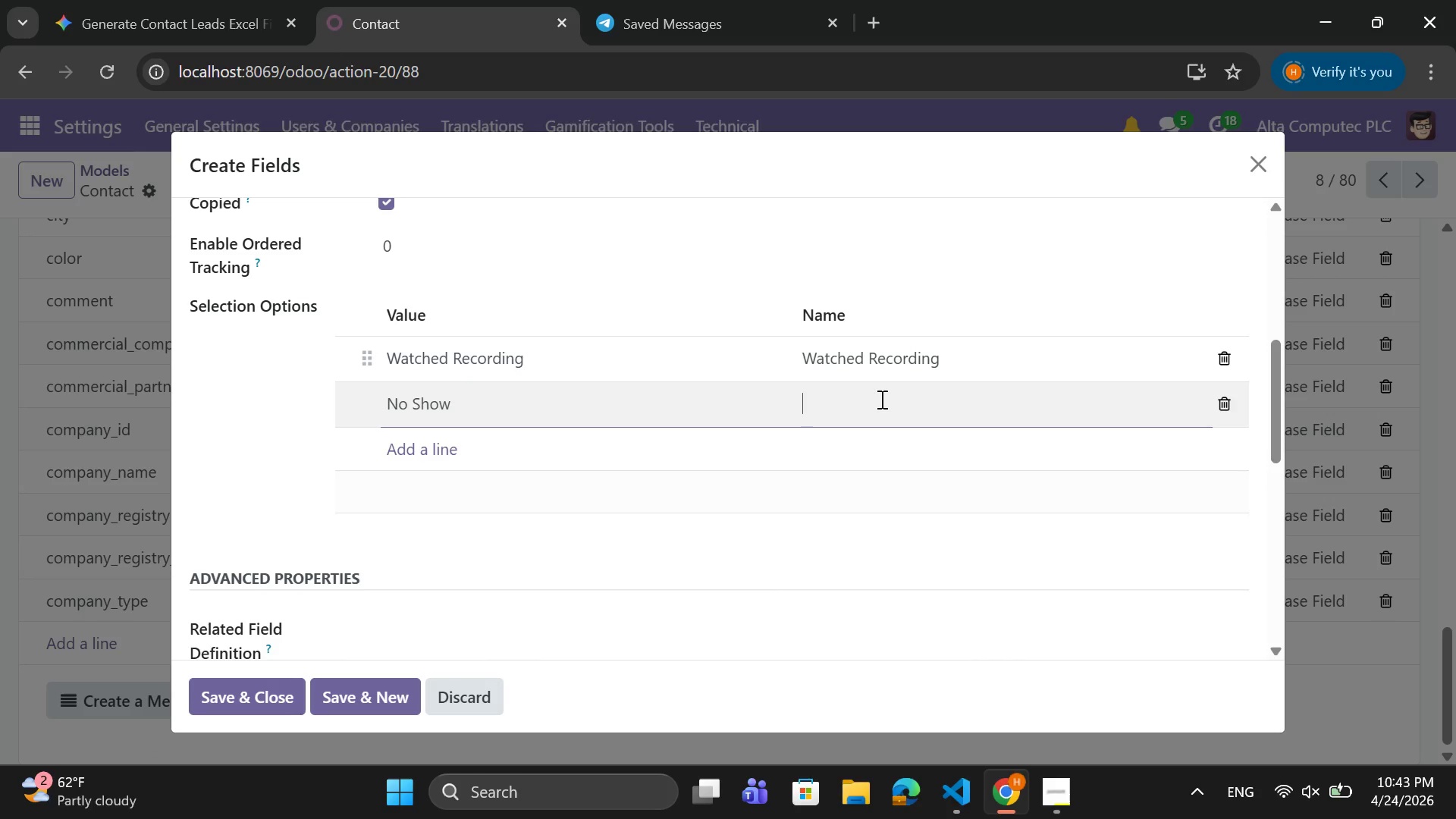 
type(No Shoiw)
key(Backspace)
key(Backspace)
type(w)
 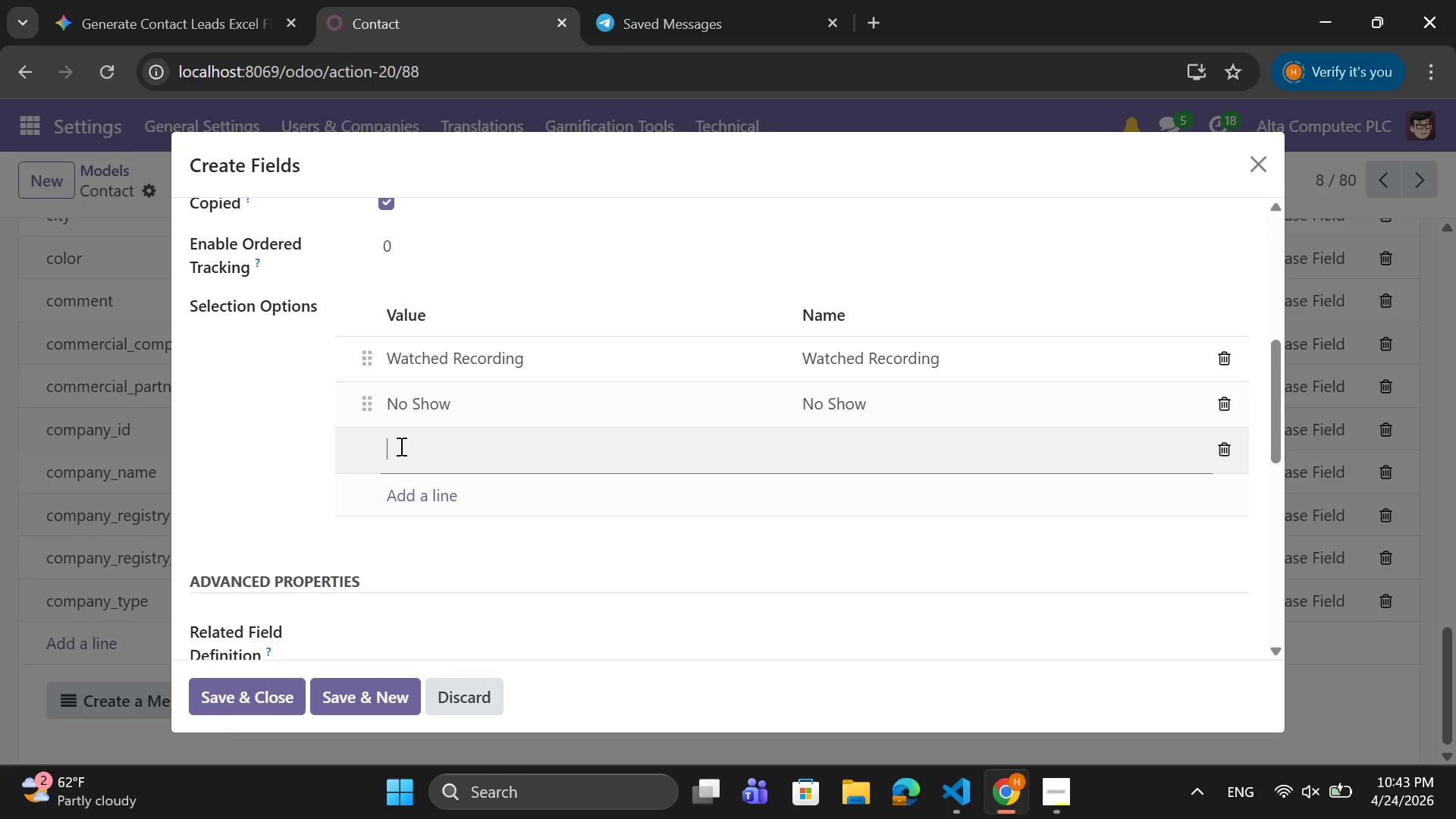 
type(Registered)
 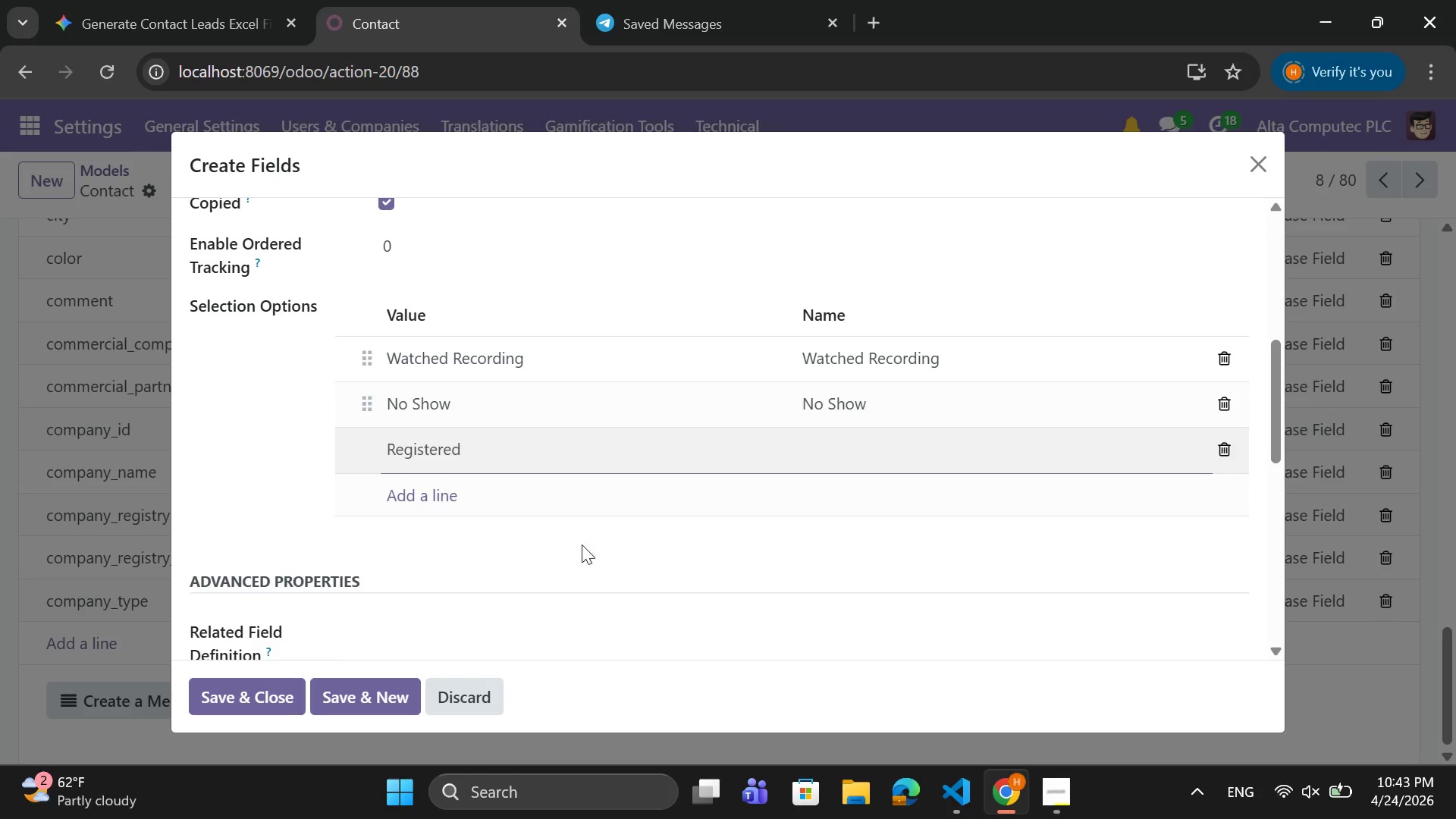 
scroll: coordinate [617, 507], scroll_direction: up, amount: 1.0
 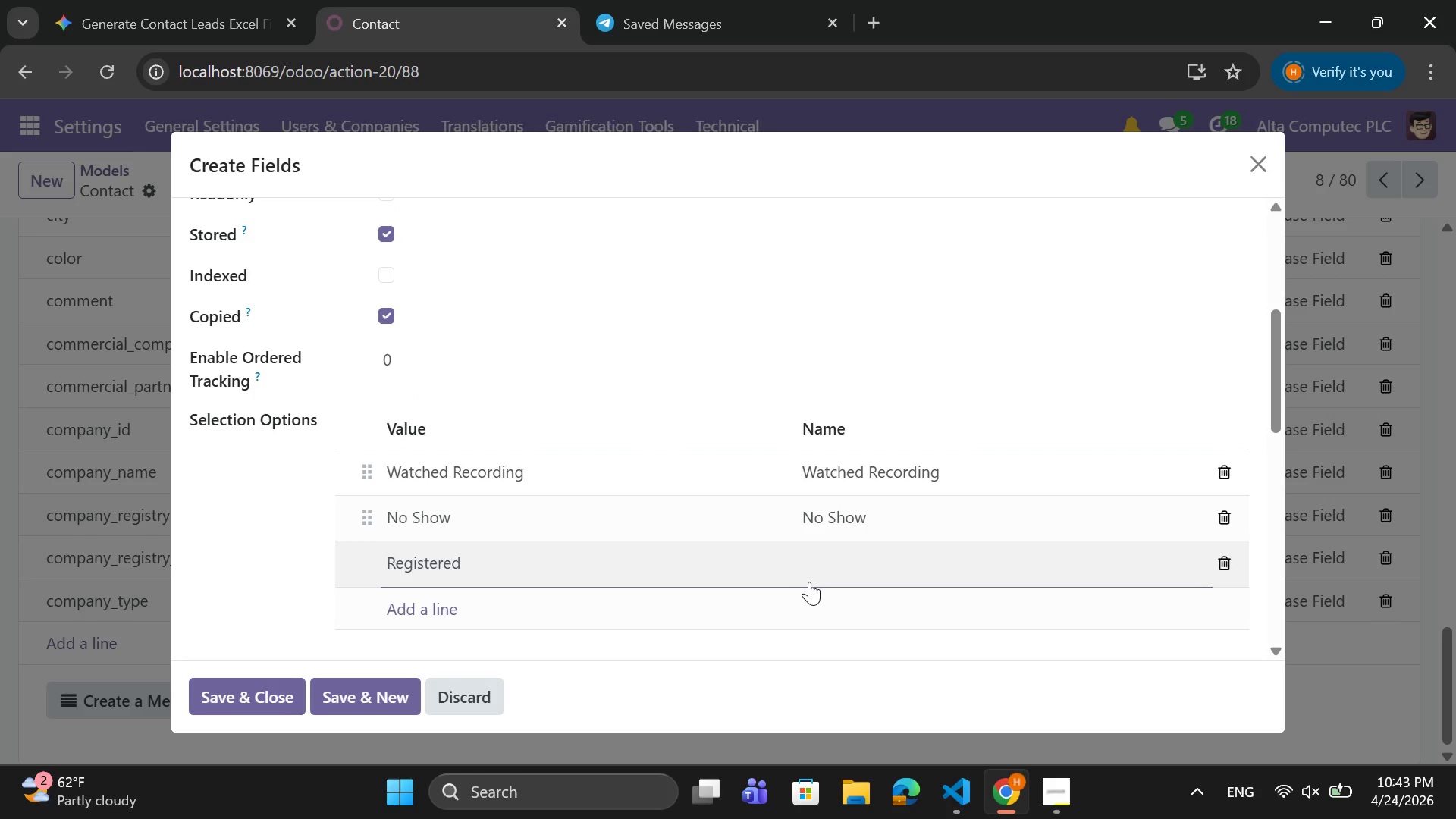 
left_click([815, 573])
 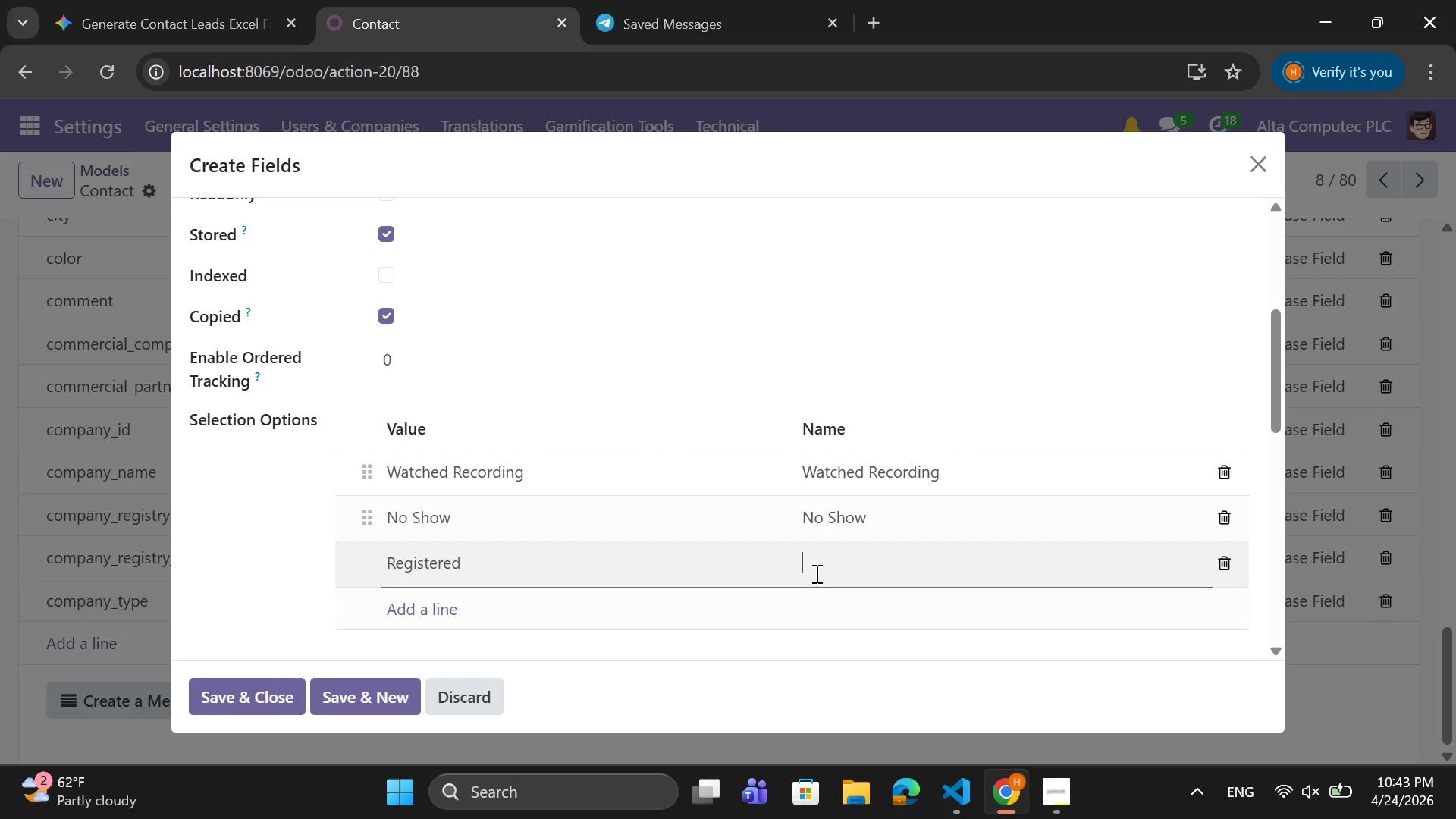 
type(RE)
 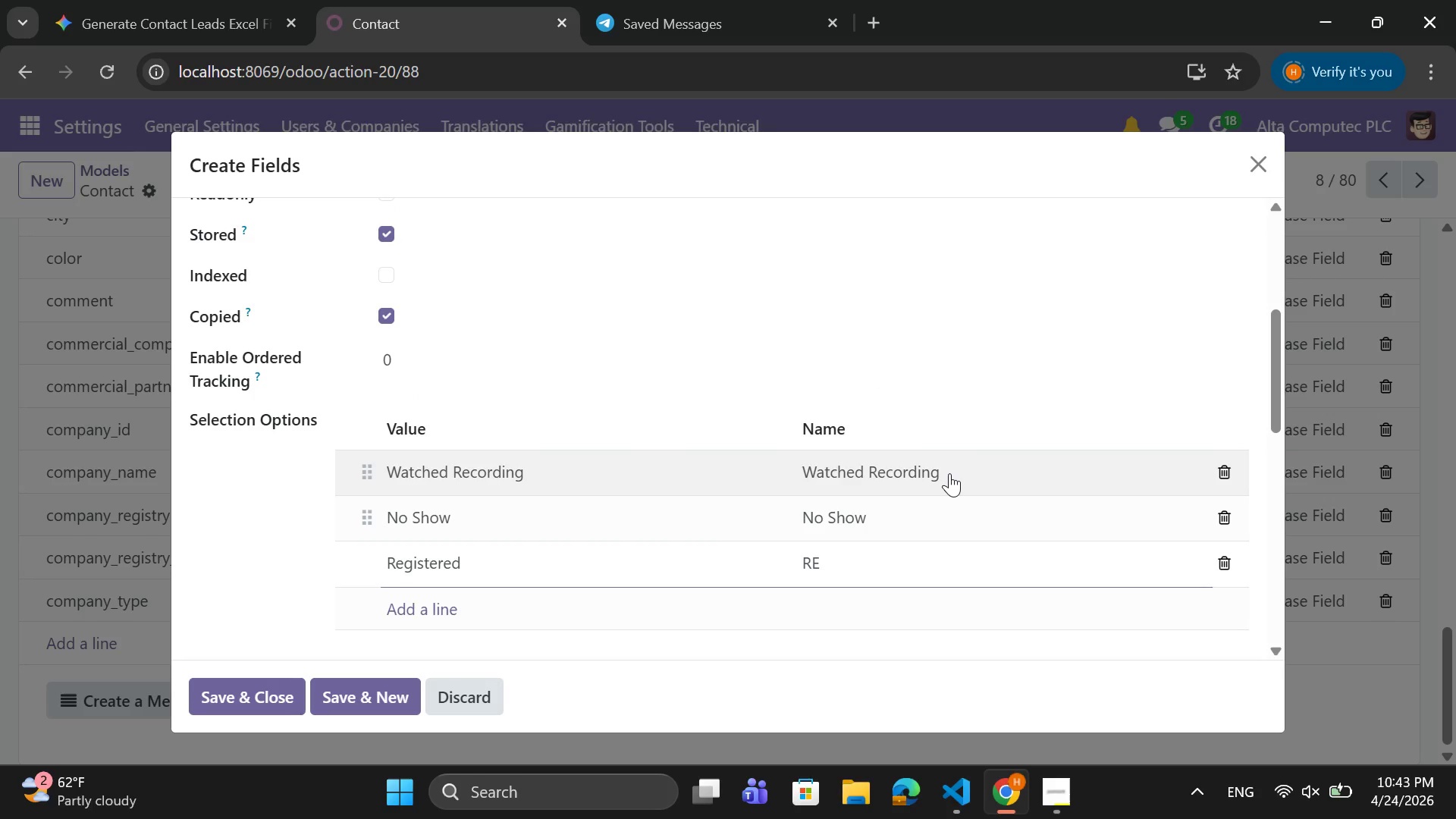 
key(Backspace)
type(EGI)
key(Backspace)
key(Backspace)
key(Backspace)
type(egistered)
 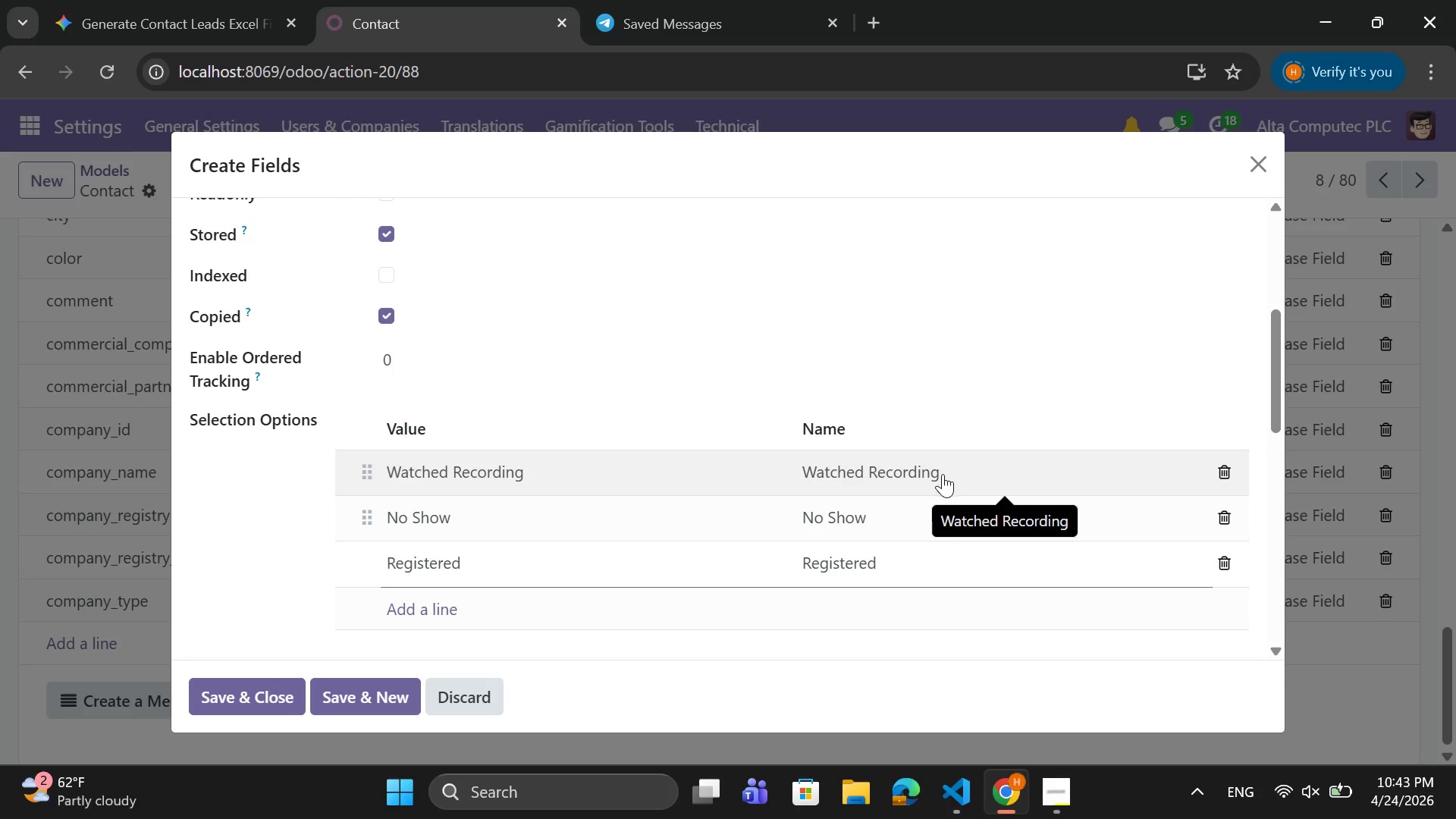 
right_click([855, 477])
 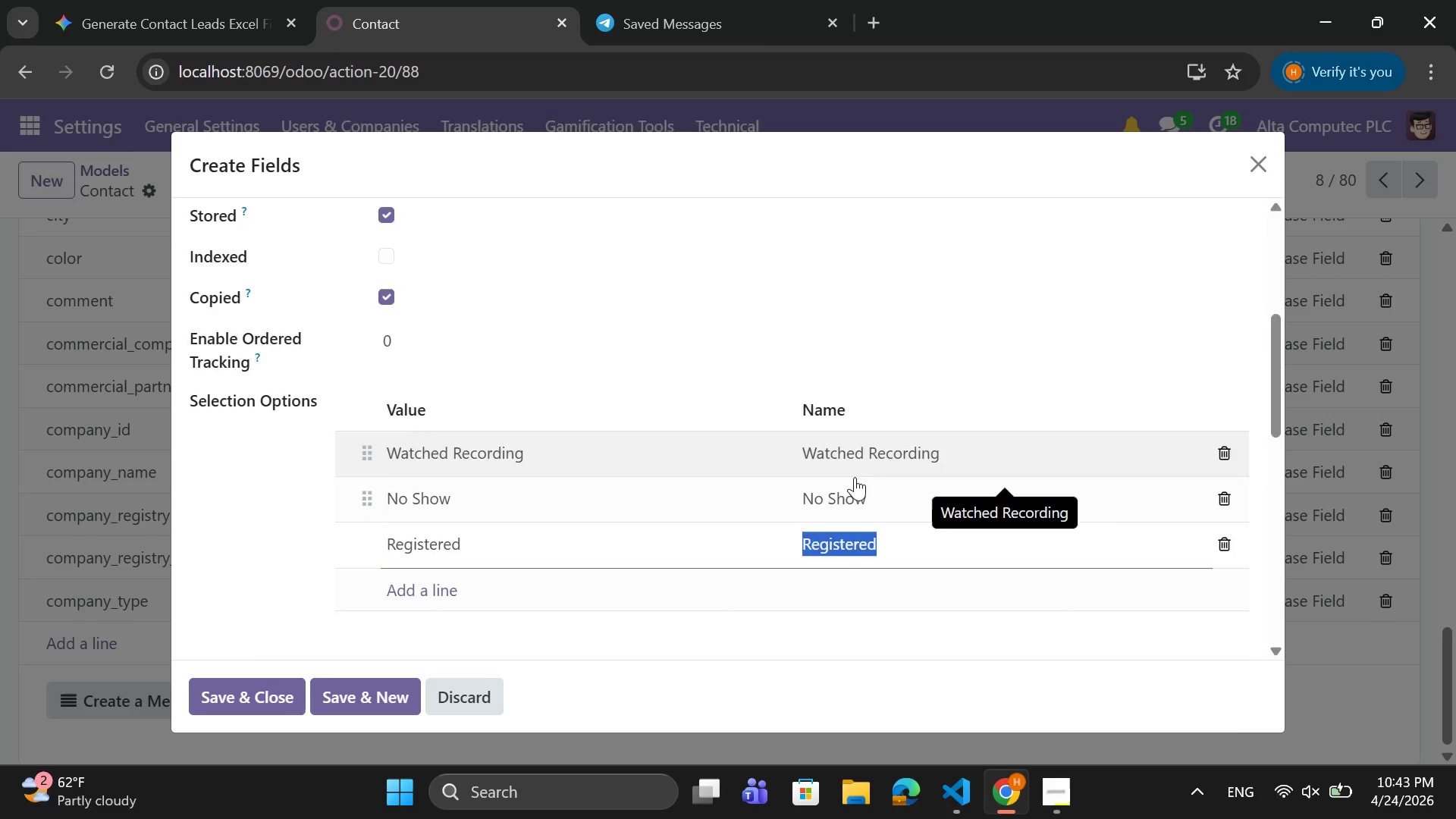 
scroll: coordinate [855, 477], scroll_direction: down, amount: 2.0
 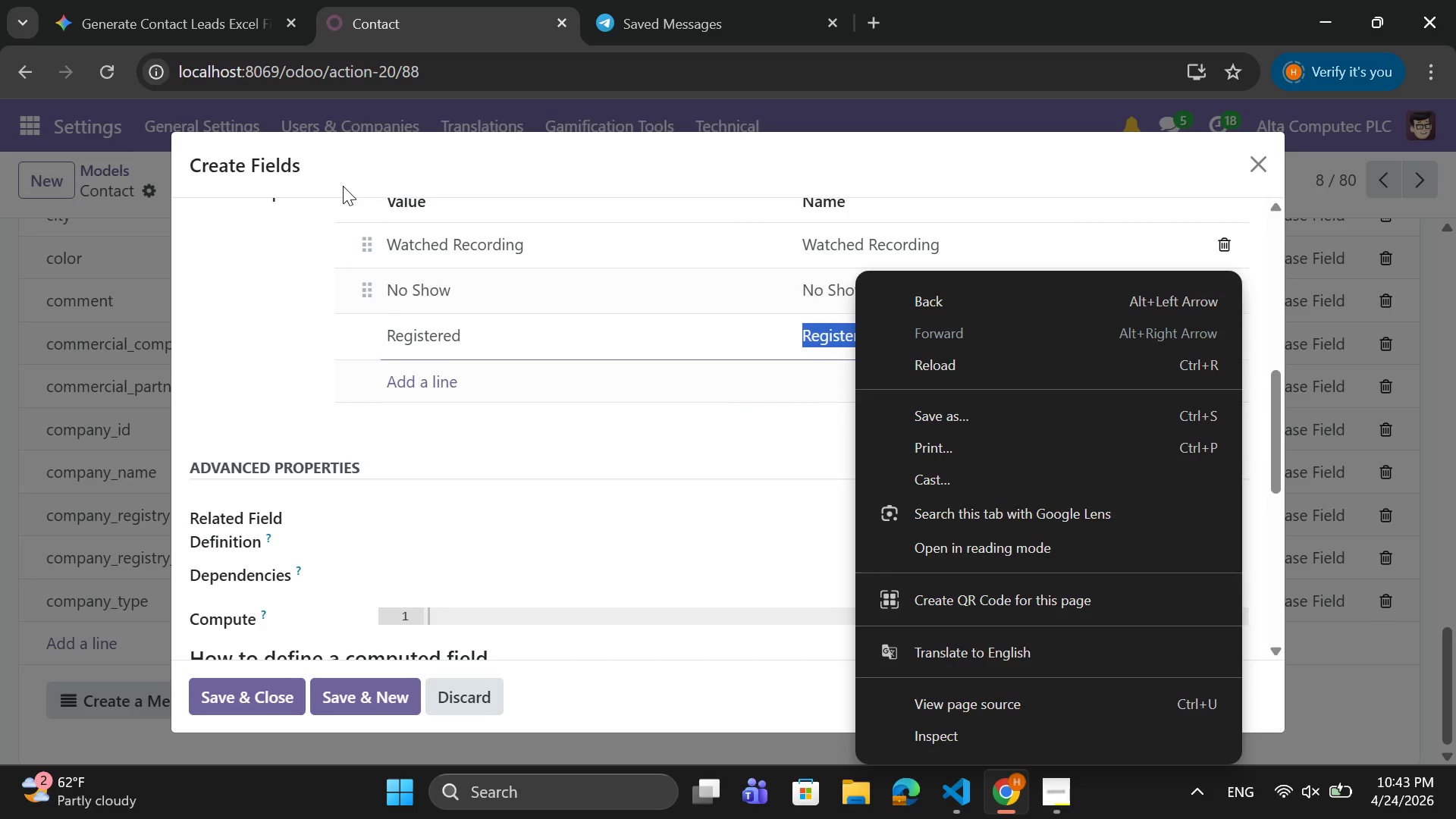 
mouse_move([430, 378])
 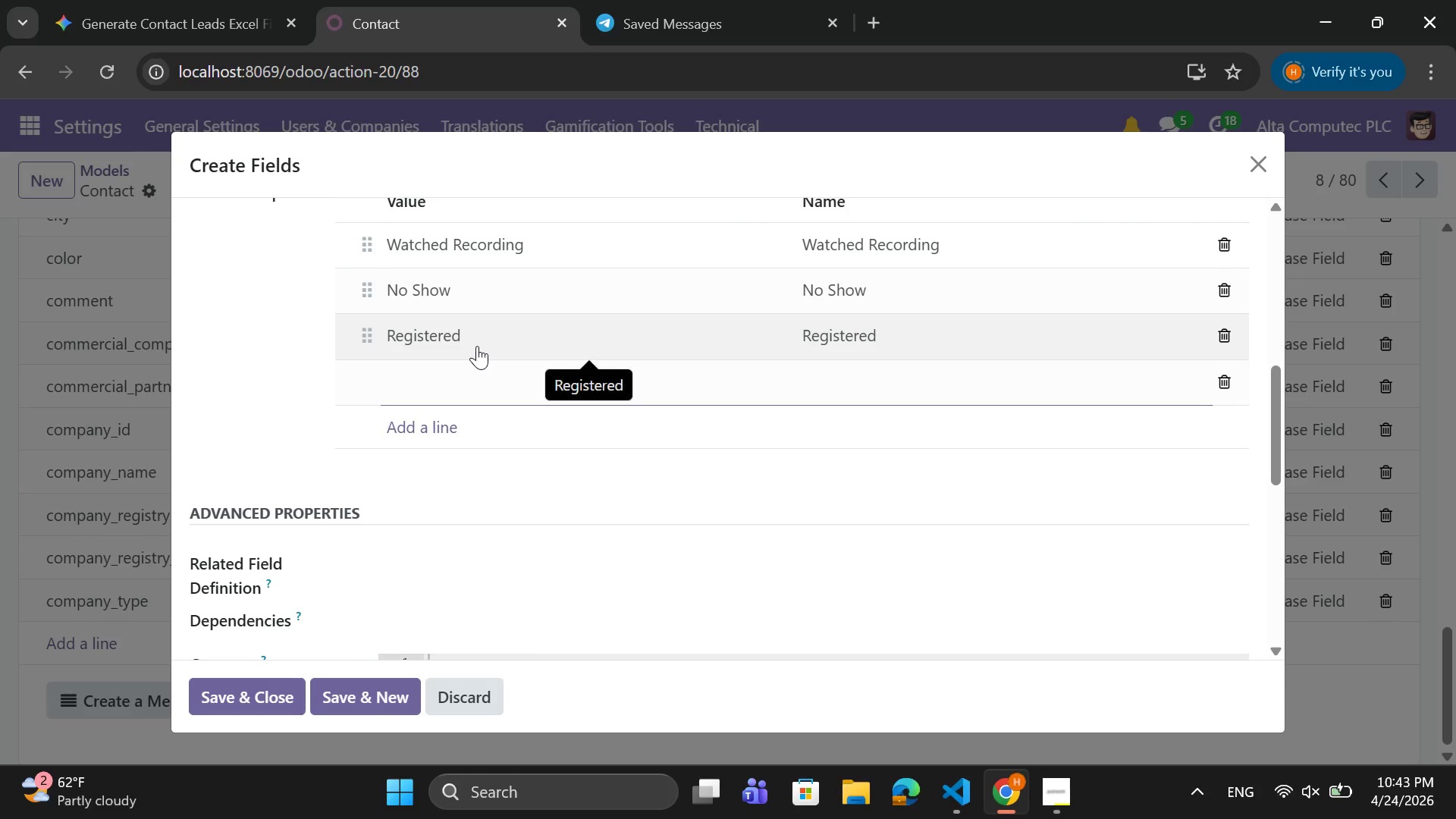 
type(Atte d)
key(Backspace)
key(Backspace)
type(nded)
 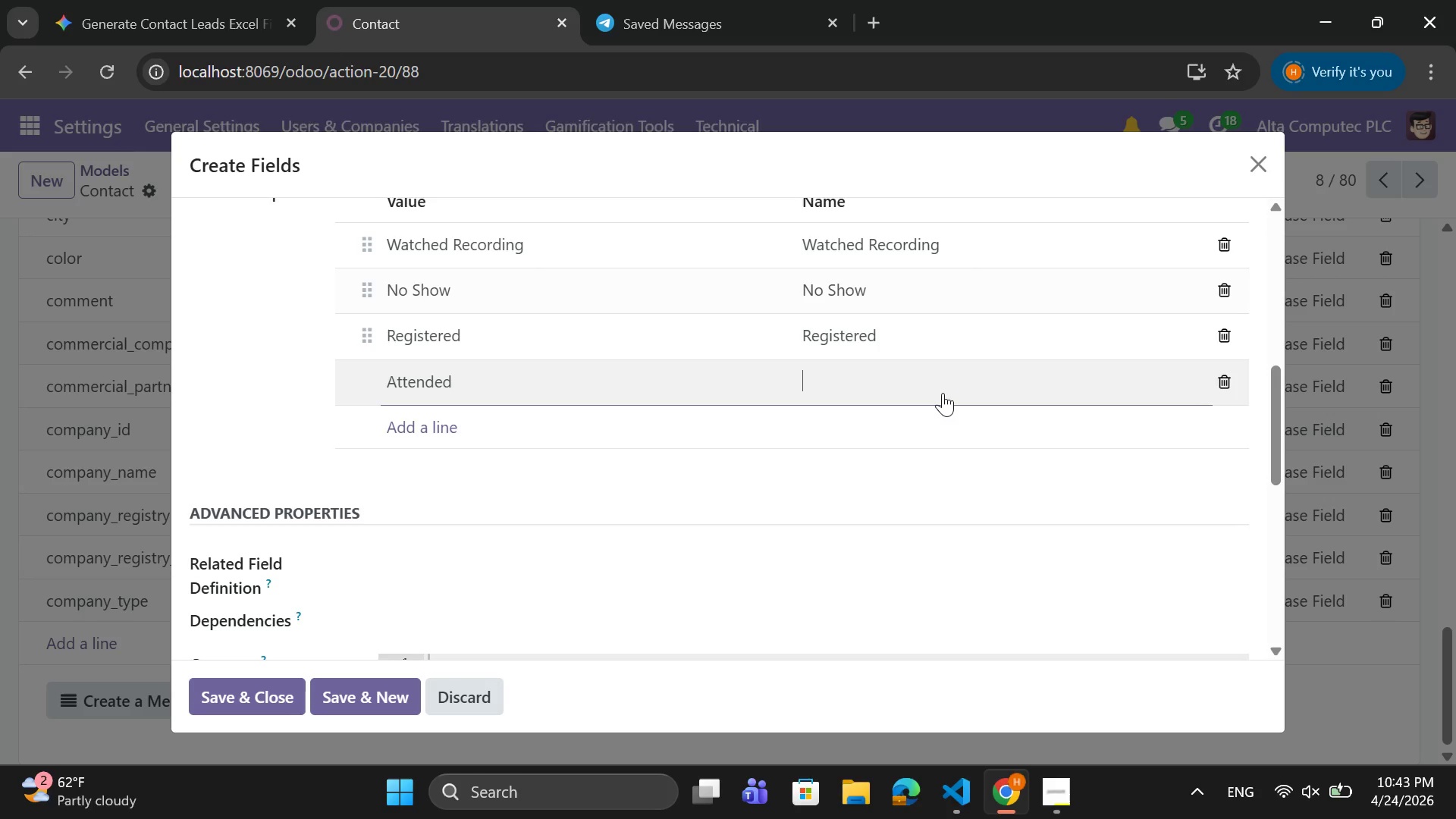 
type(Atte n)
key(Backspace)
type(ded)
 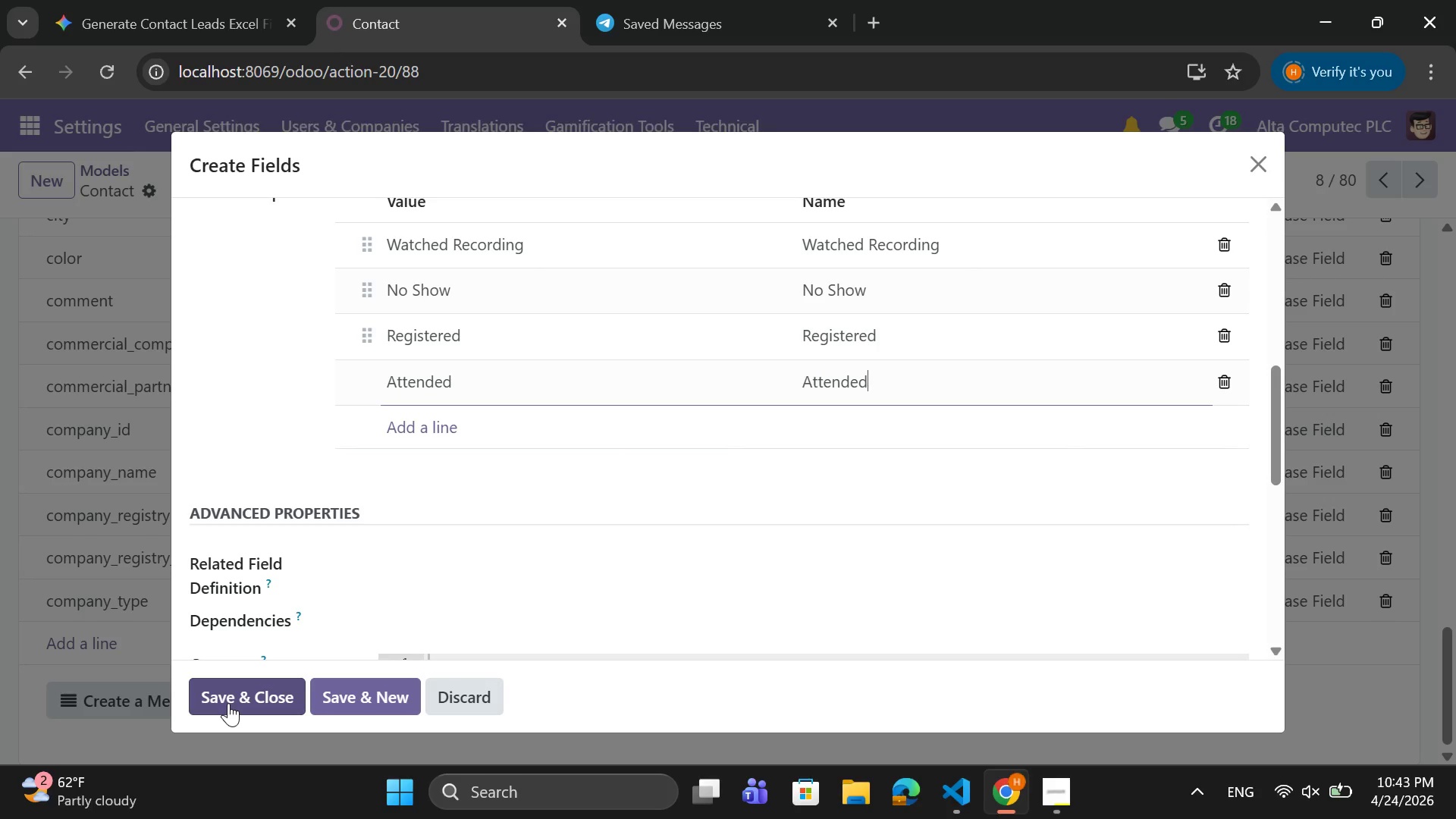 
left_click([228, 703])
 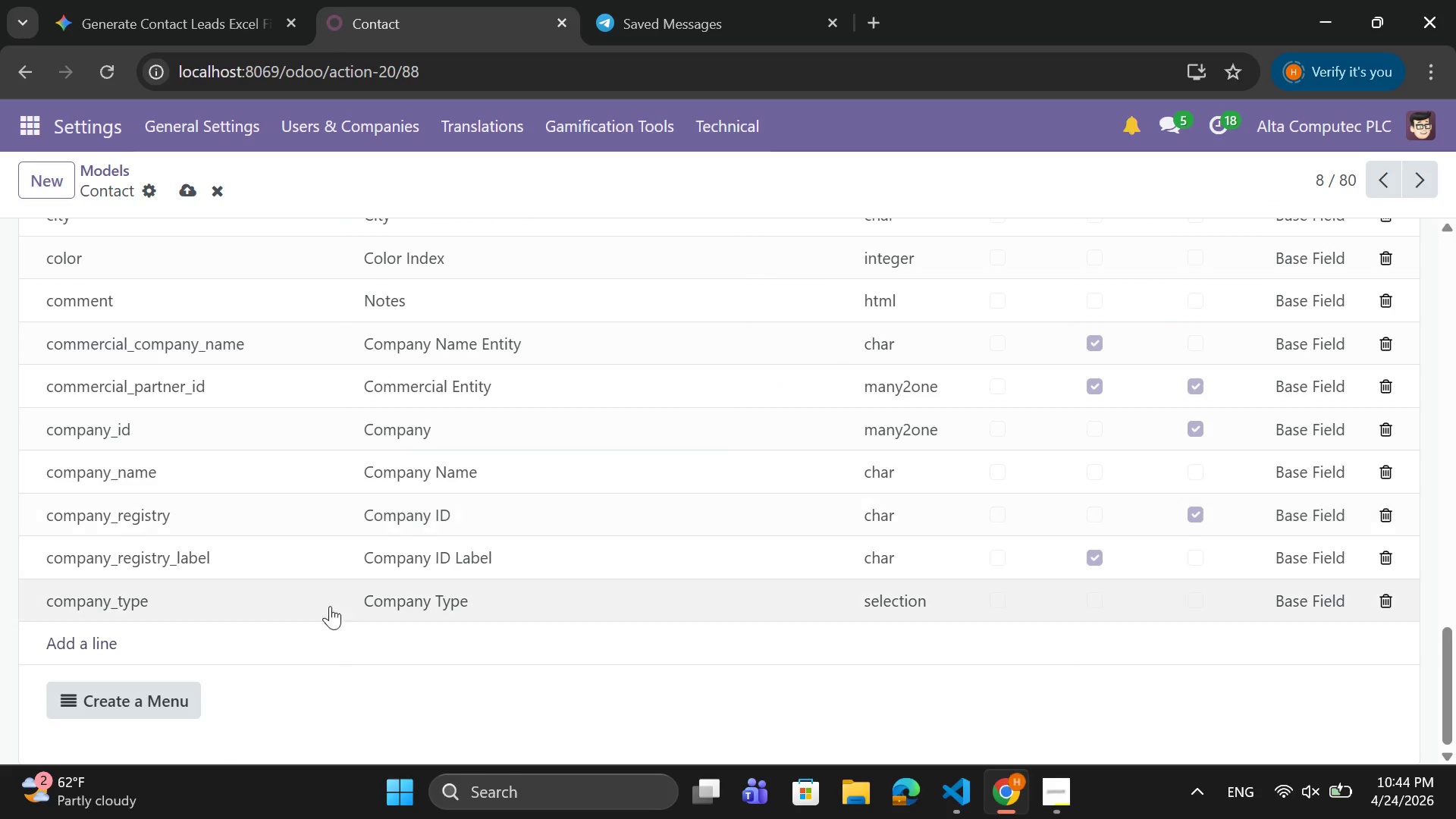 
left_click([101, 645])
 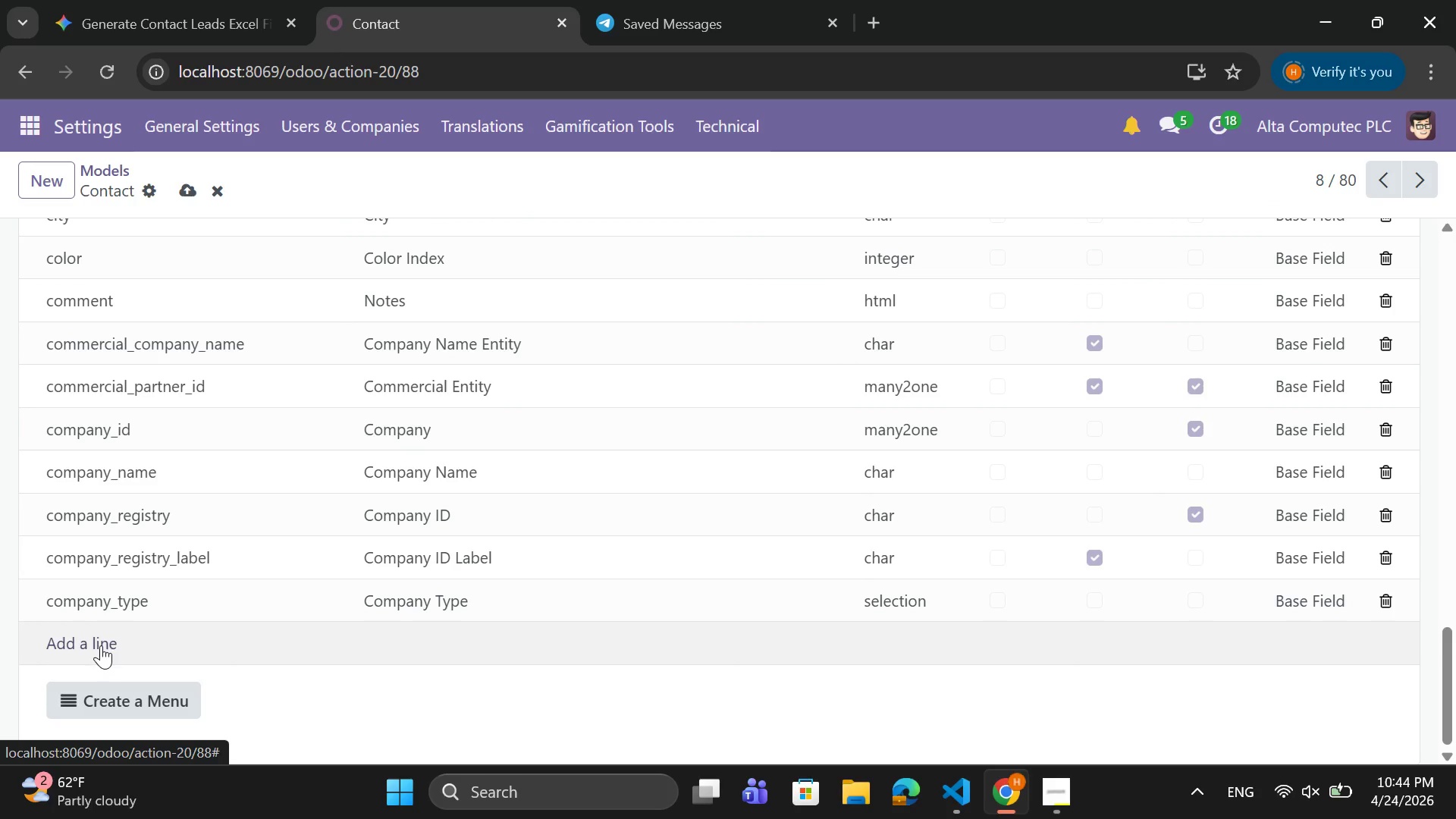 
mouse_move([114, 629])
 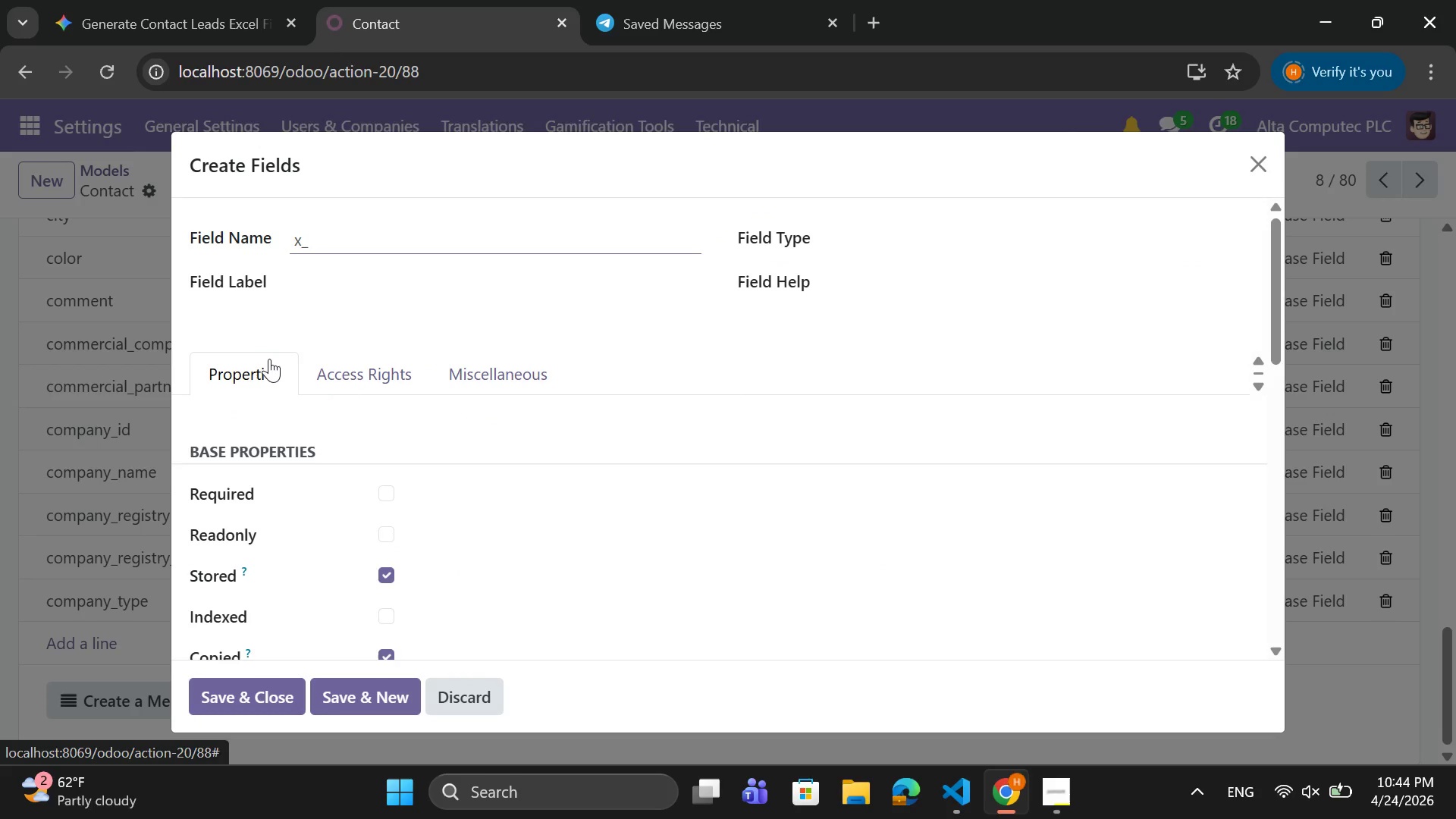 
type(primary_)
 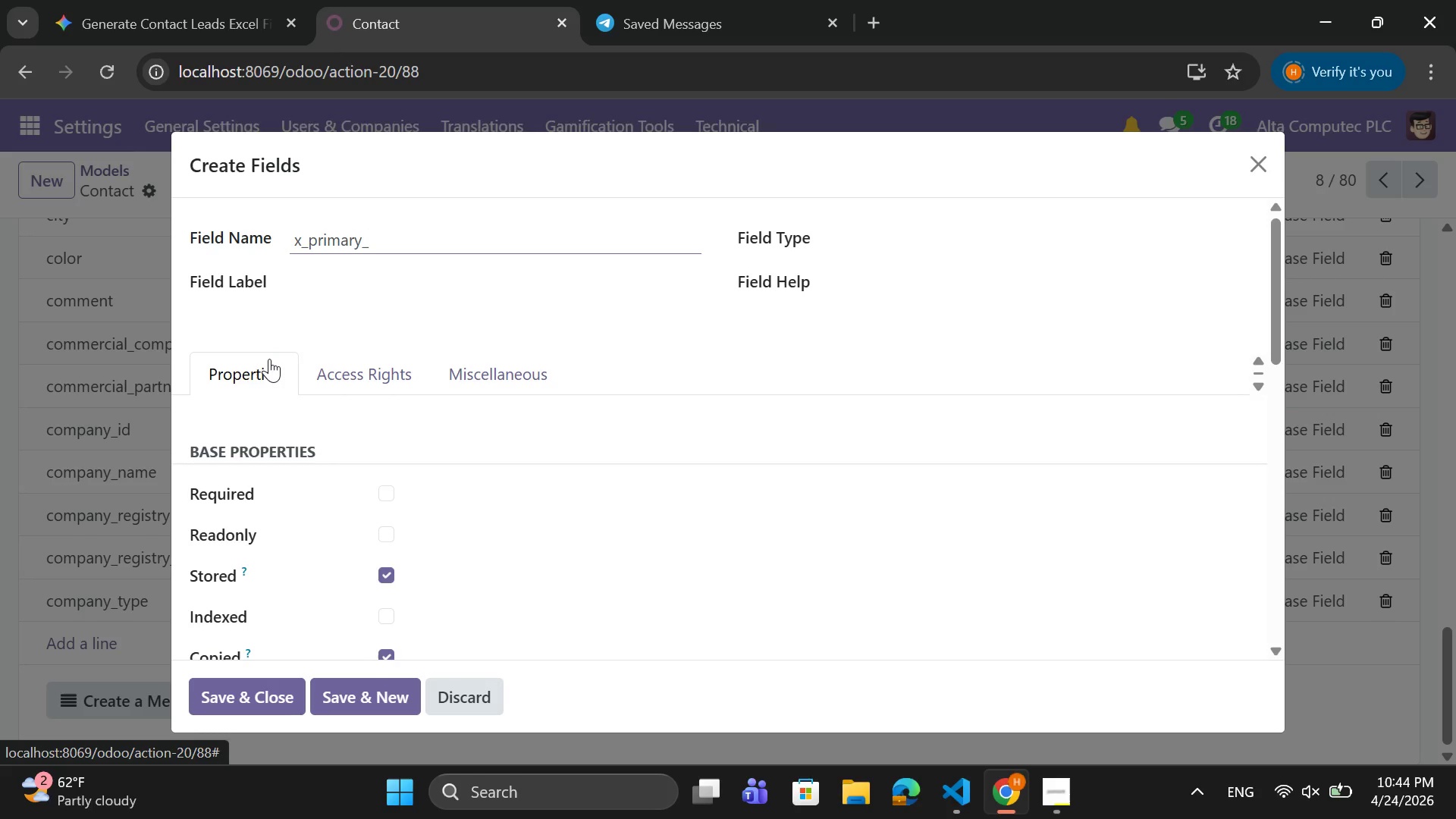 
type(concern)
 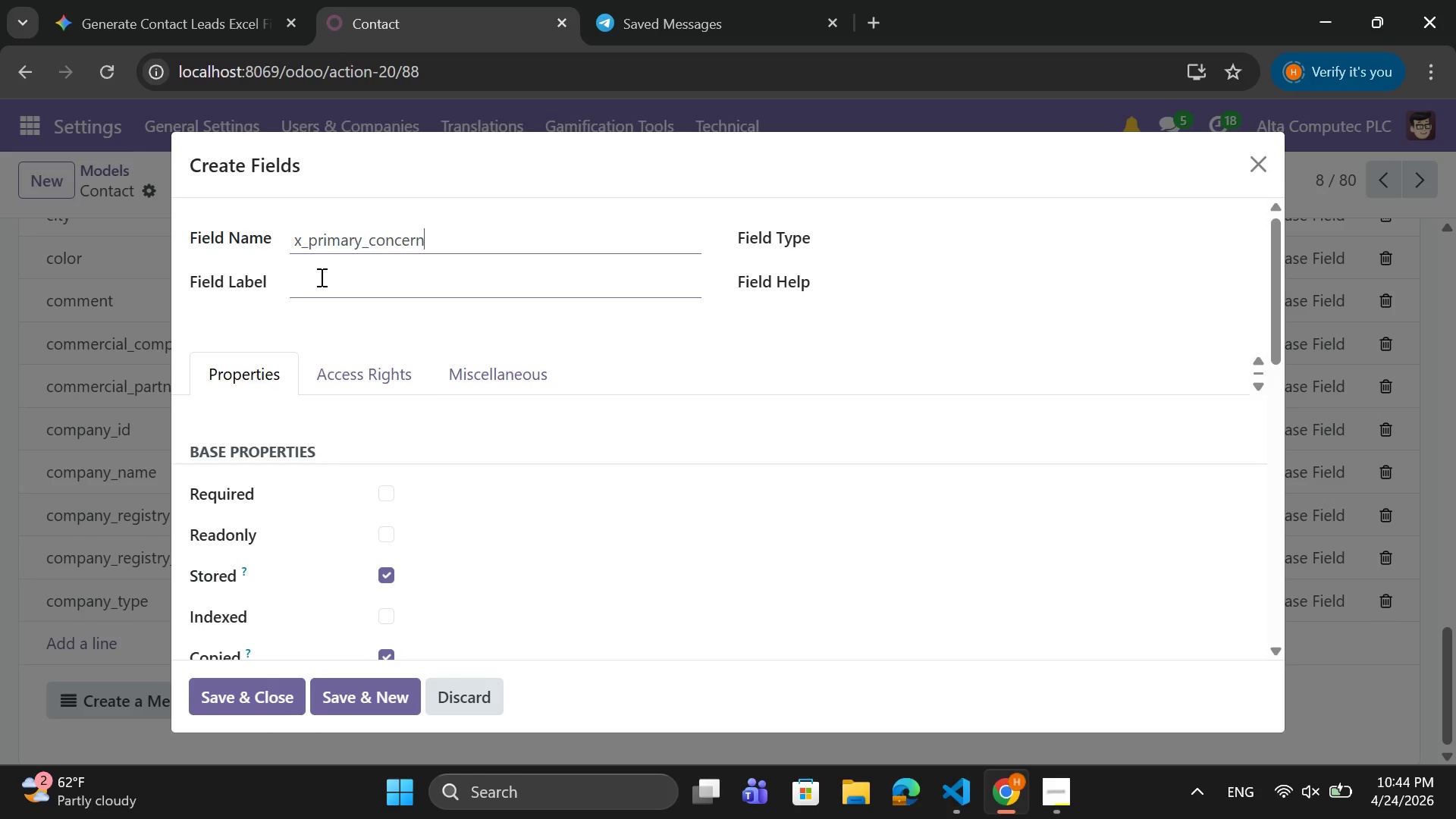 
left_click([320, 278])
 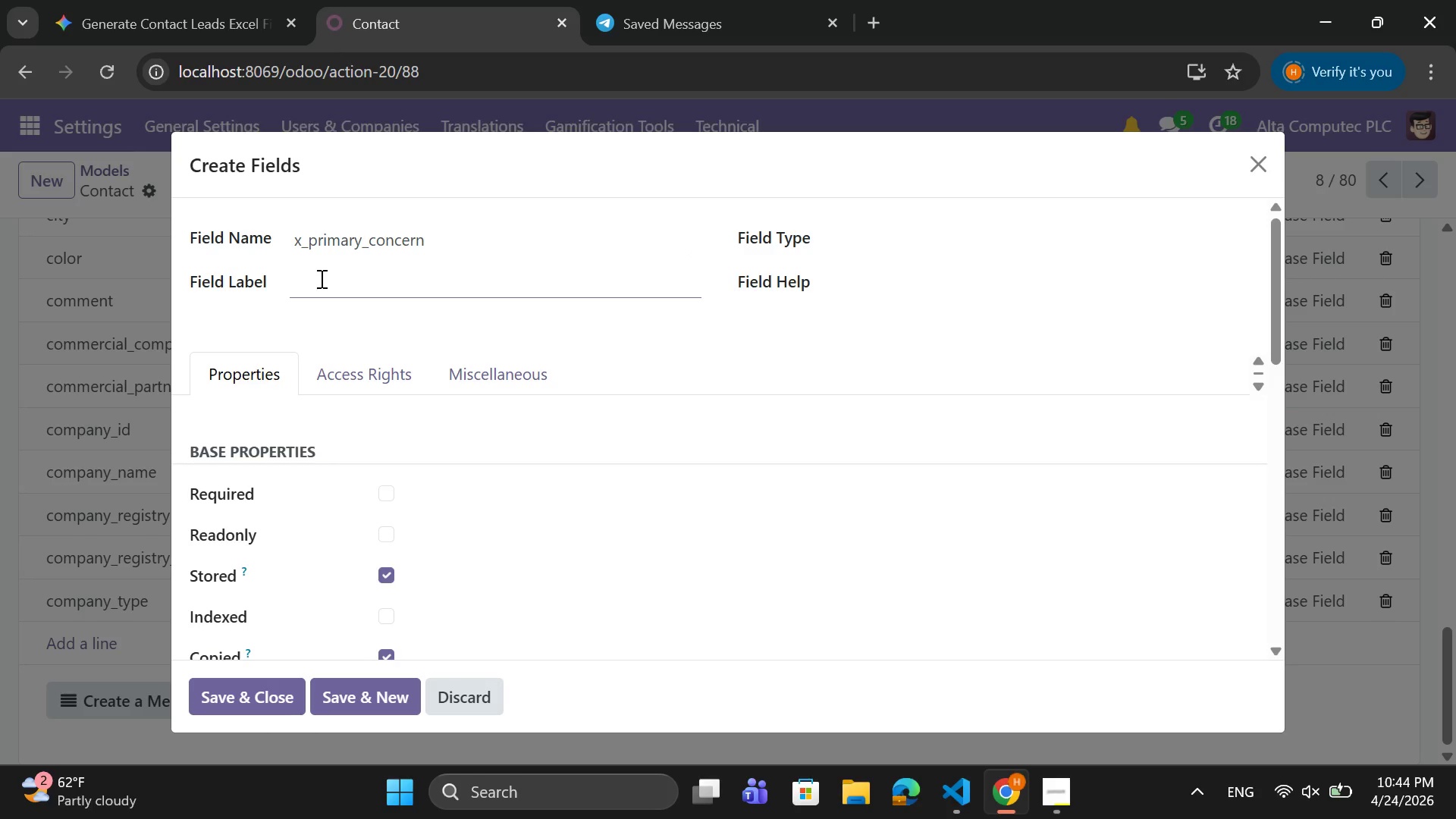 
type(Primary Concern)
 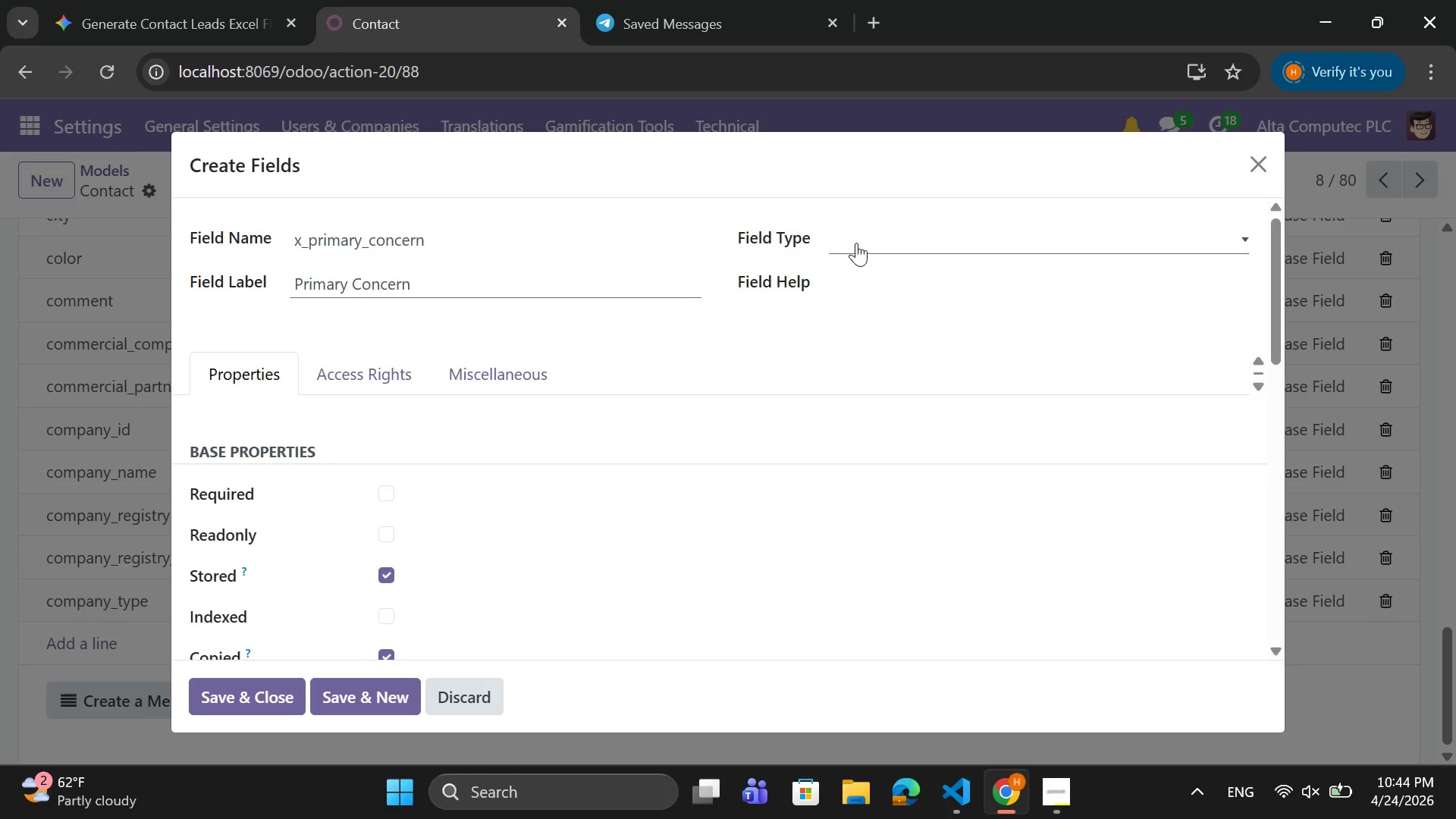 
left_click([855, 243])
 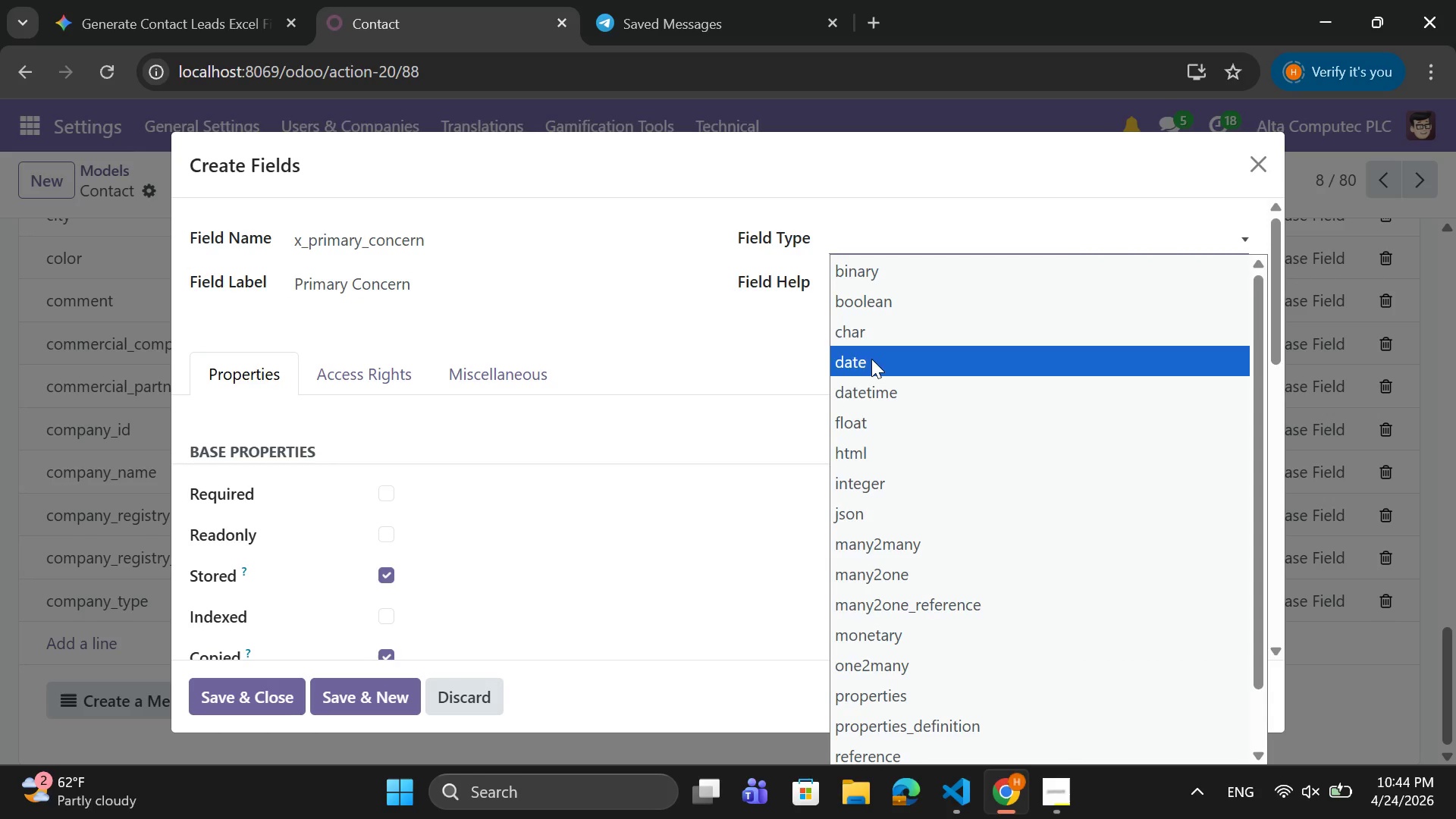 
left_click([871, 342])
 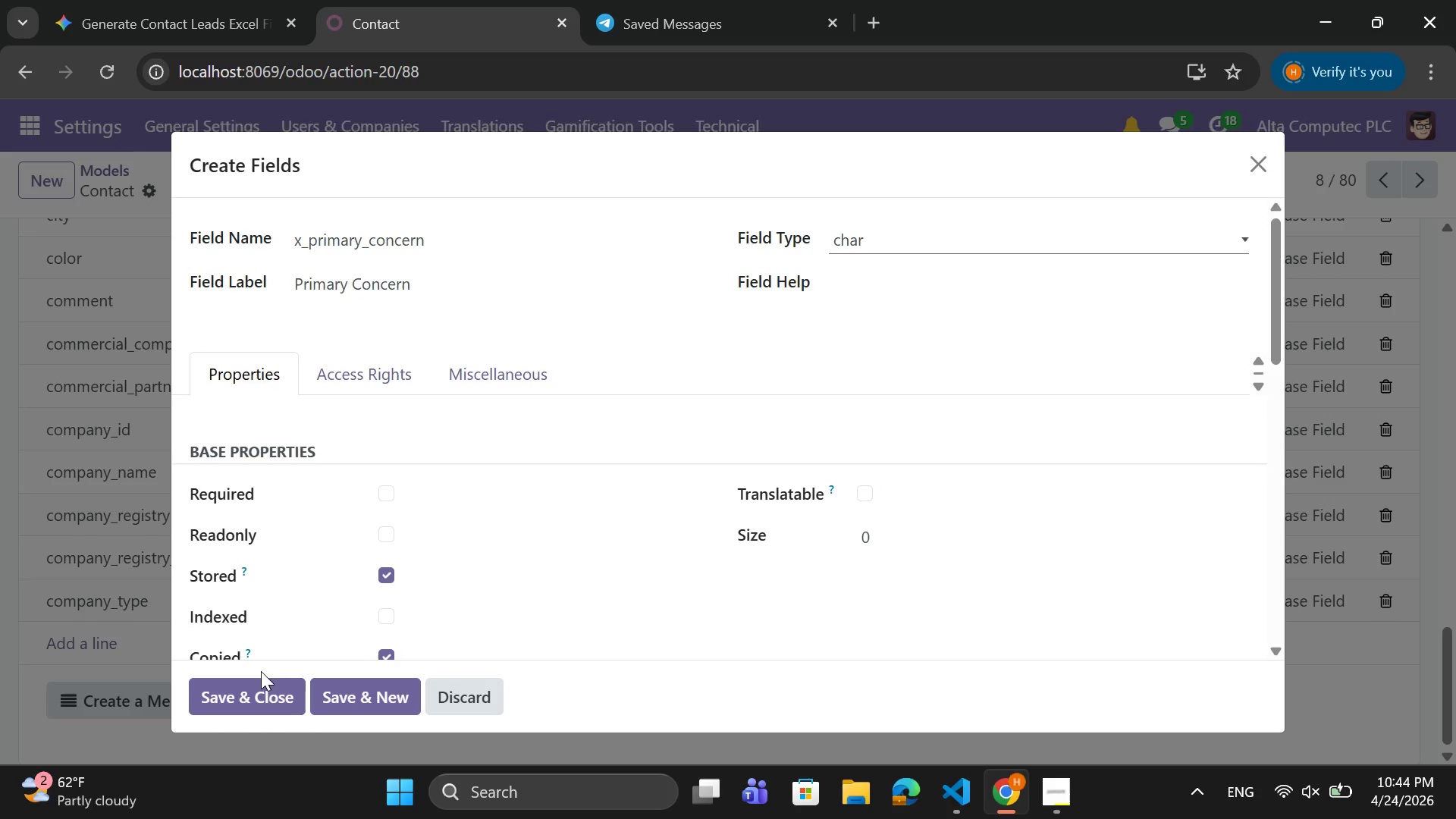 
left_click([258, 688])
 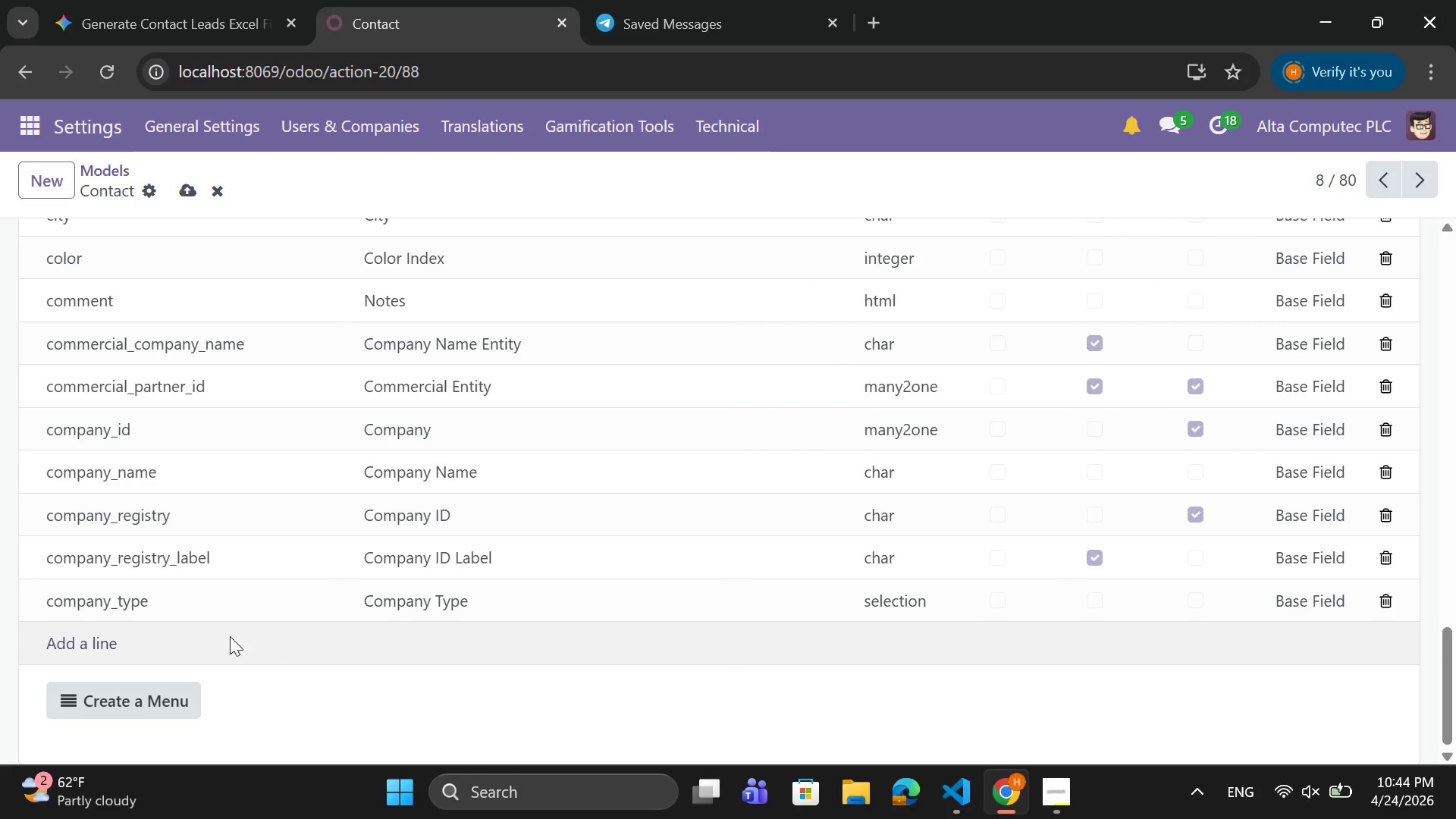 
left_click([115, 645])
 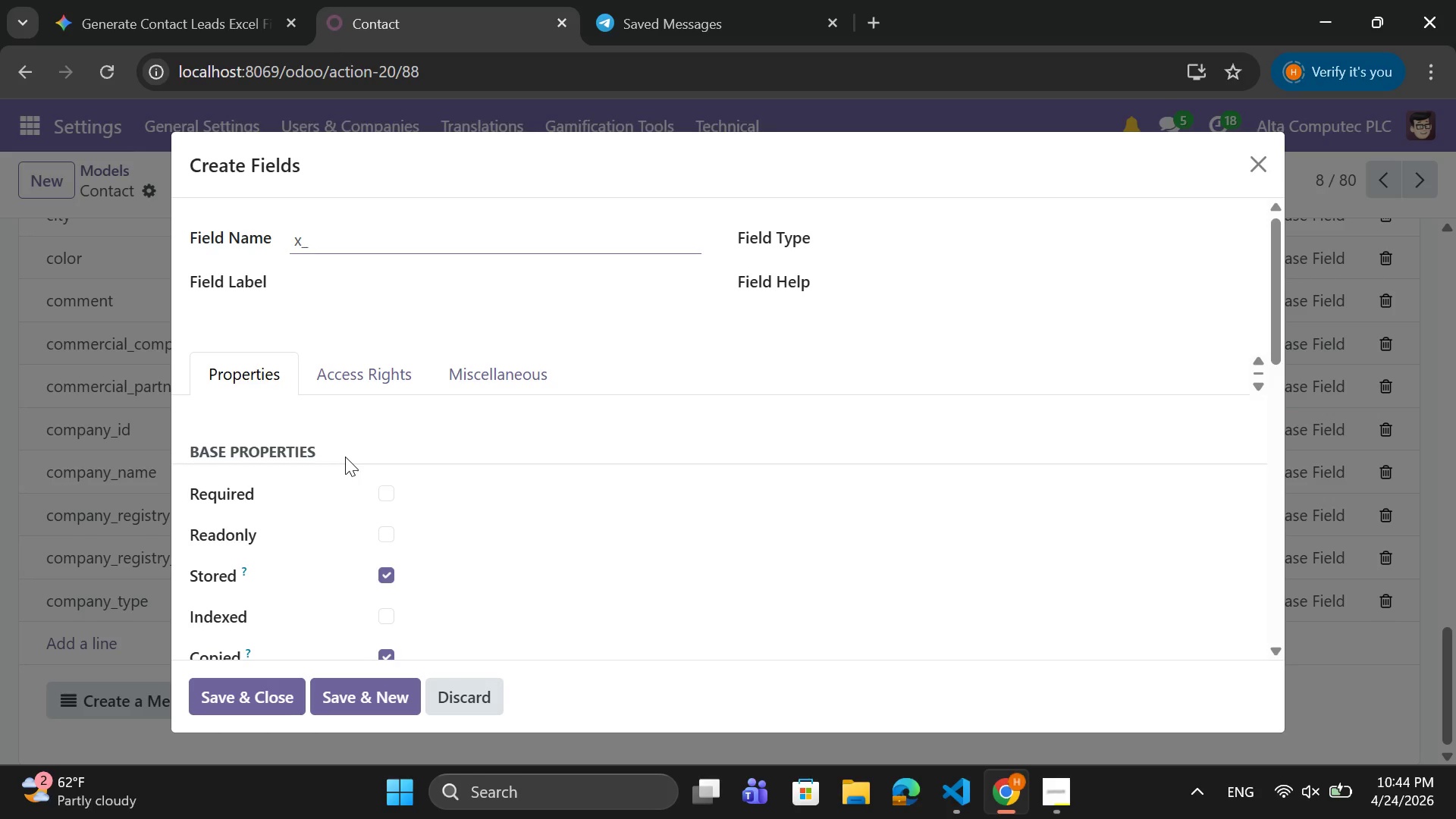 
wait(5.58)
 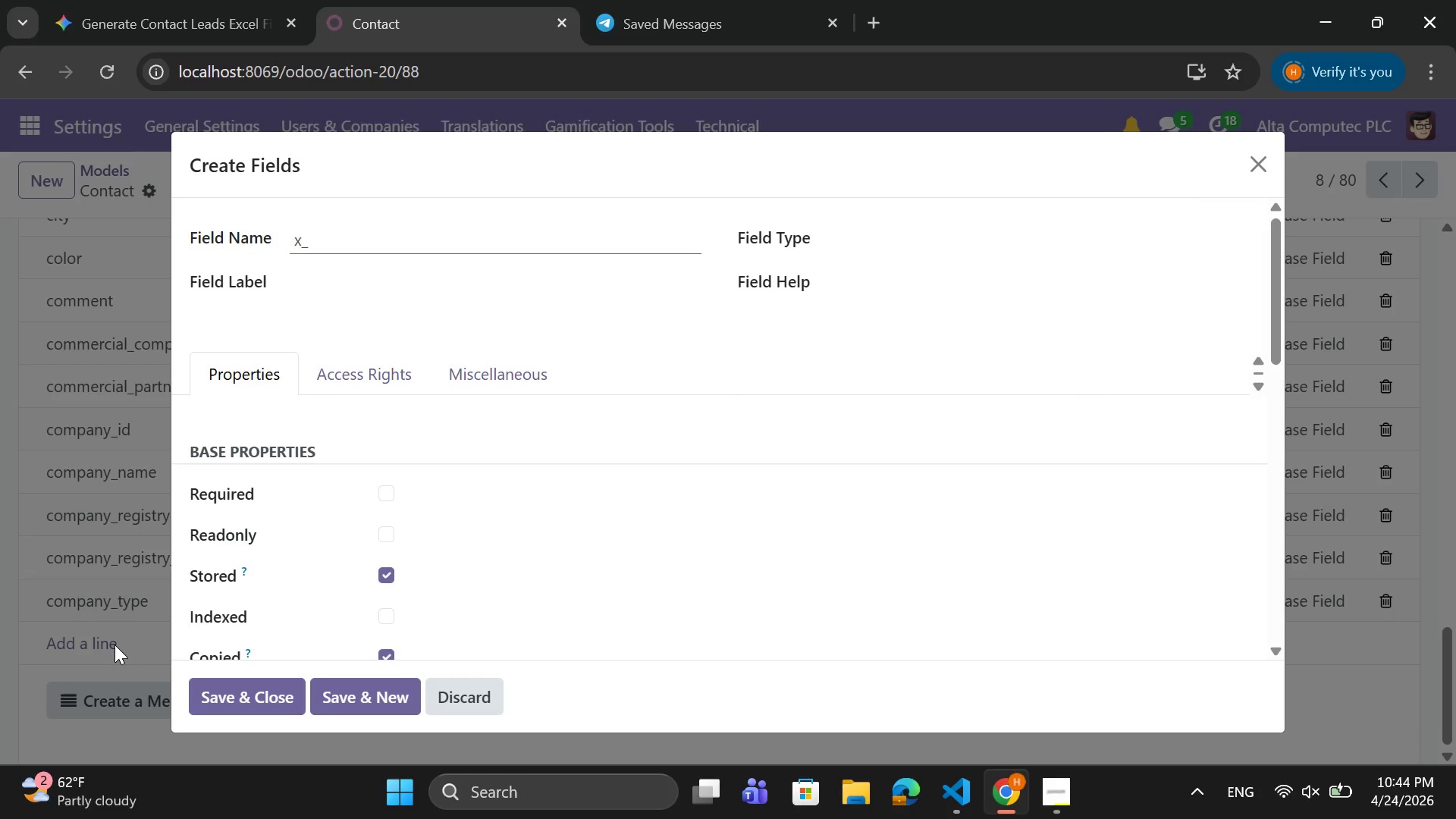 
type(In)
key(Backspace)
key(Backspace)
type(inquiry_date)
 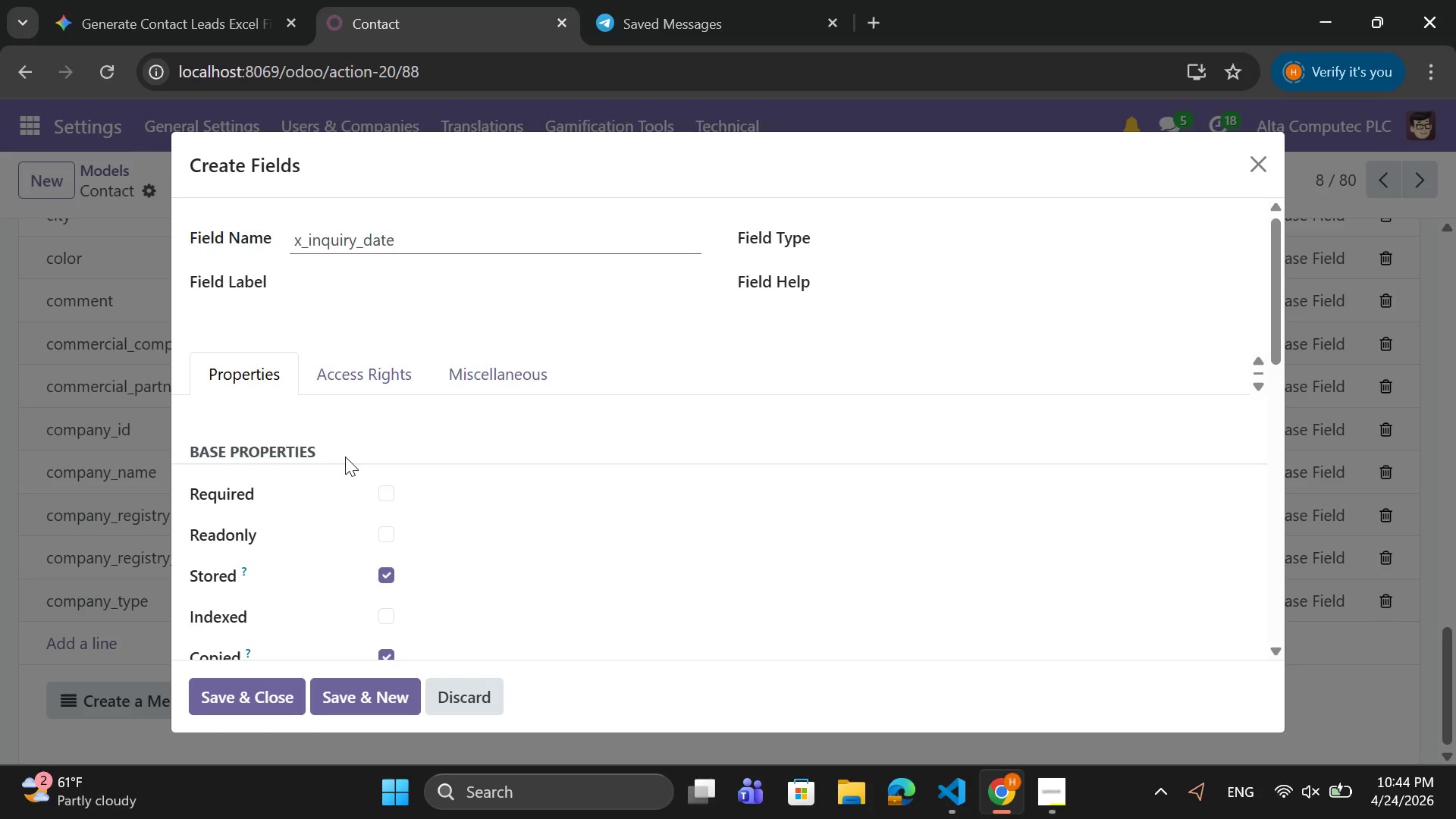 
left_click([427, 296])
 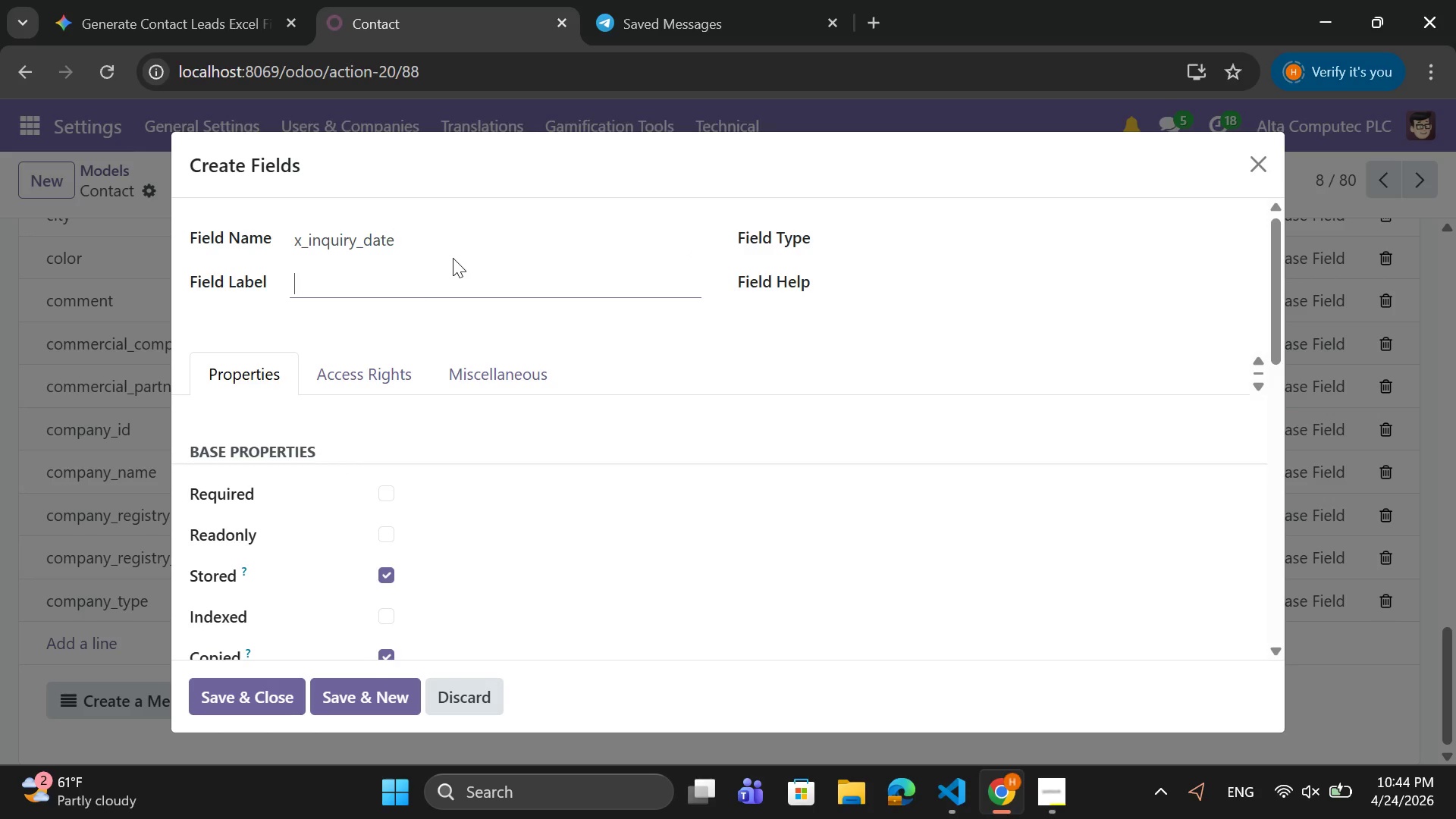 
type(Inquiry Date)
 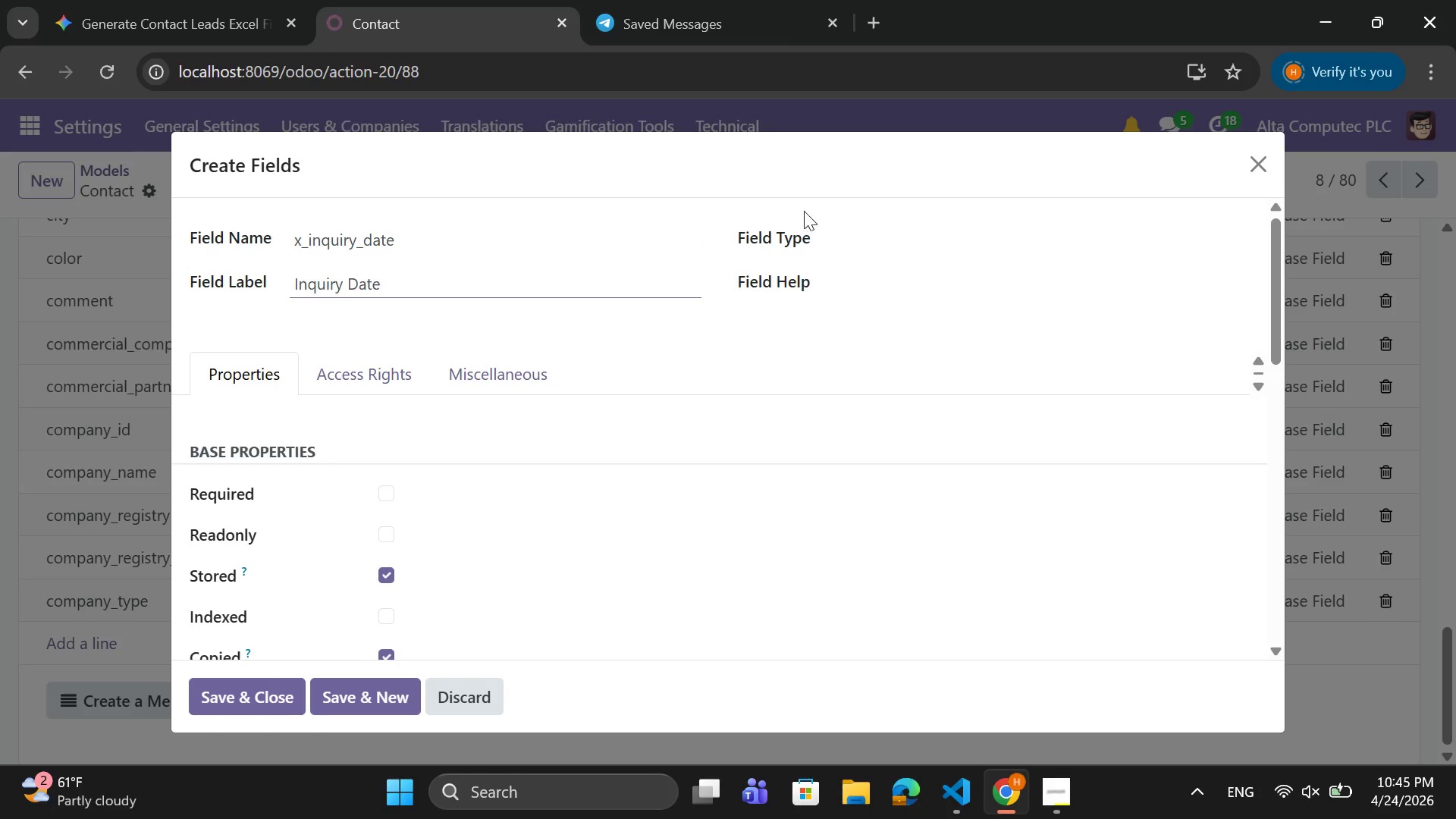 
left_click([855, 237])
 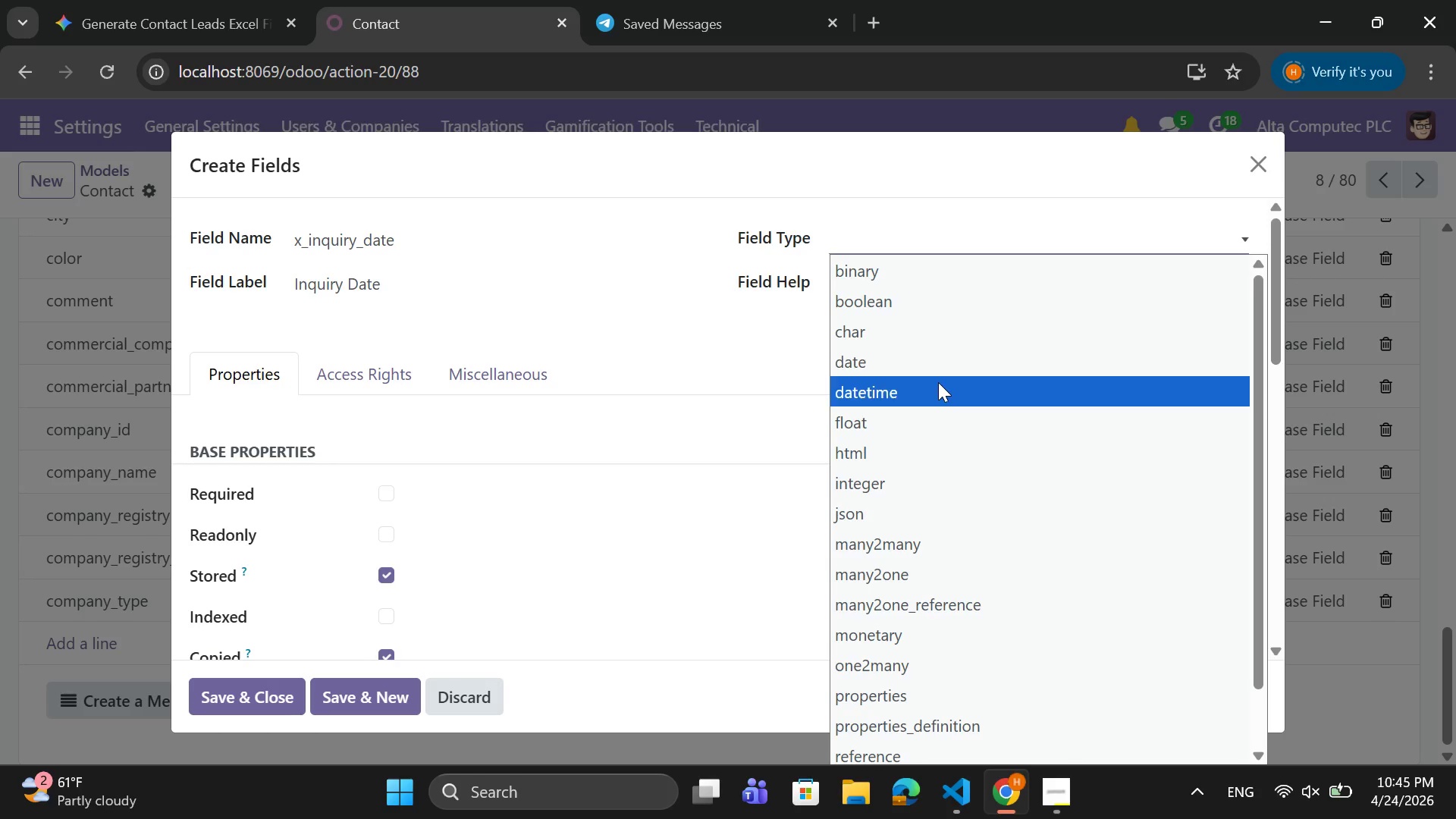 
left_click([938, 366])
 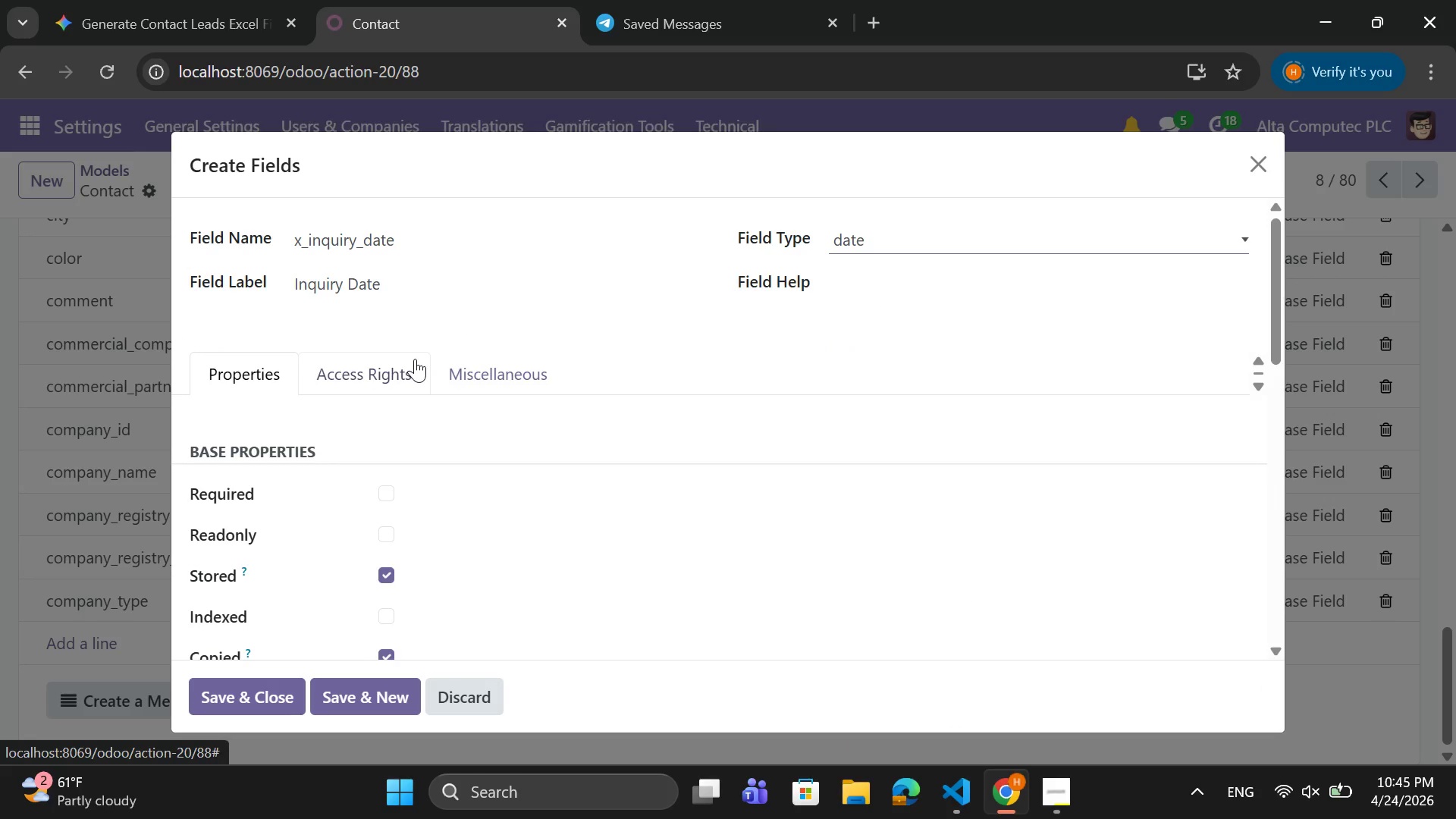 
wait(7.45)
 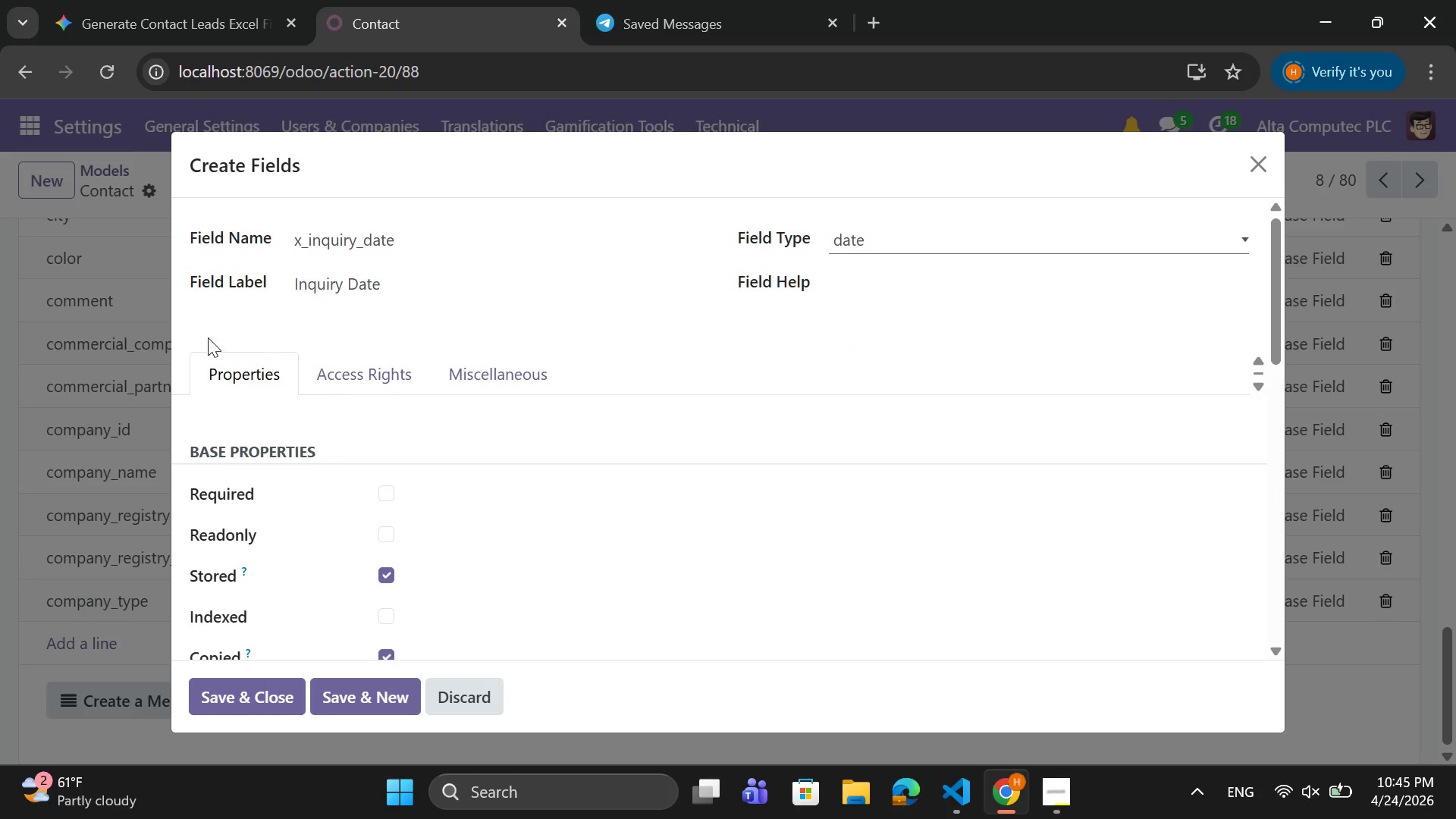 
scroll: coordinate [332, 544], scroll_direction: down, amount: 16.0
 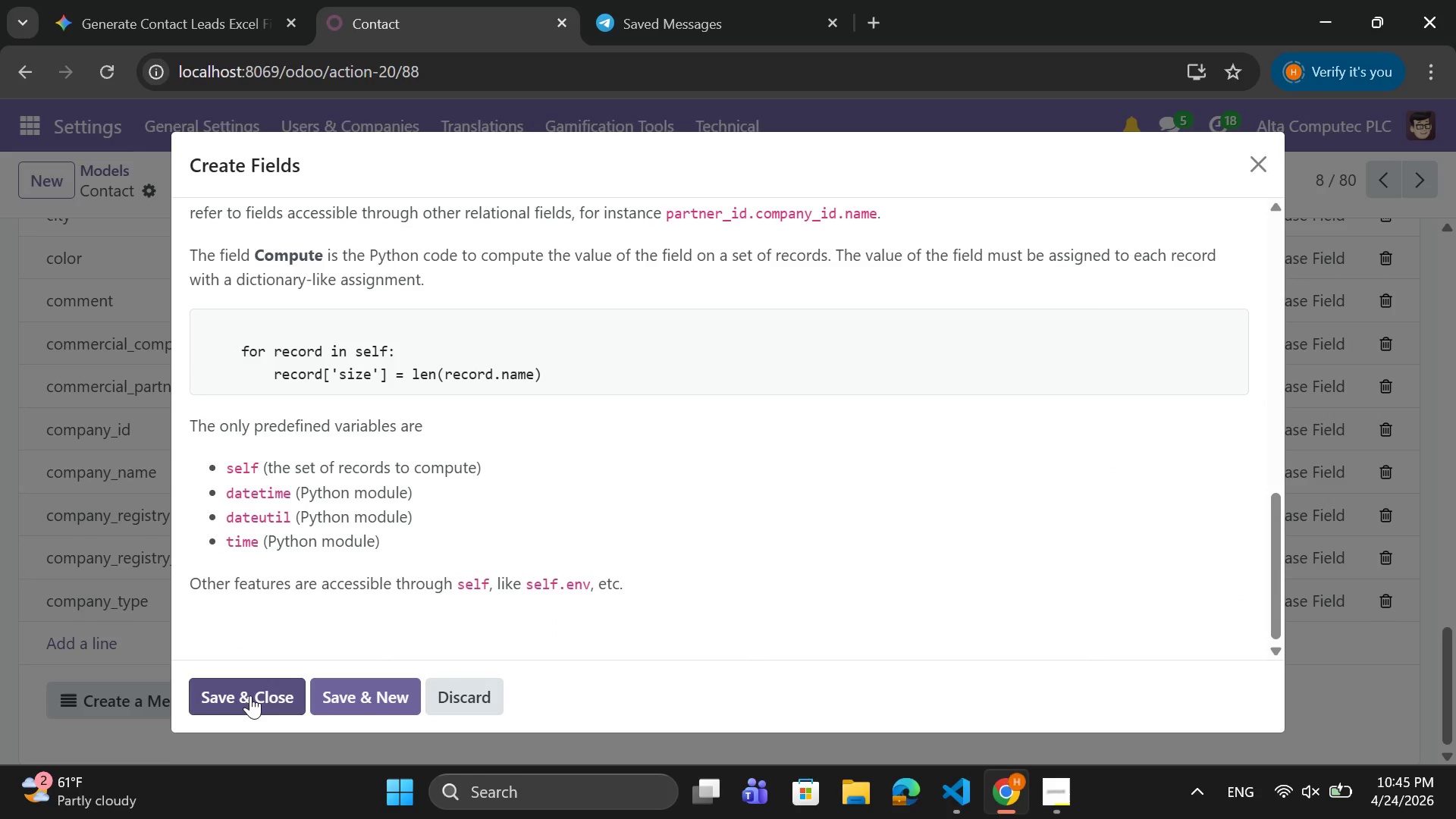 
left_click([250, 695])
 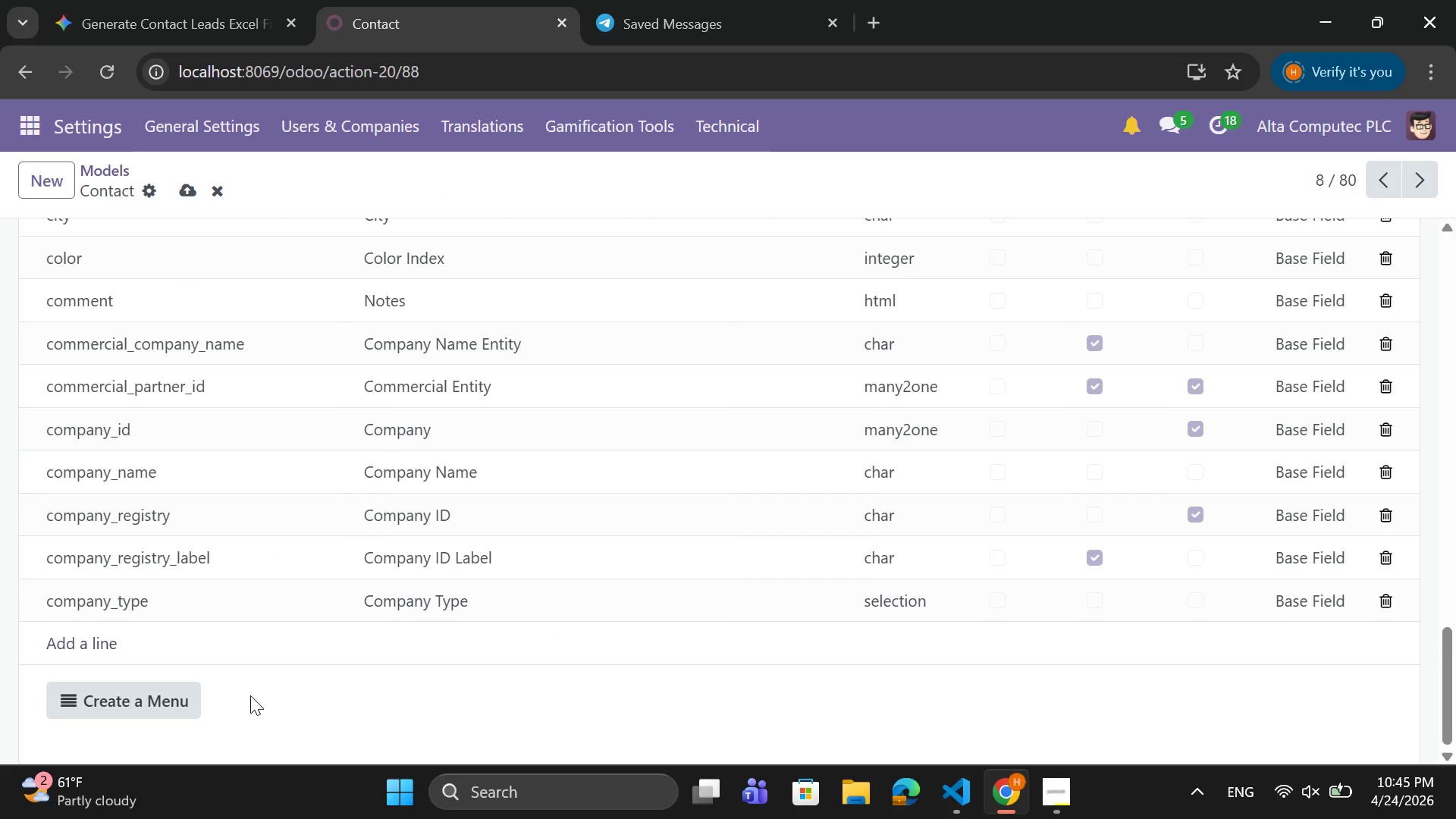 
wait(9.59)
 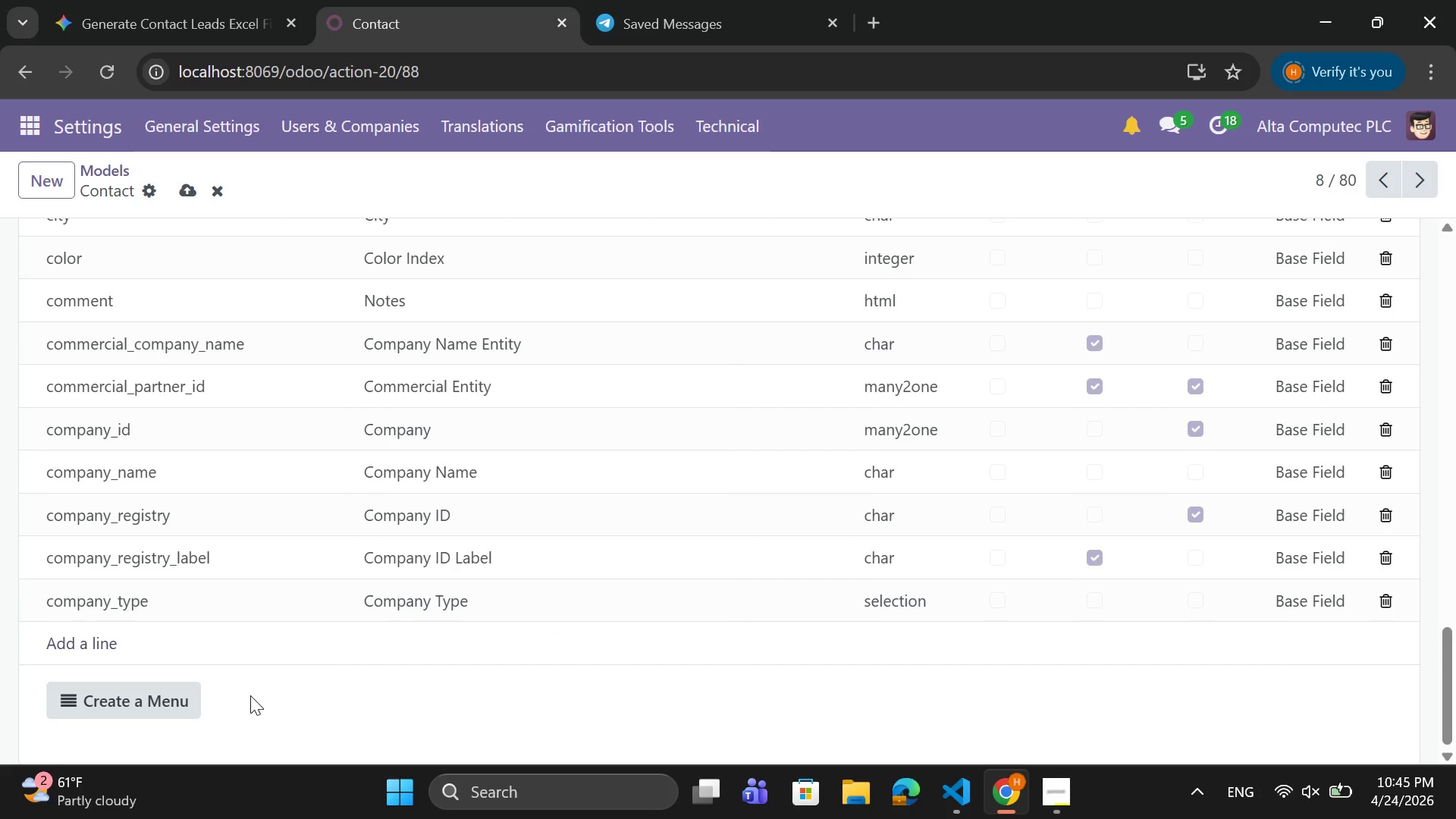 
scroll: coordinate [532, 385], scroll_direction: down, amount: 10.0
 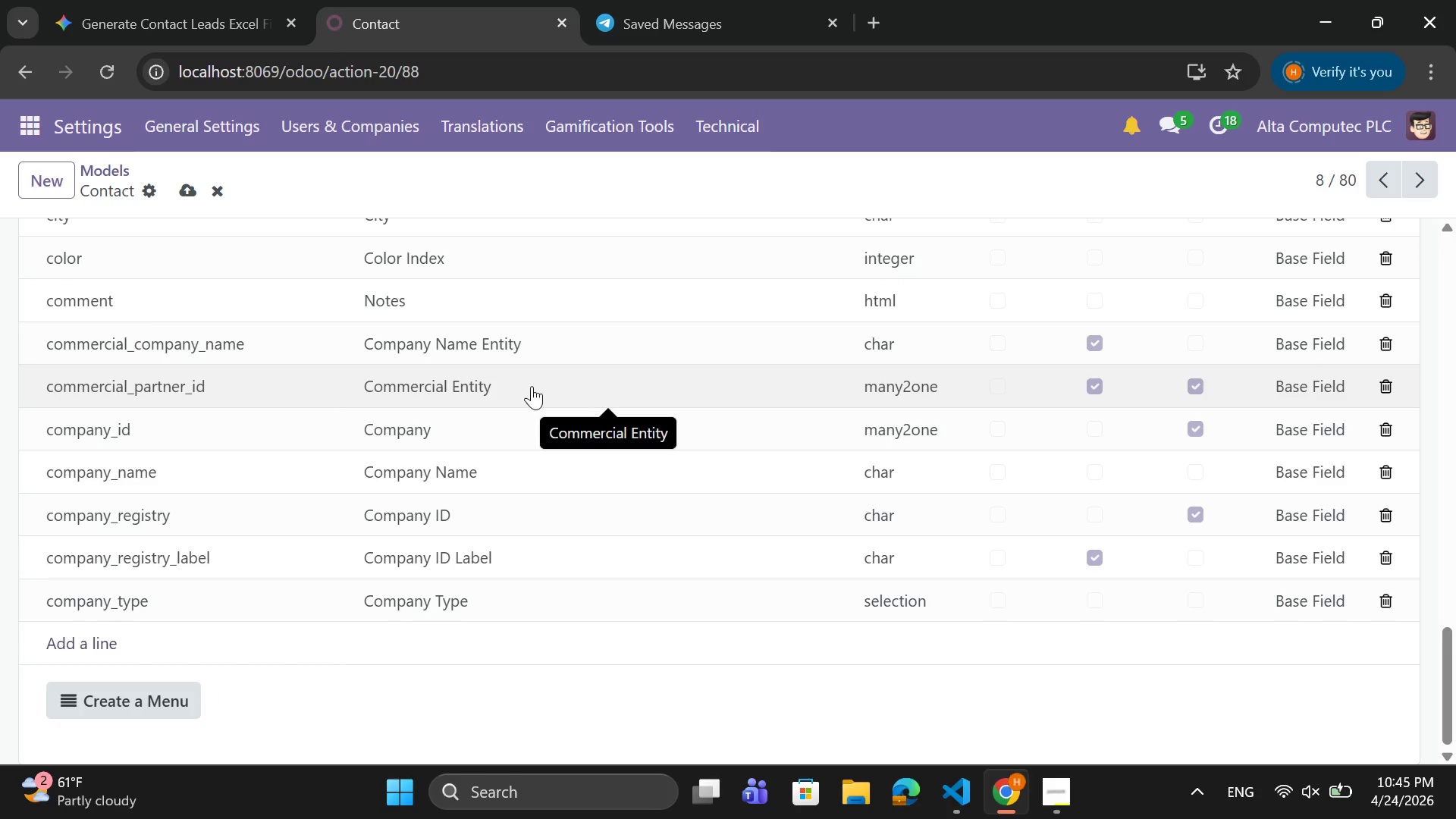 
wait(9.68)
 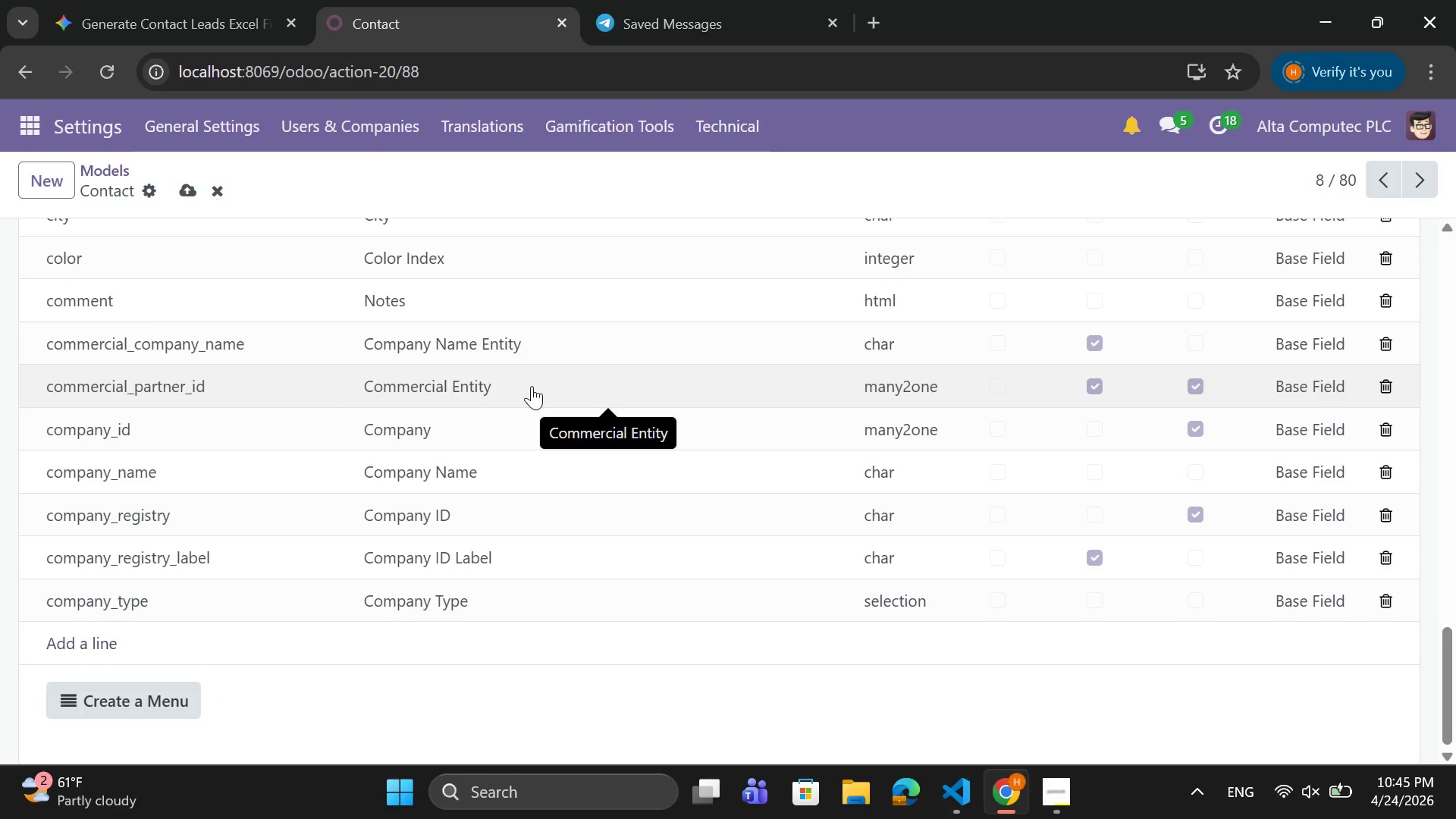 
left_click([55, 308])
 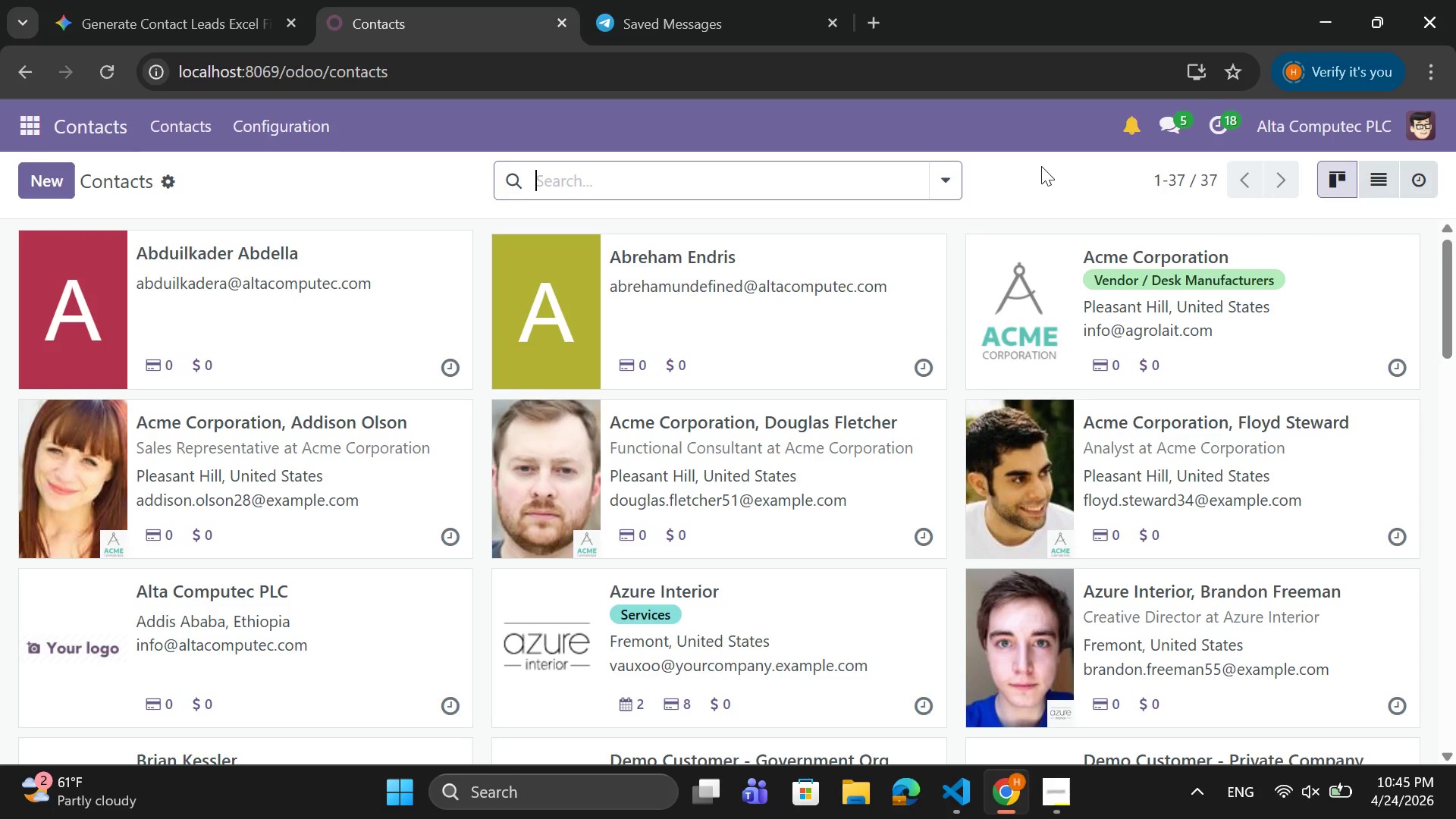 
wait(10.72)
 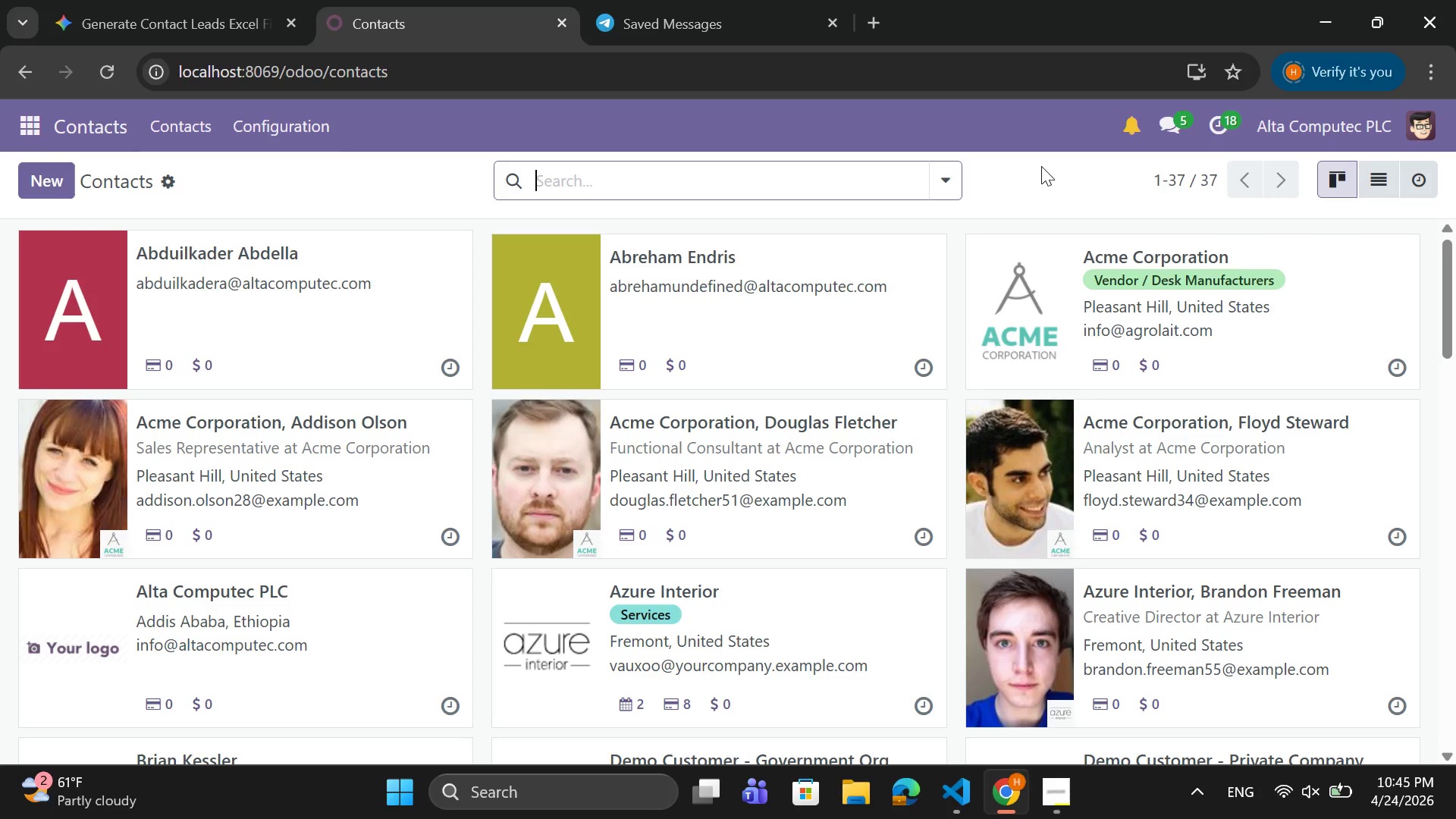 
left_click([14, 127])
 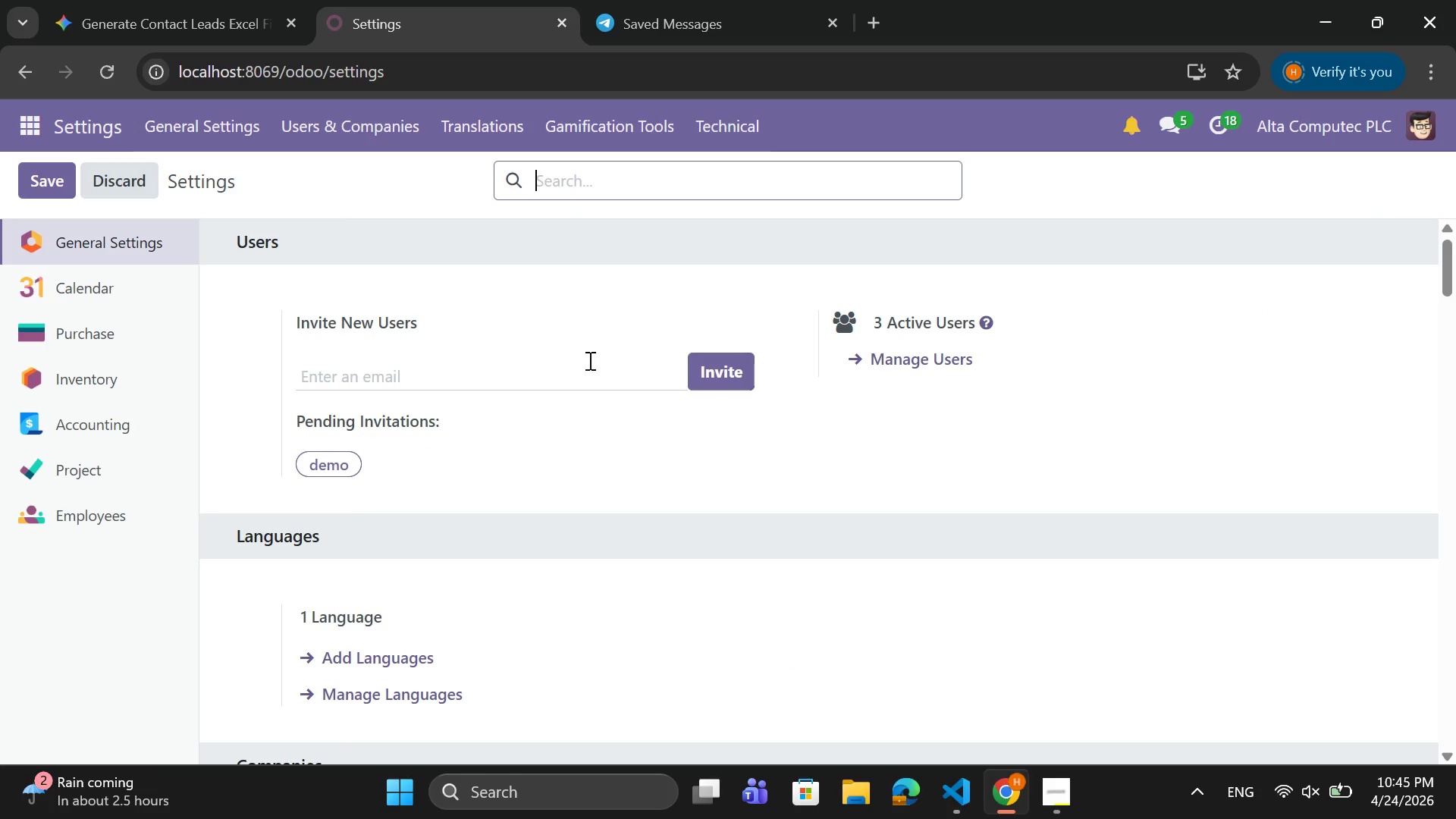 
left_click([700, 125])
 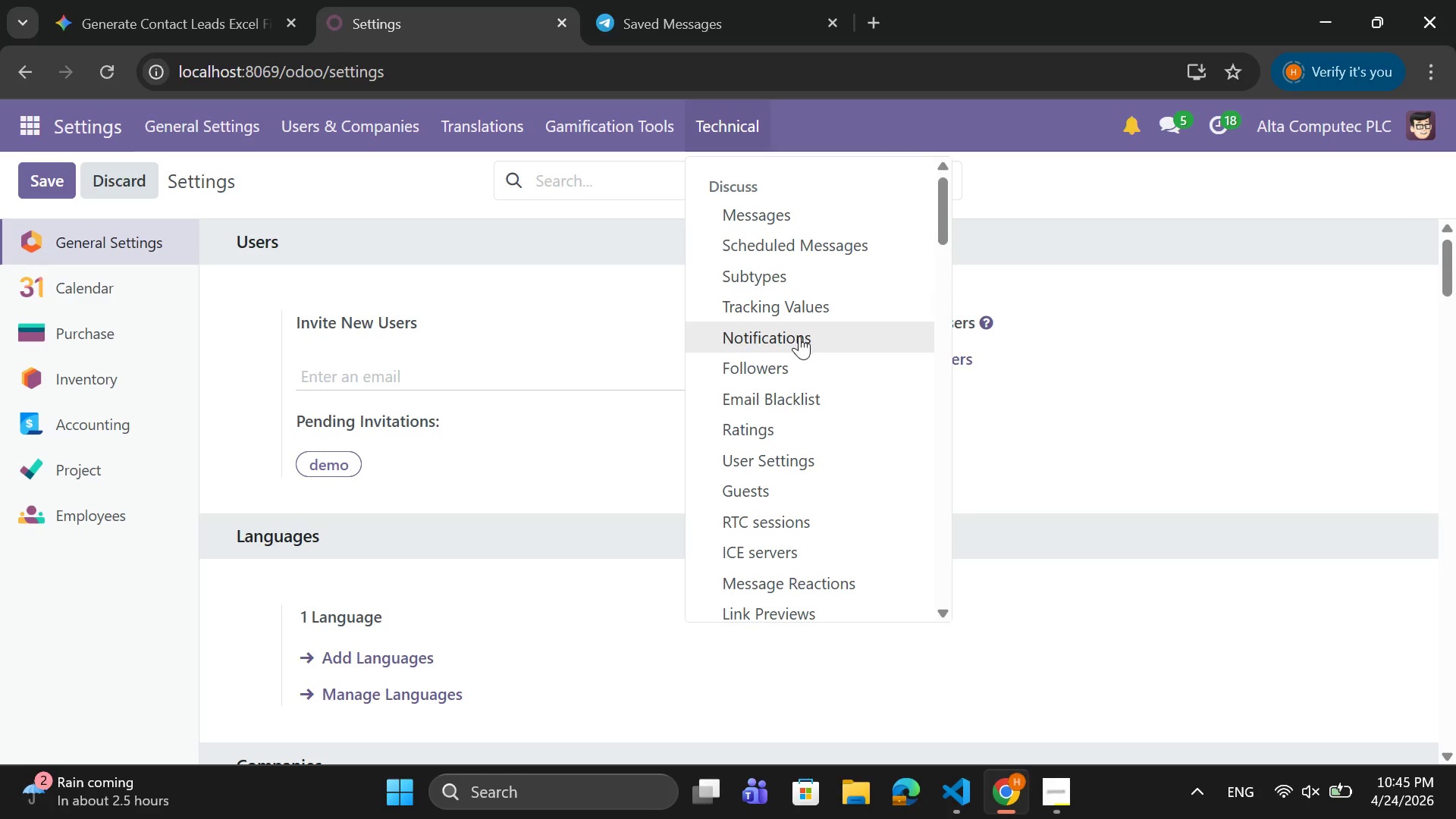 
scroll: coordinate [800, 352], scroll_direction: down, amount: 8.0
 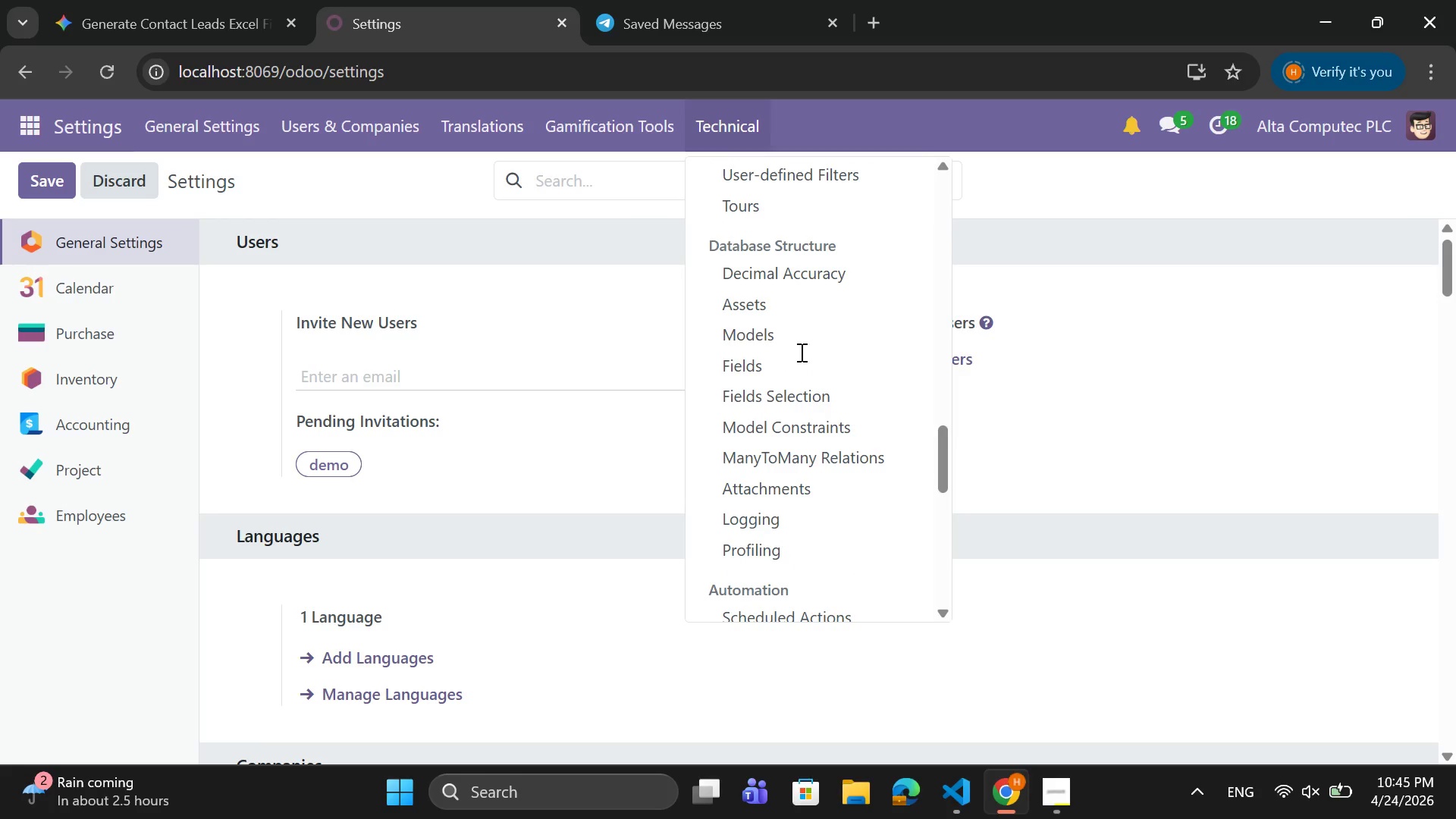 
scroll: coordinate [800, 352], scroll_direction: up, amount: 3.0
 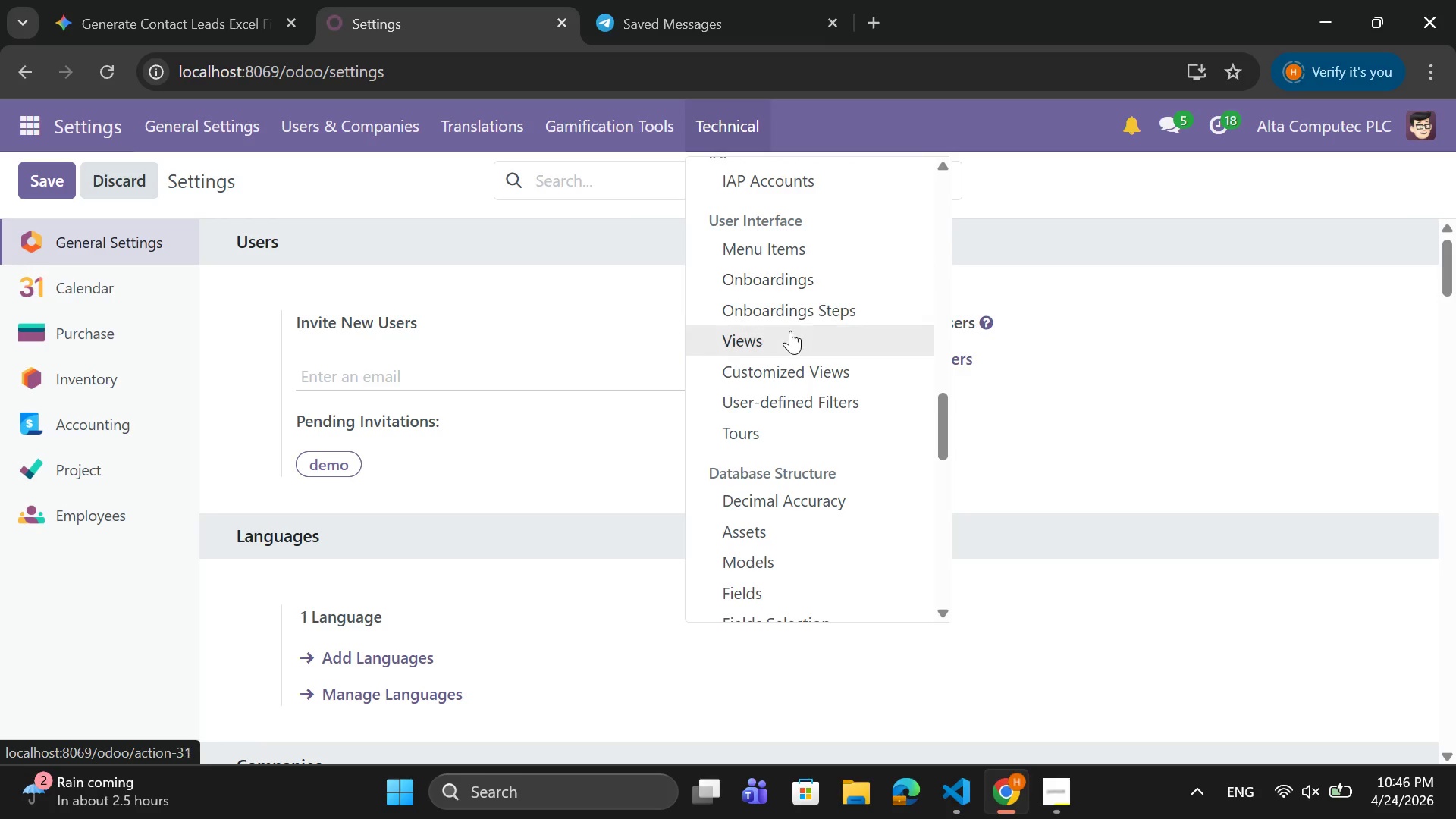 
left_click([790, 331])
 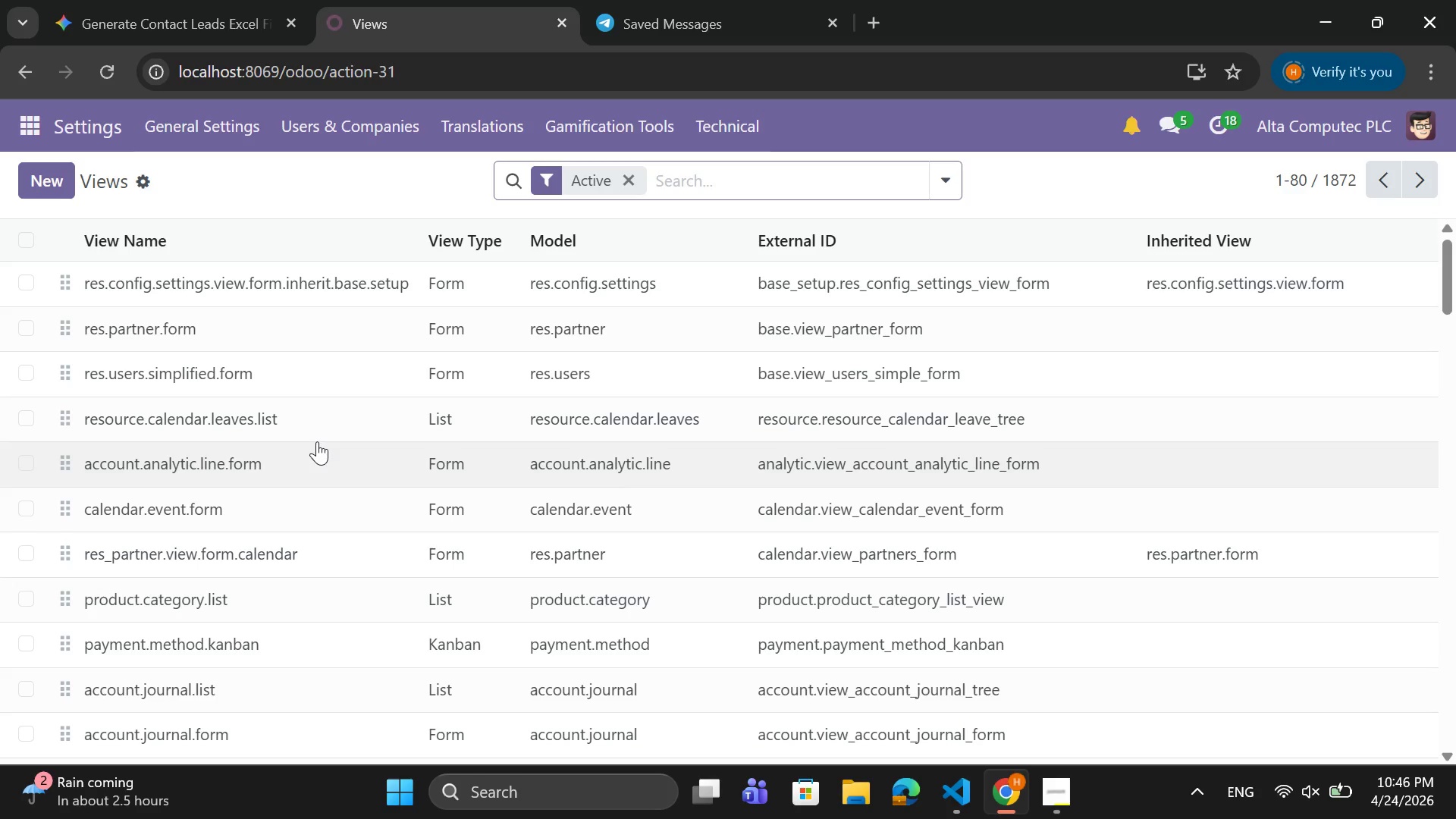 
mouse_move([316, 363])
 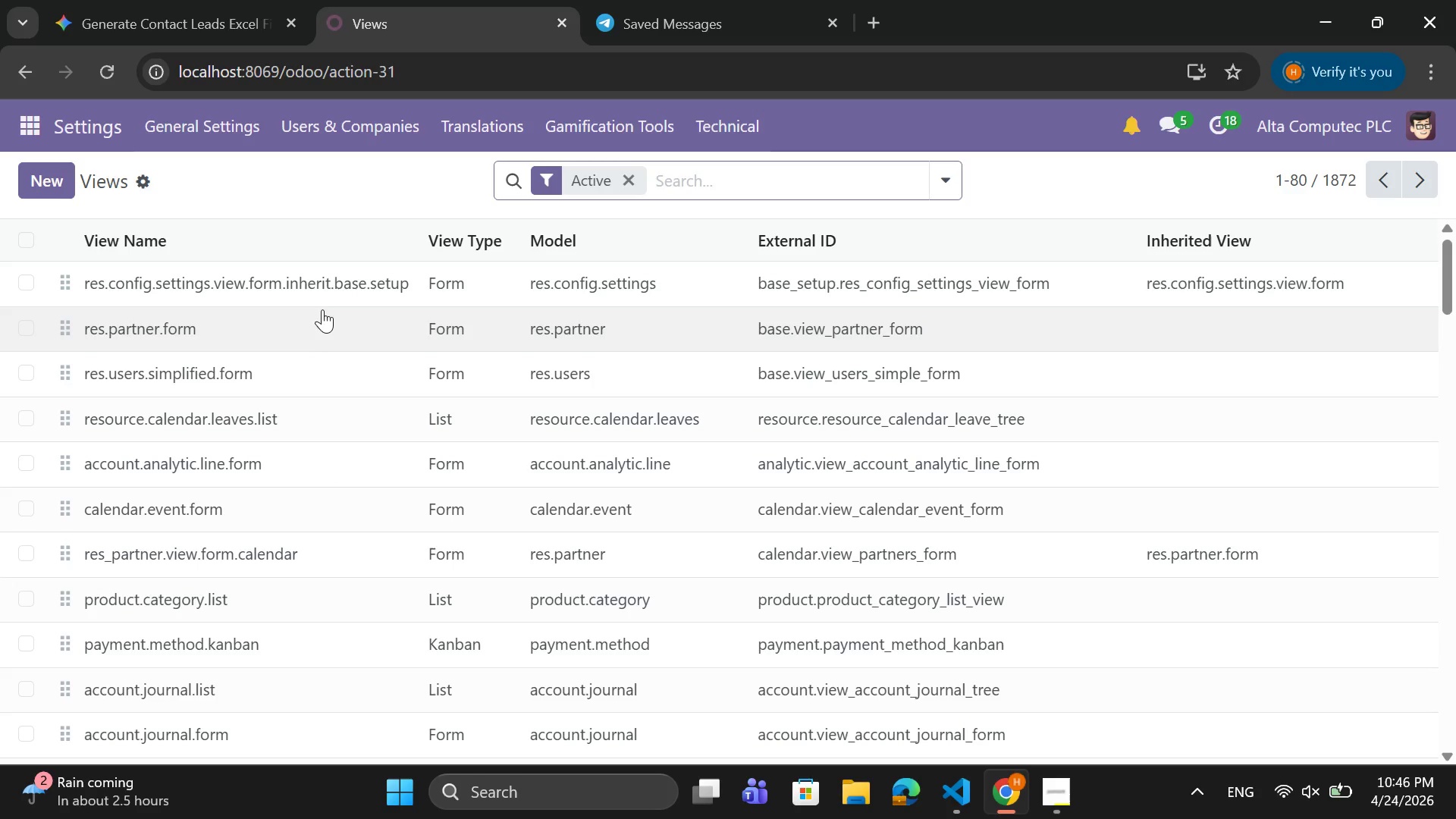 
mouse_move([306, 320])
 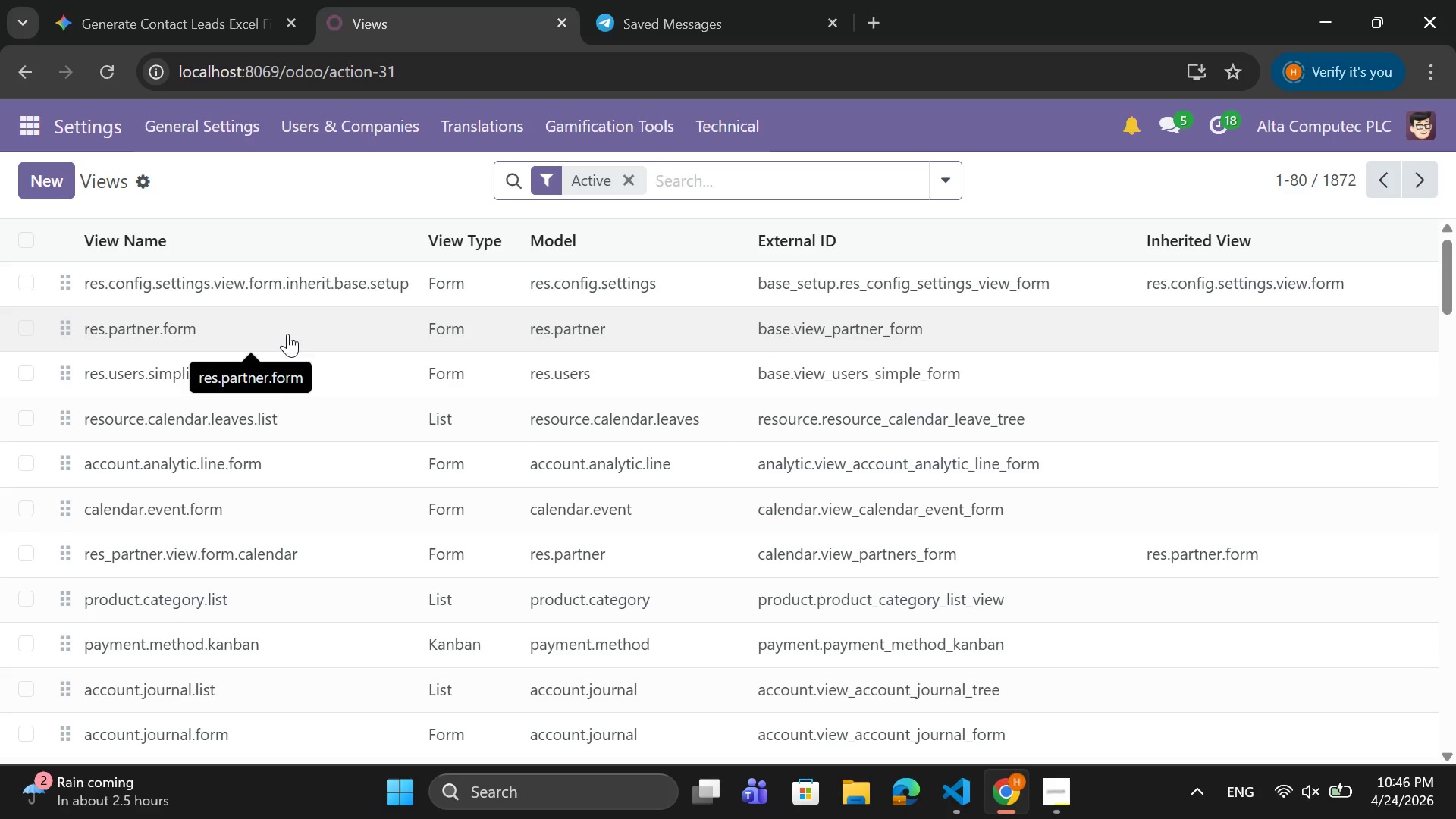 
left_click([287, 334])
 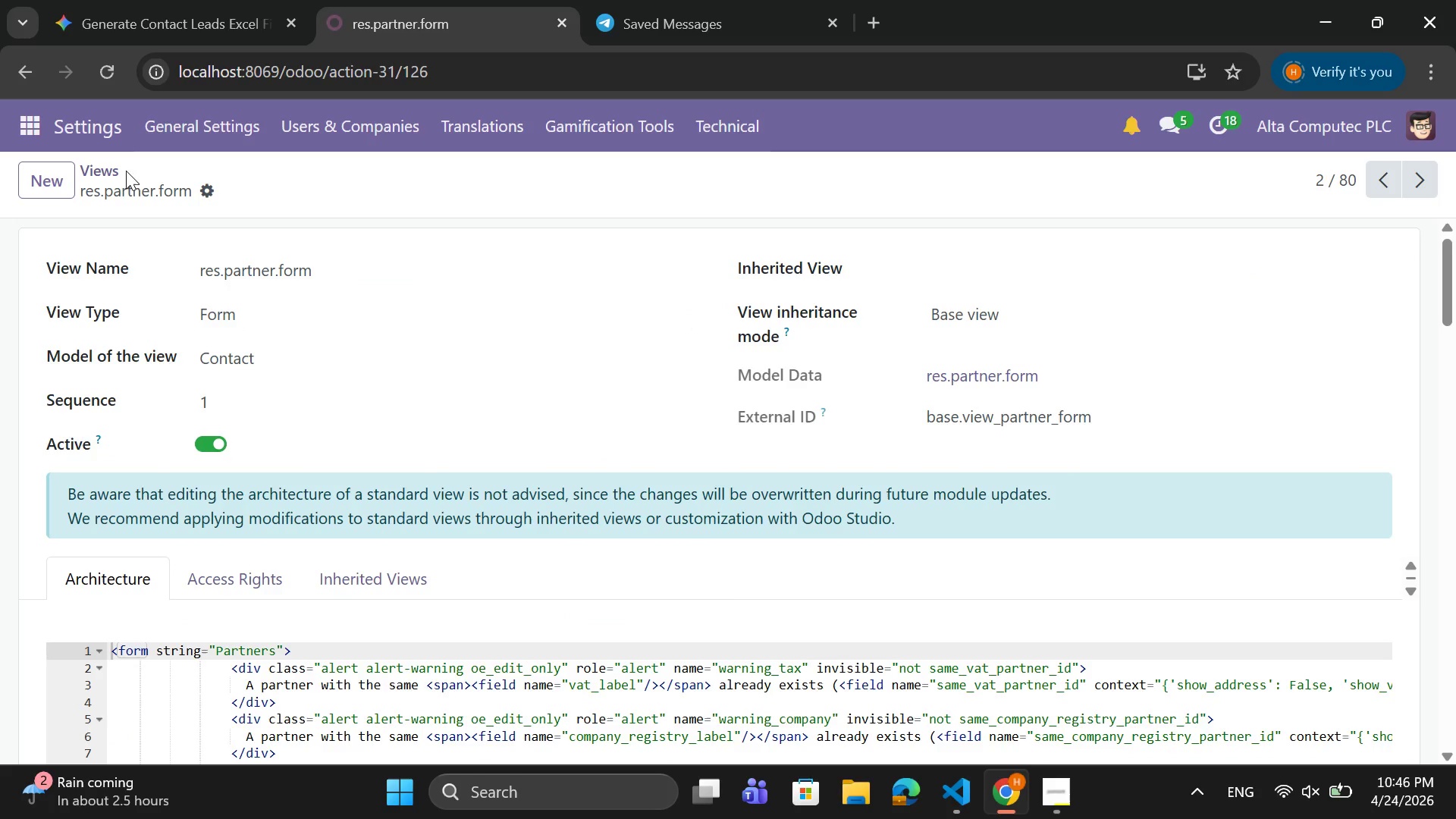 
left_click([115, 168])
 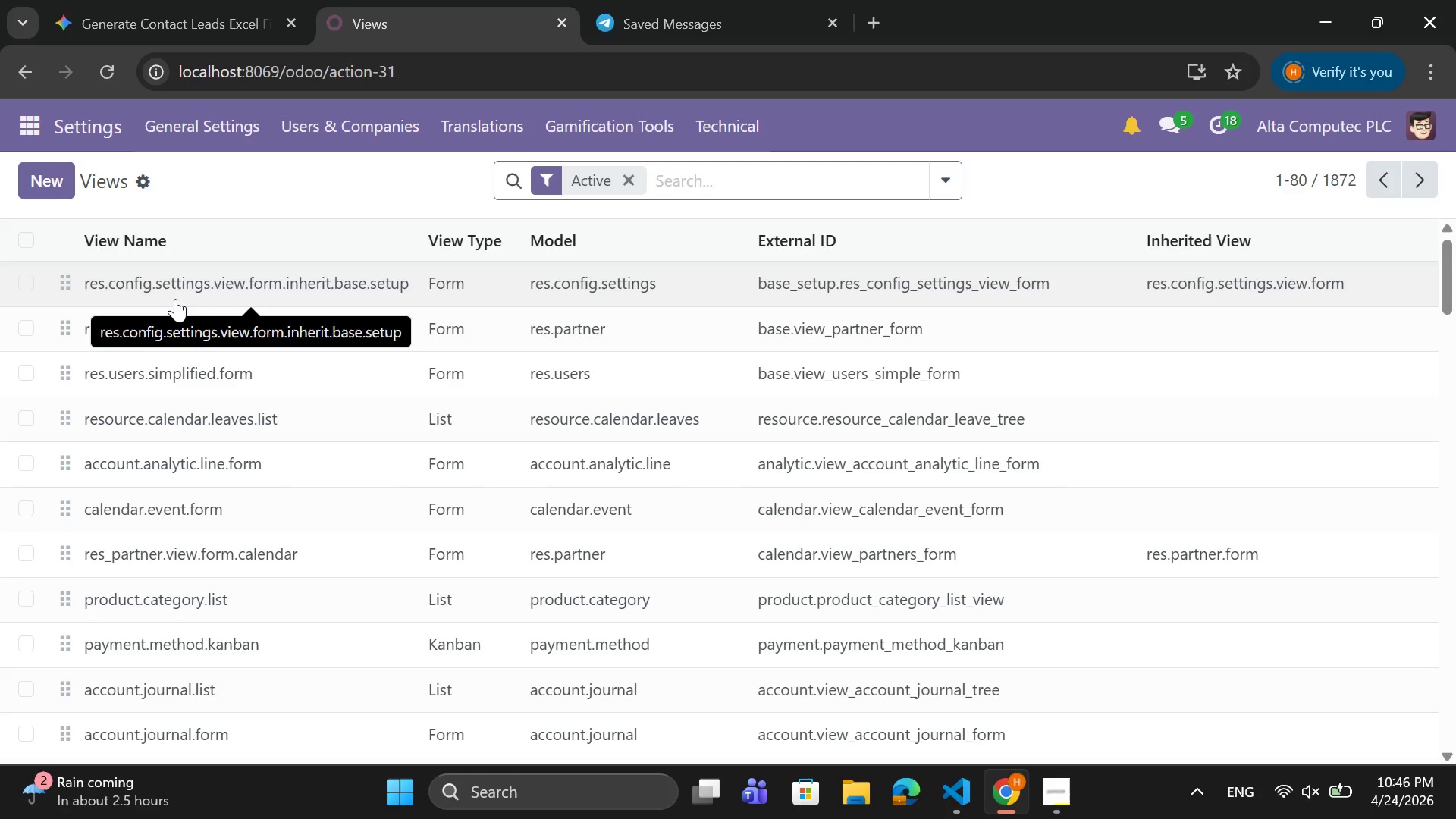 
scroll: coordinate [175, 299], scroll_direction: down, amount: 5.0
 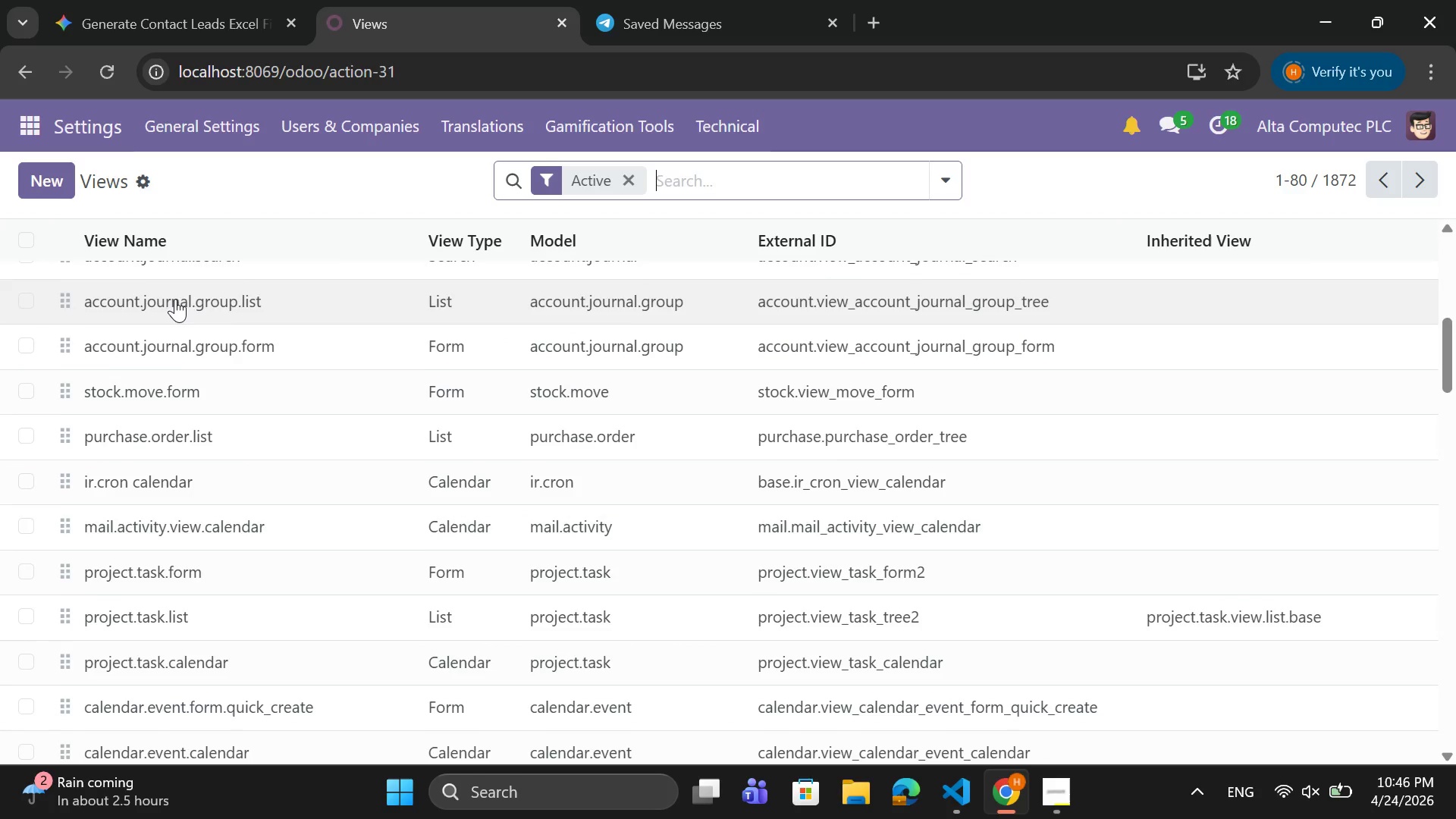 
scroll: coordinate [175, 299], scroll_direction: up, amount: 10.0
 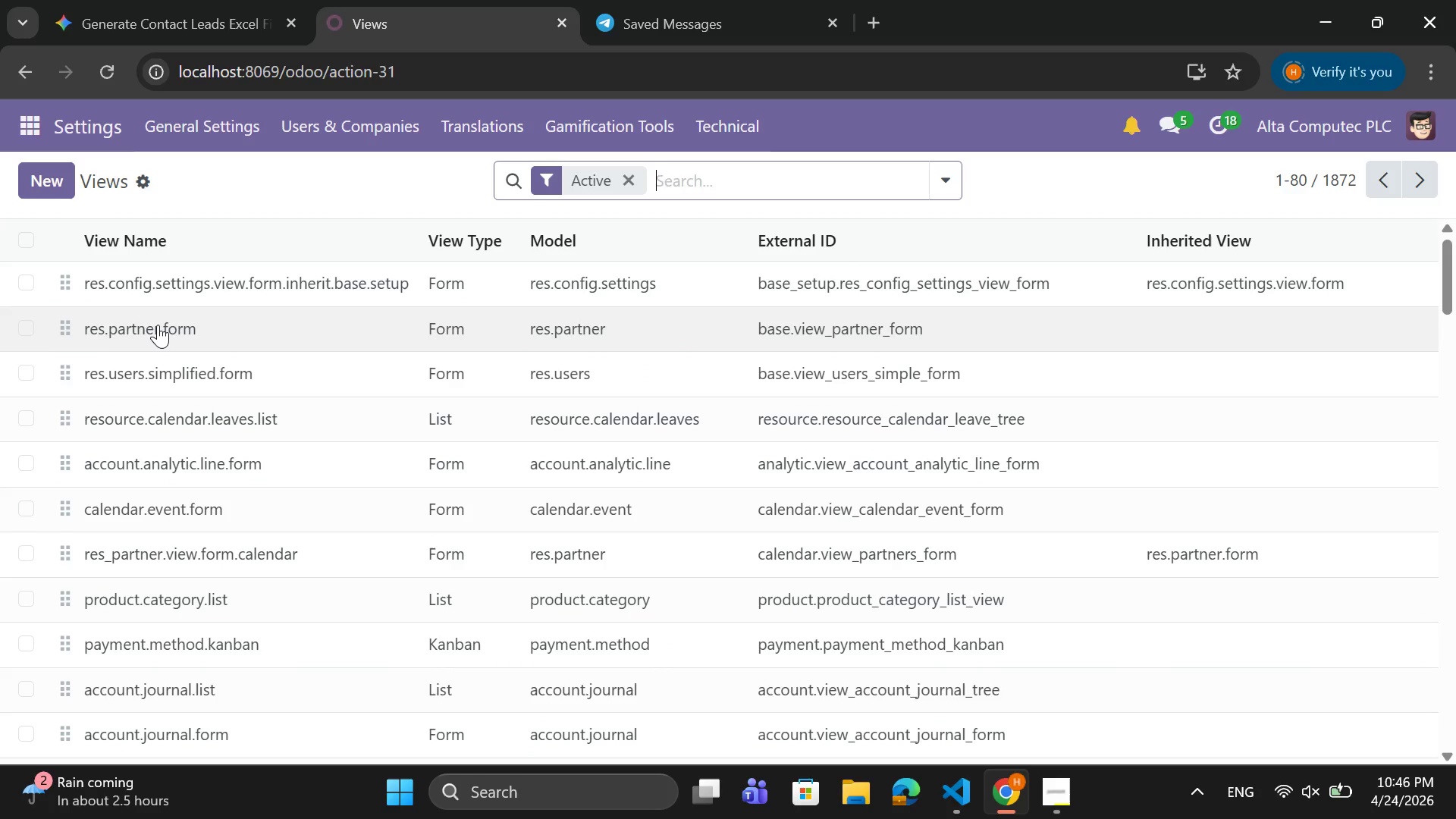 
left_click([157, 325])
 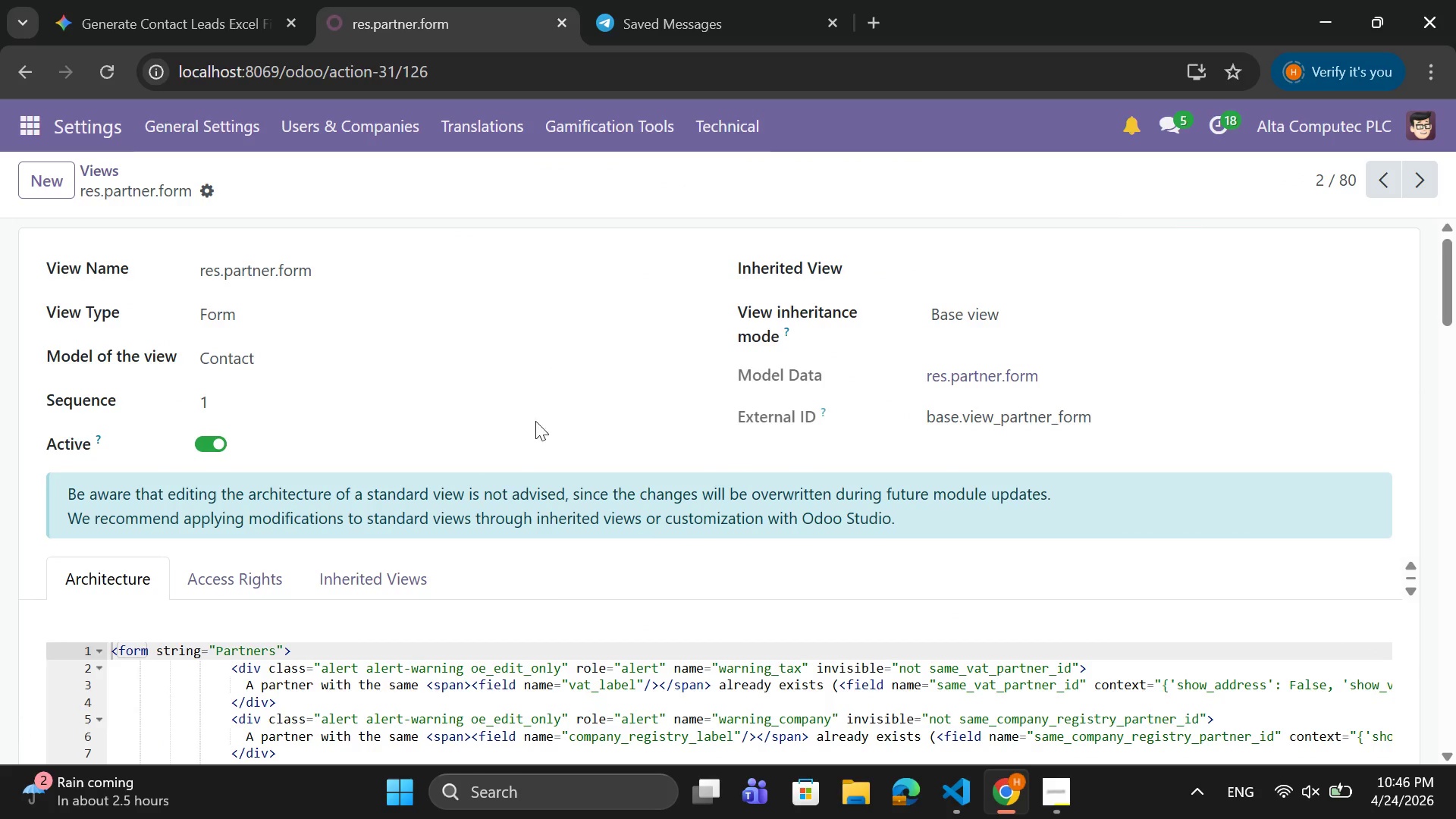 
scroll: coordinate [533, 475], scroll_direction: down, amount: 10.0
 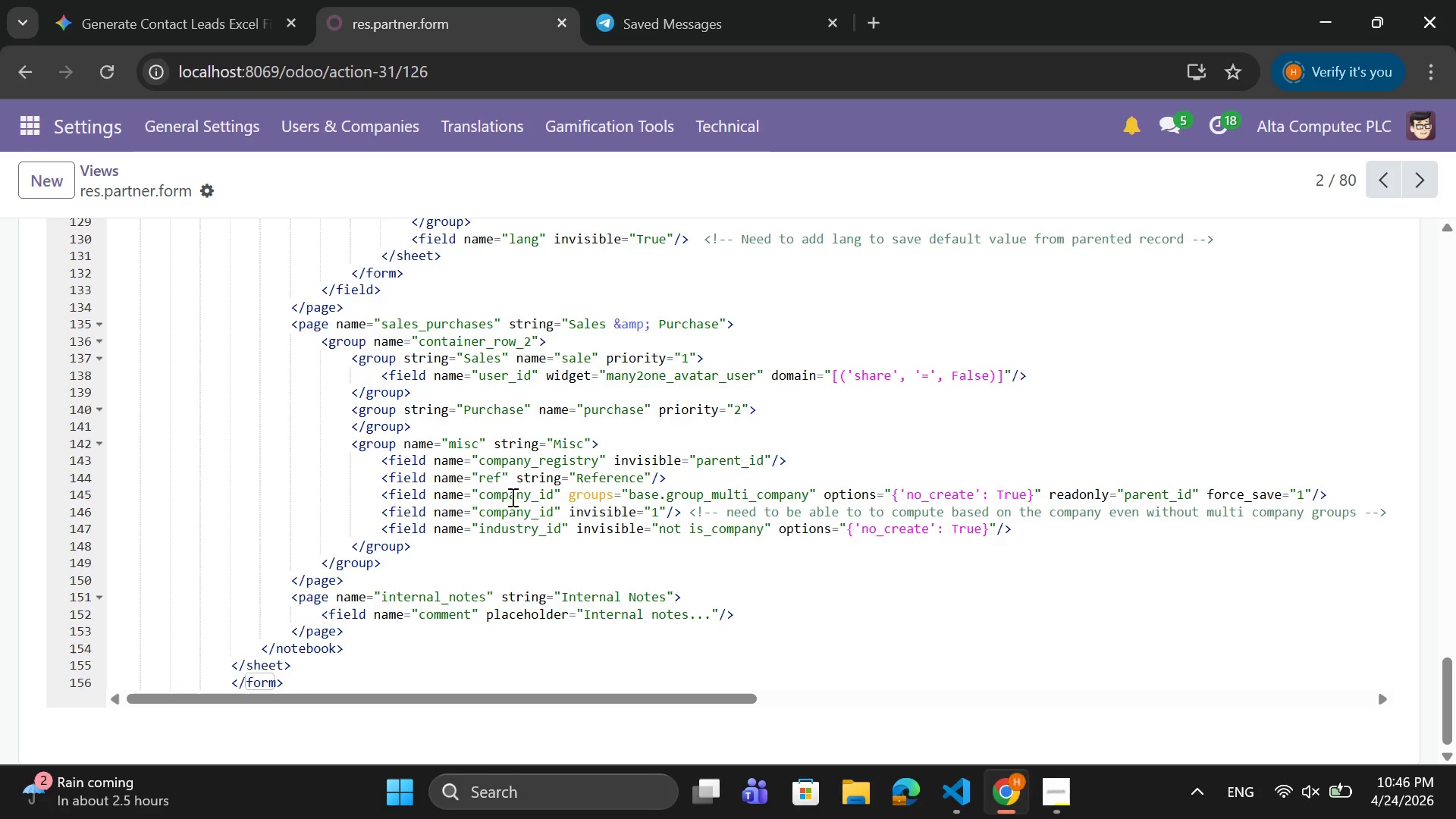 
wait(6.07)
 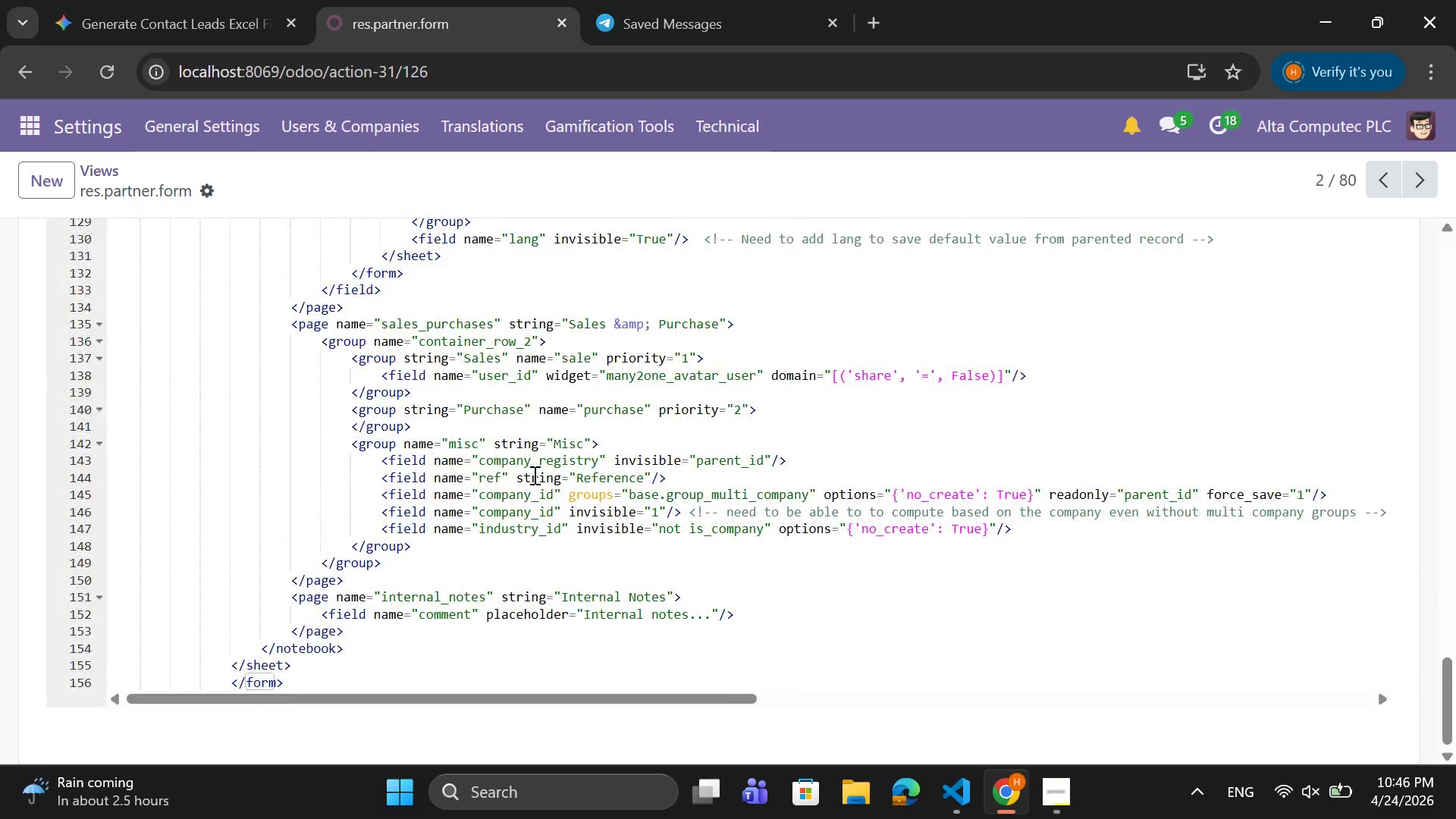 
left_click([361, 640])
 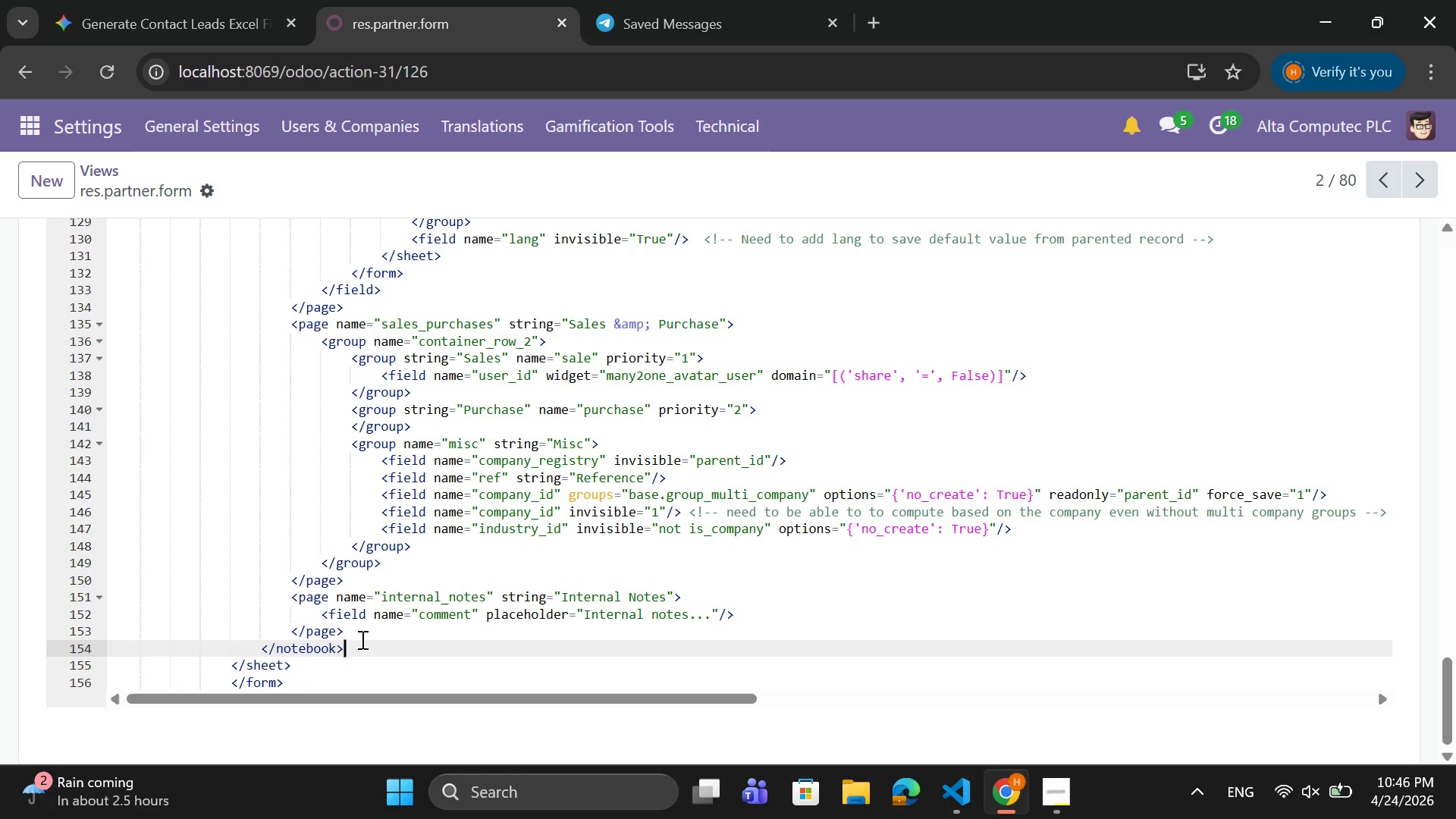 
key(Enter)
 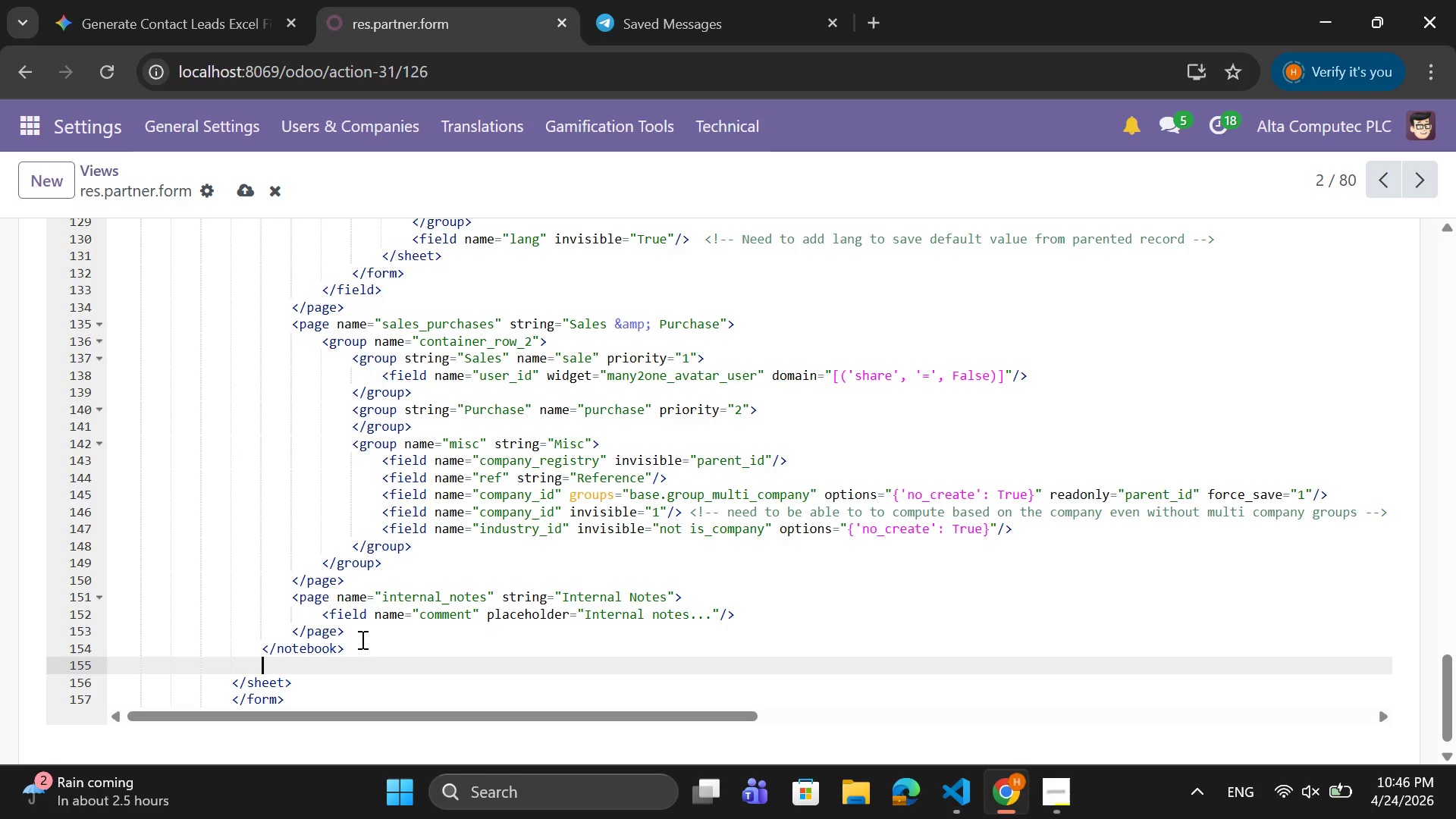 
wait(12.66)
 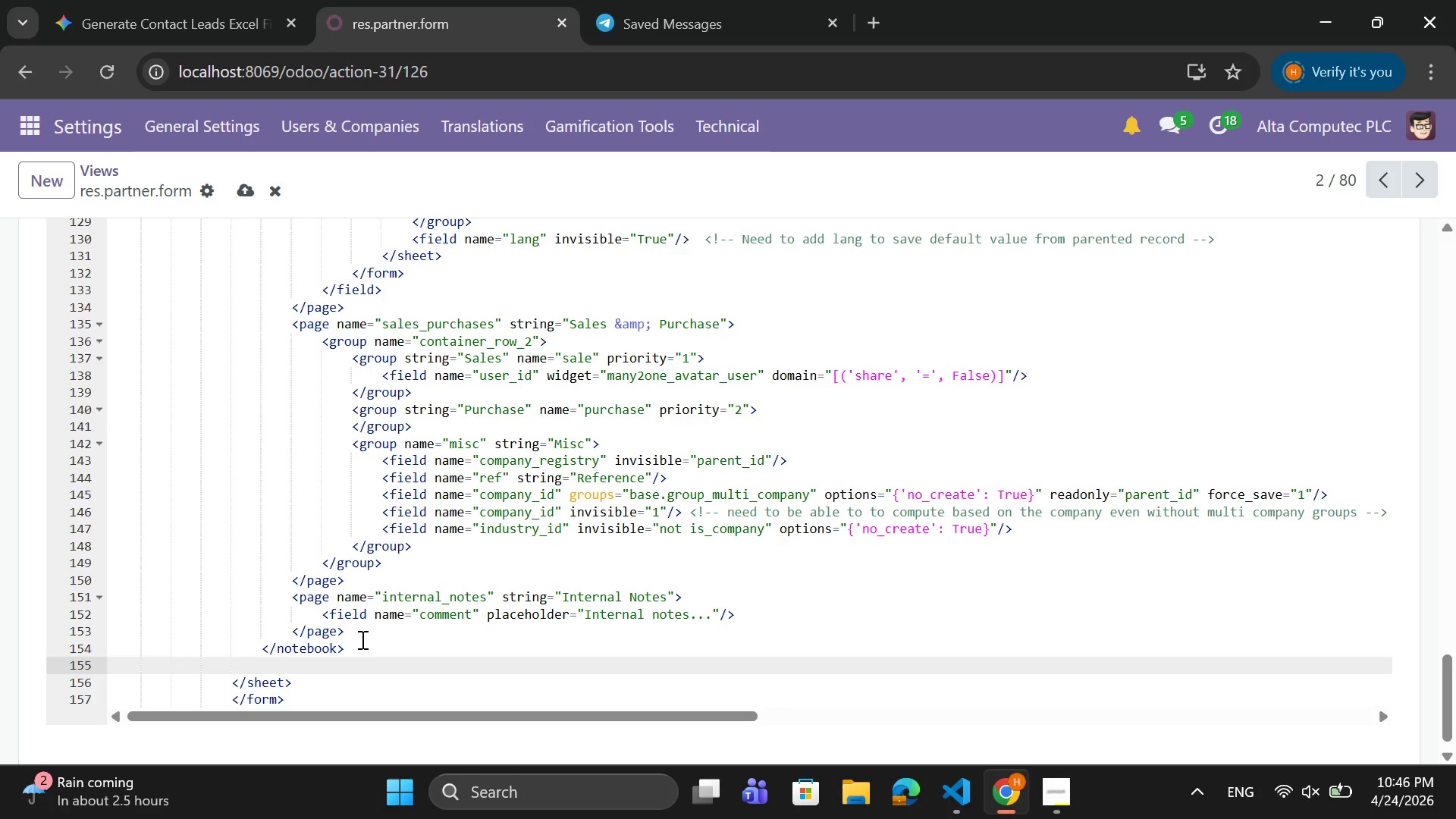 
type(<page name=)
 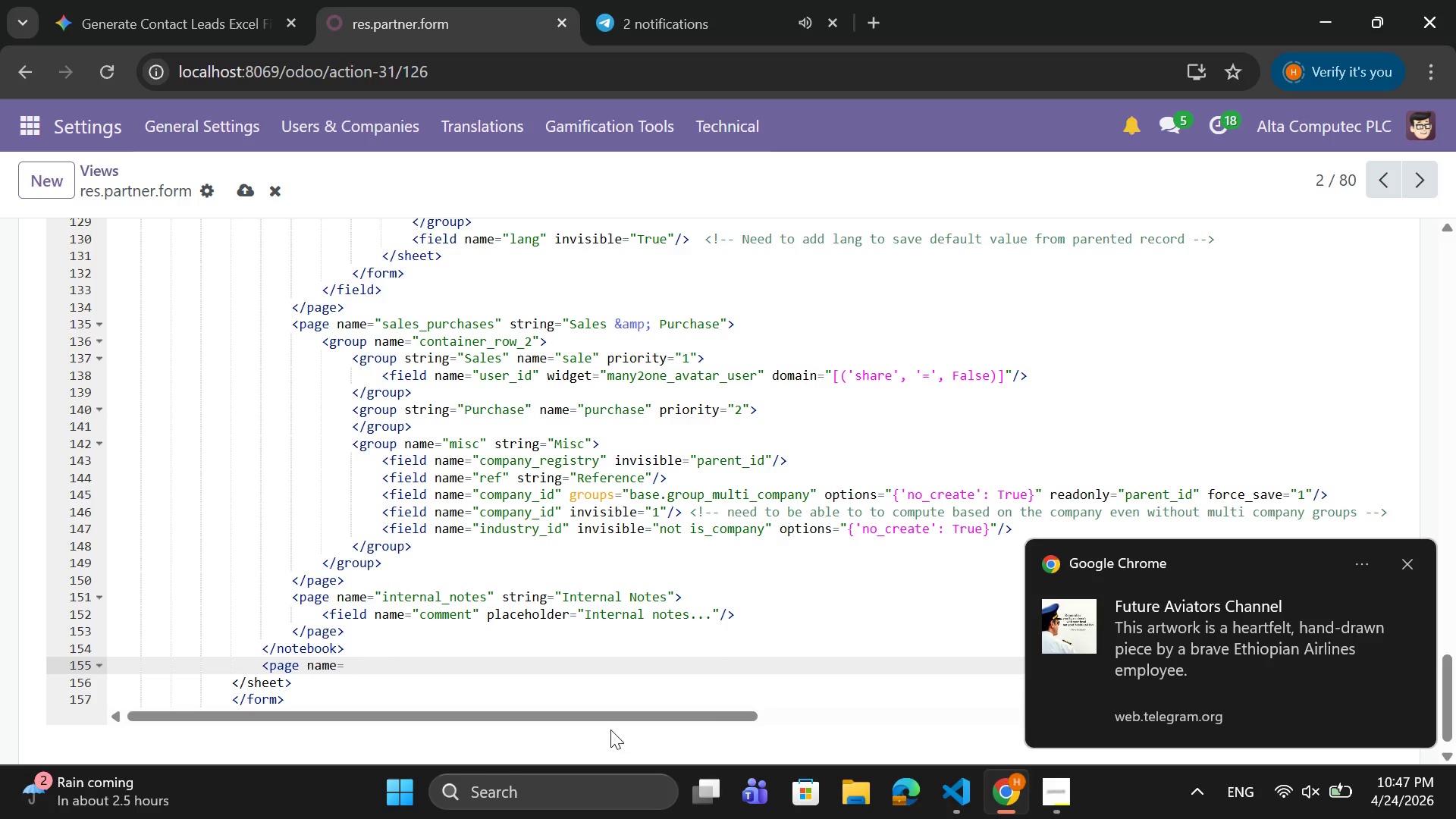 
left_click([1406, 558])
 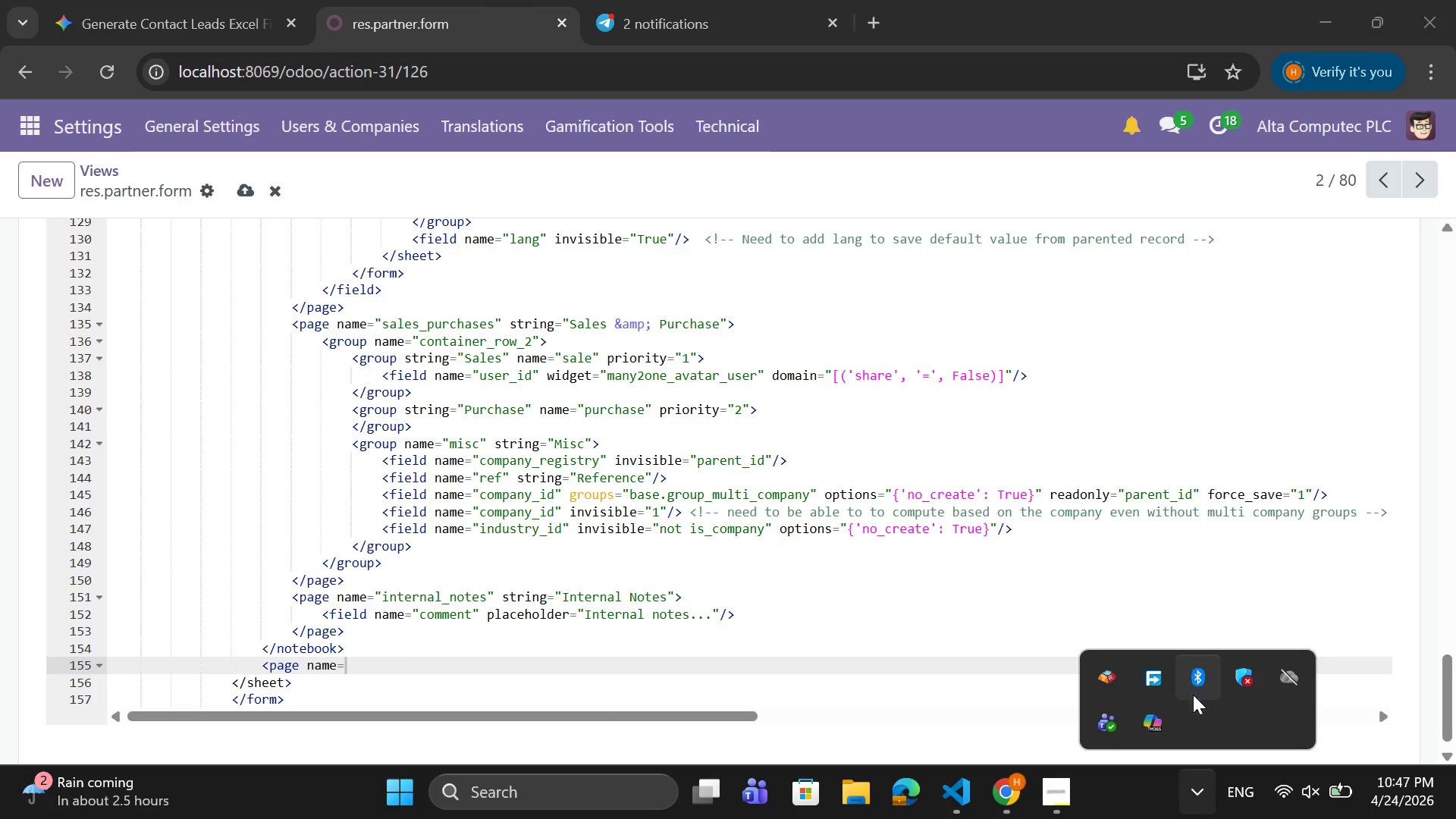 
wait(5.44)
 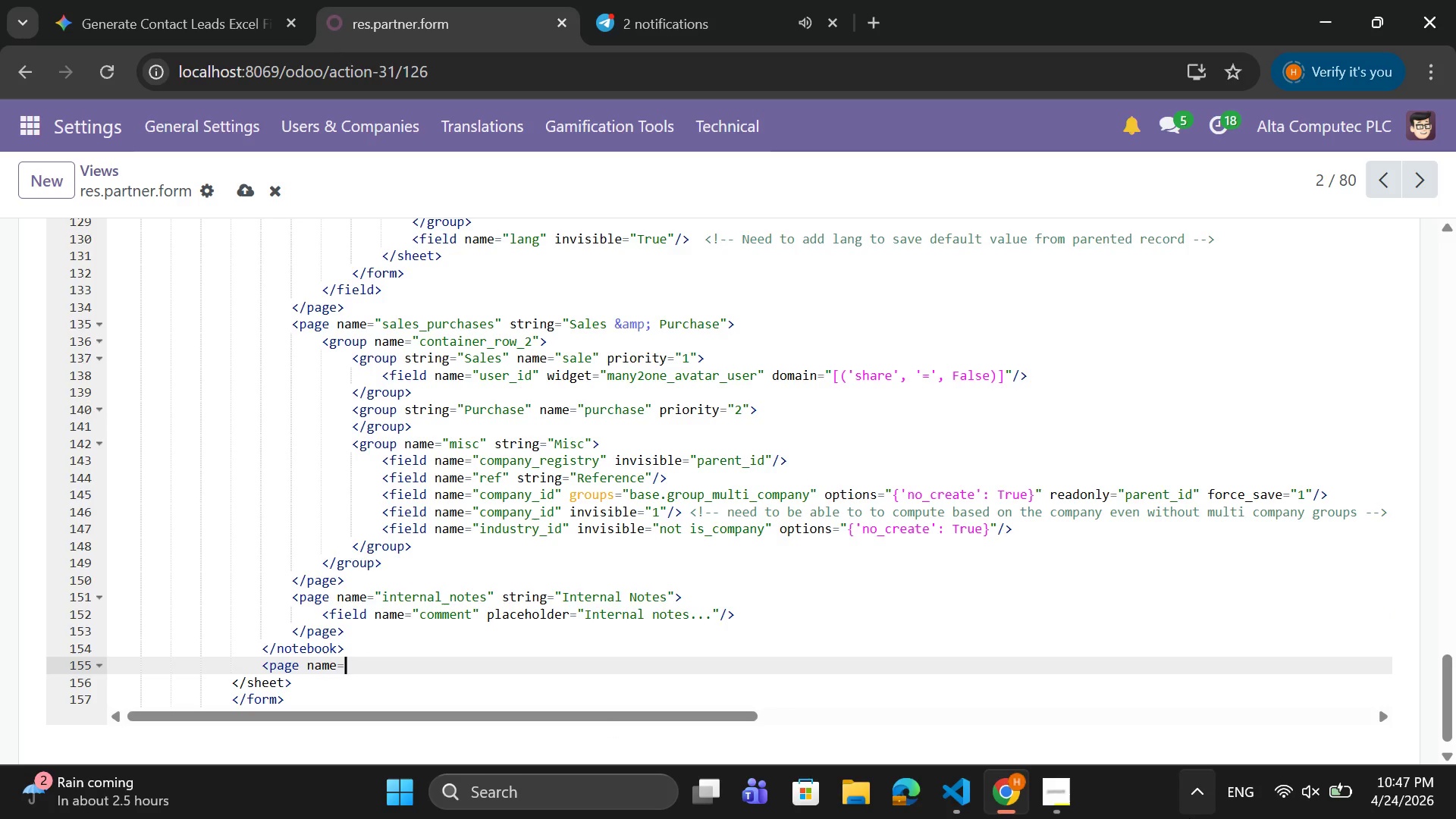 
left_click([1196, 787])
 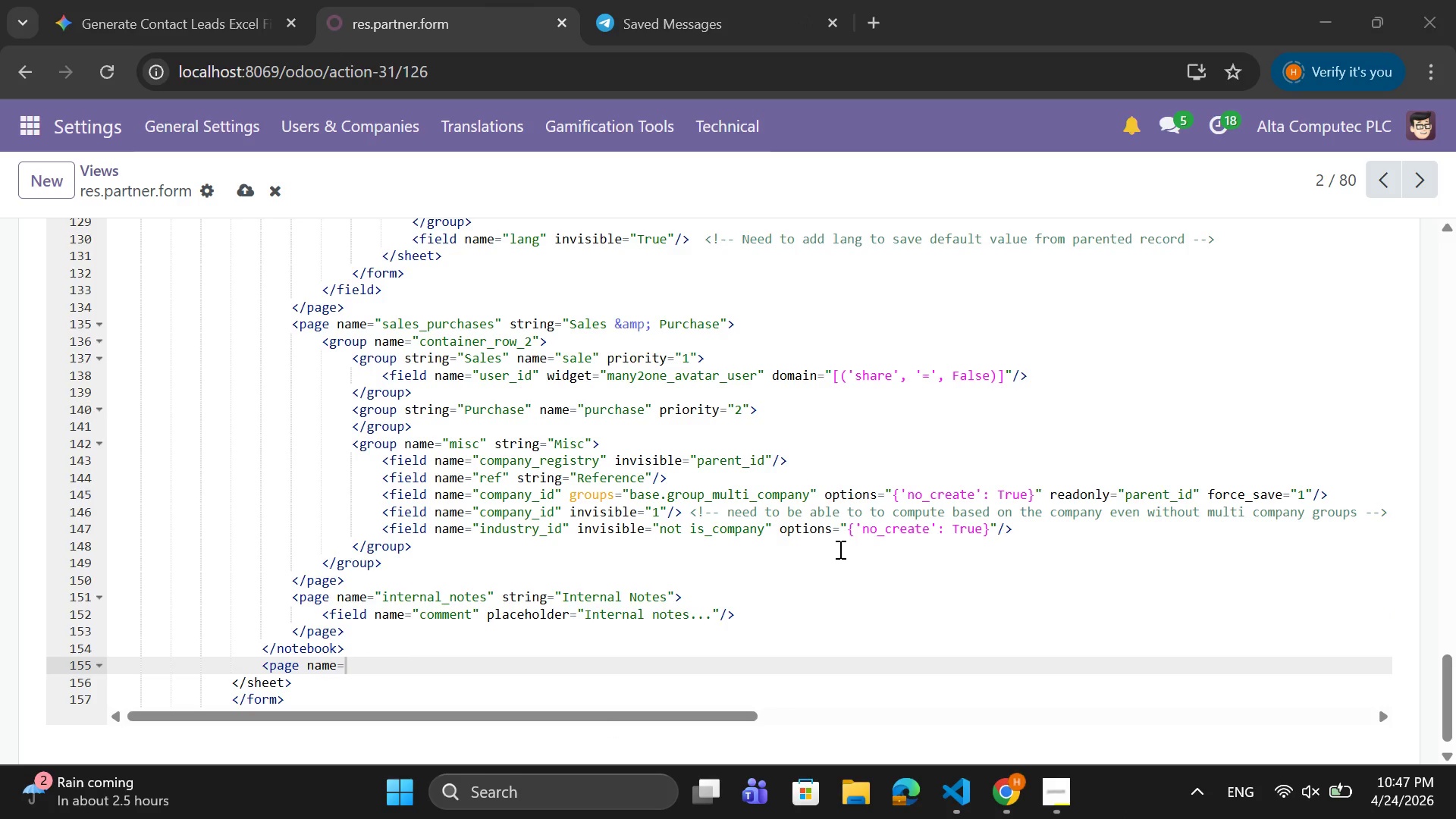 
key(Shift+Quote)
 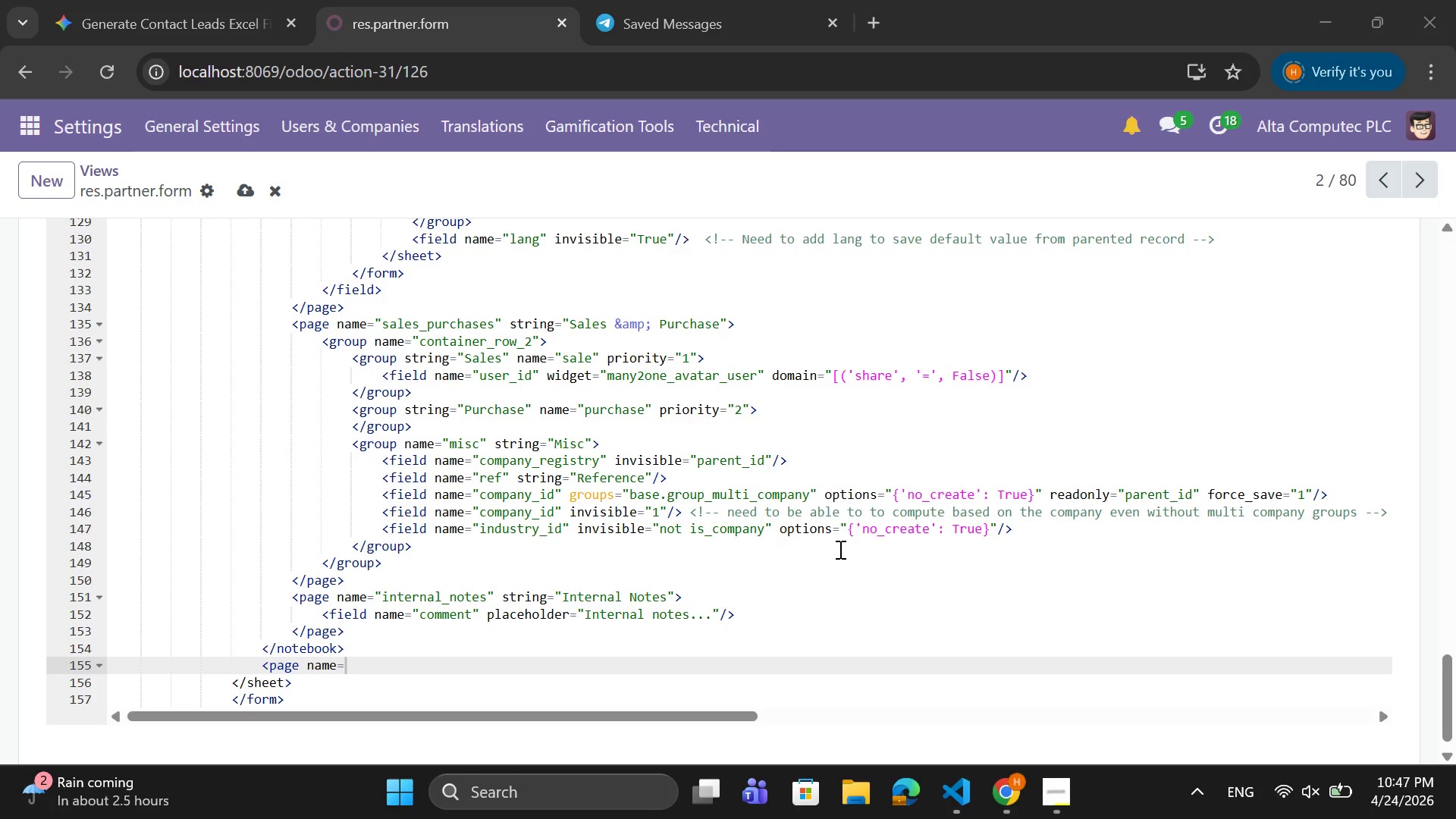 
key(Shift+Quote)
 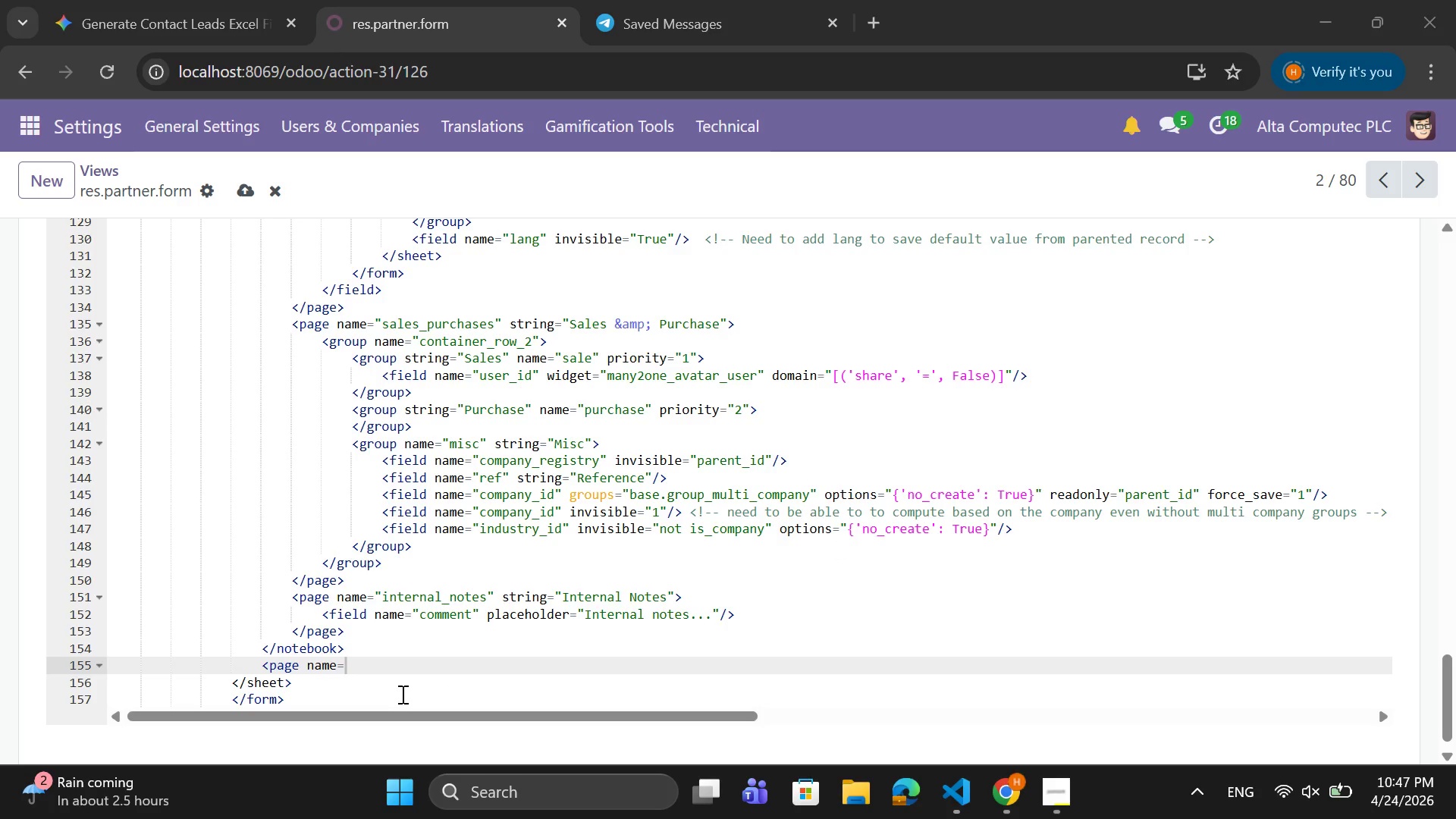 
left_click([386, 662])
 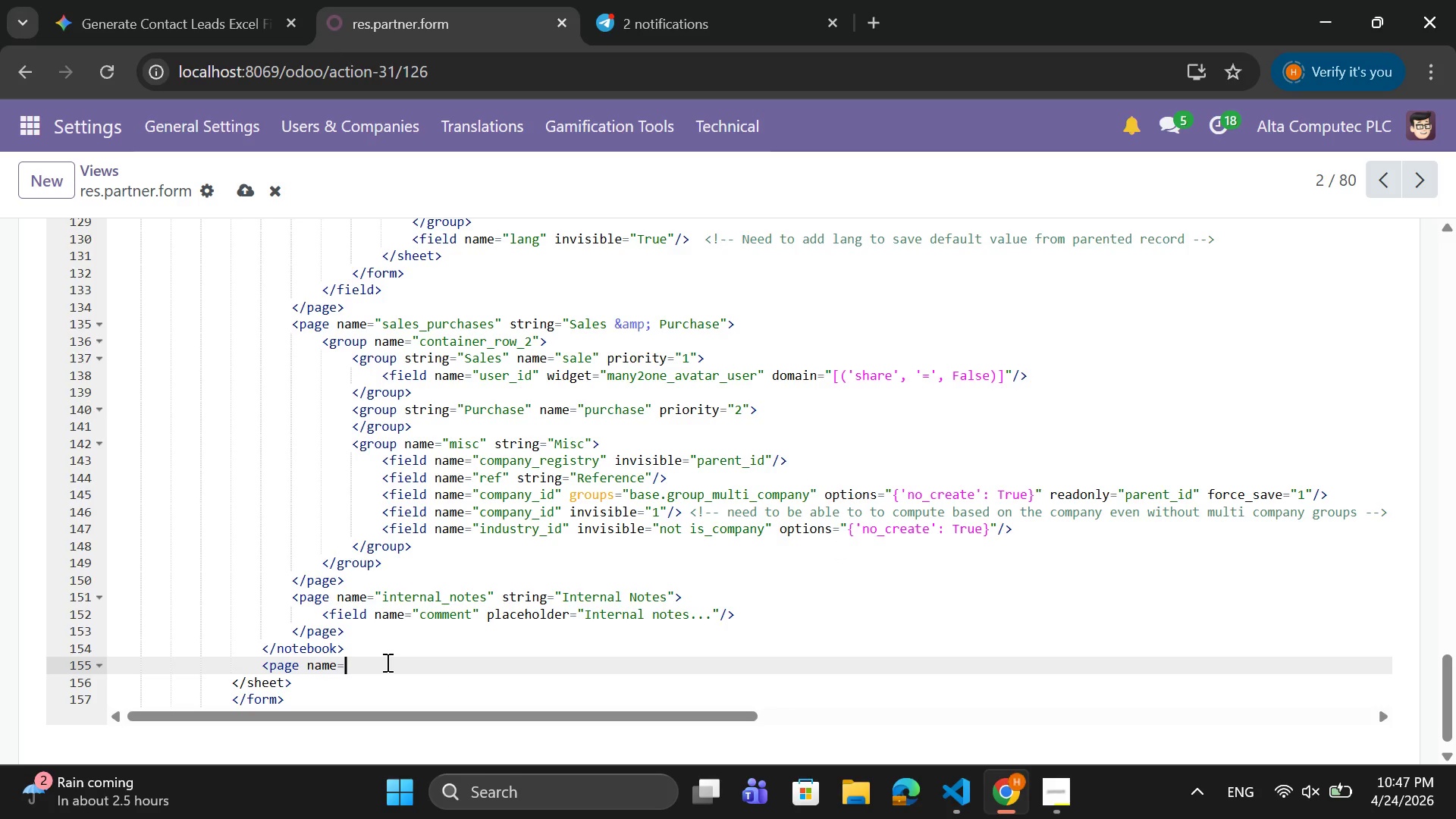 
key(Space)
 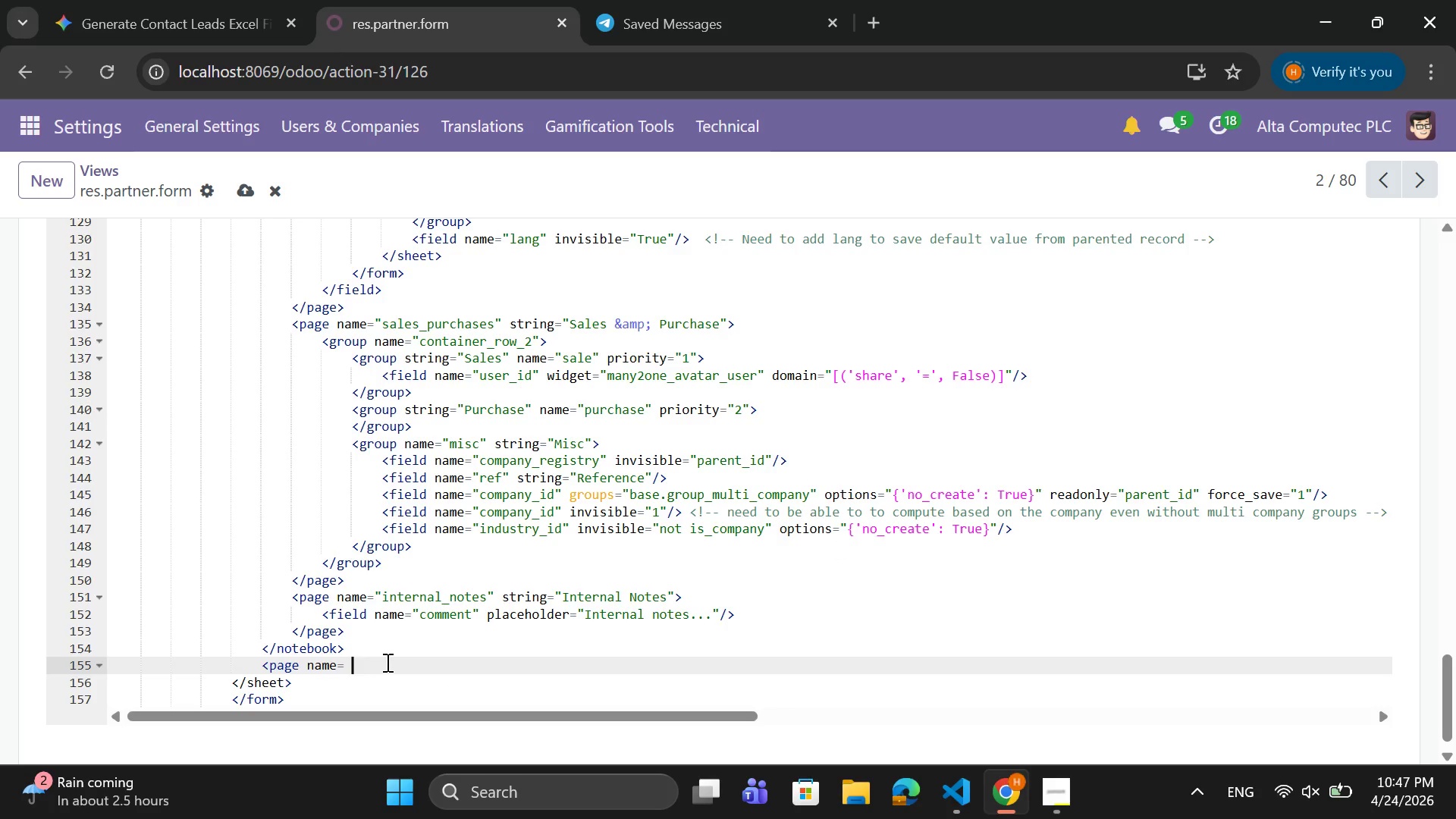 
hold_key(key=ShiftRight, duration=1.08)
 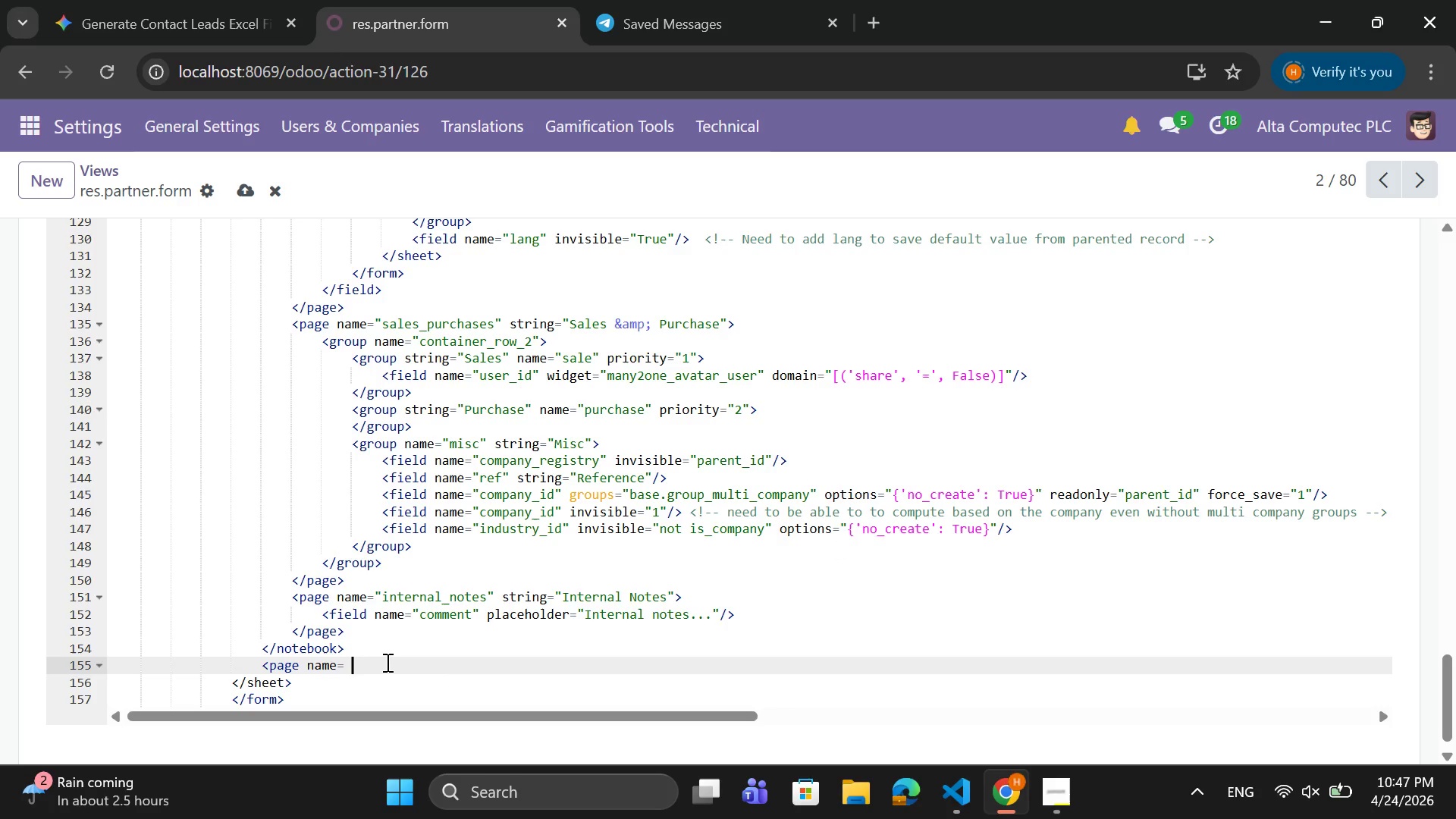 
key(Semicolon)
 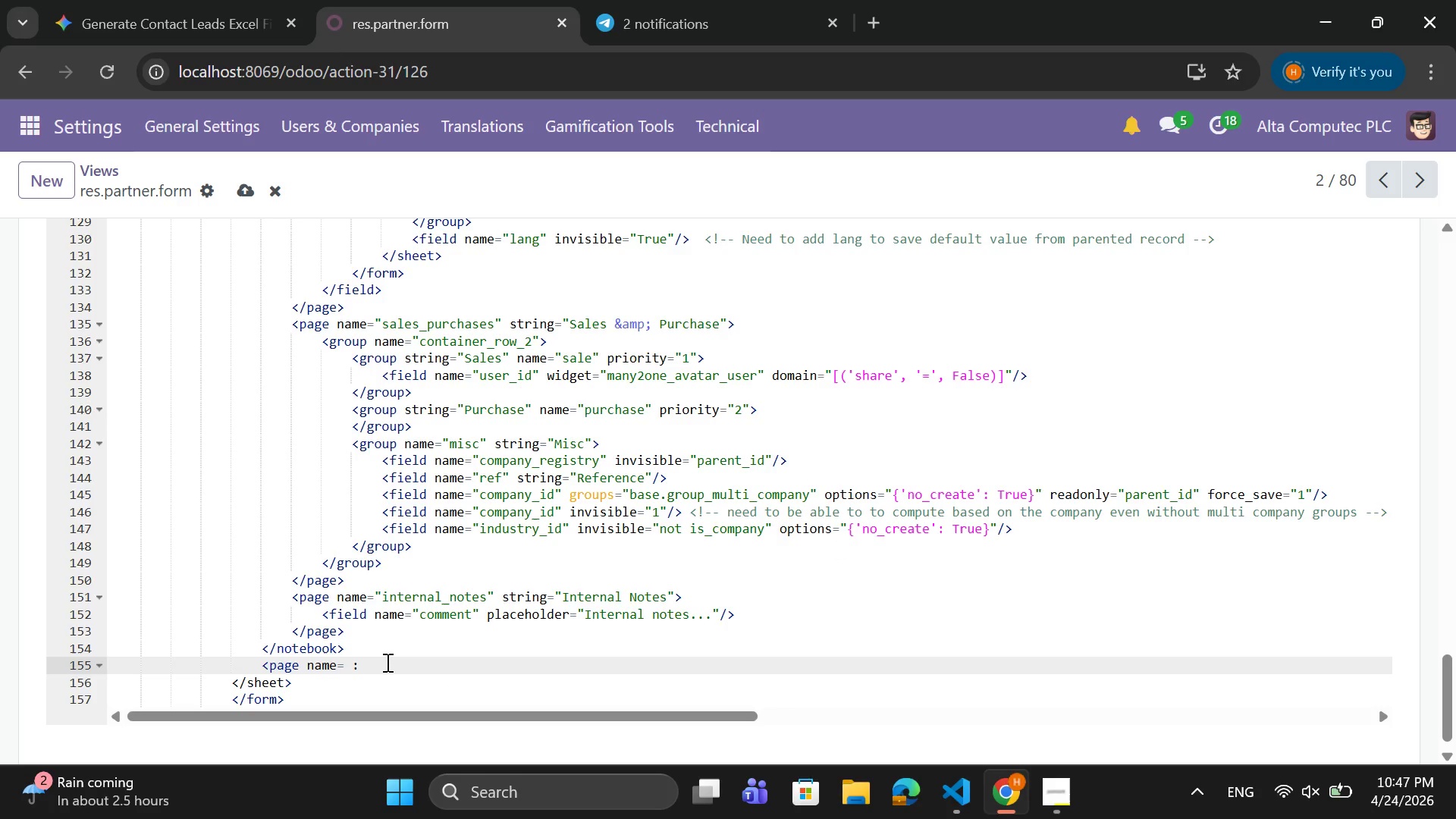 
key(Backspace)
 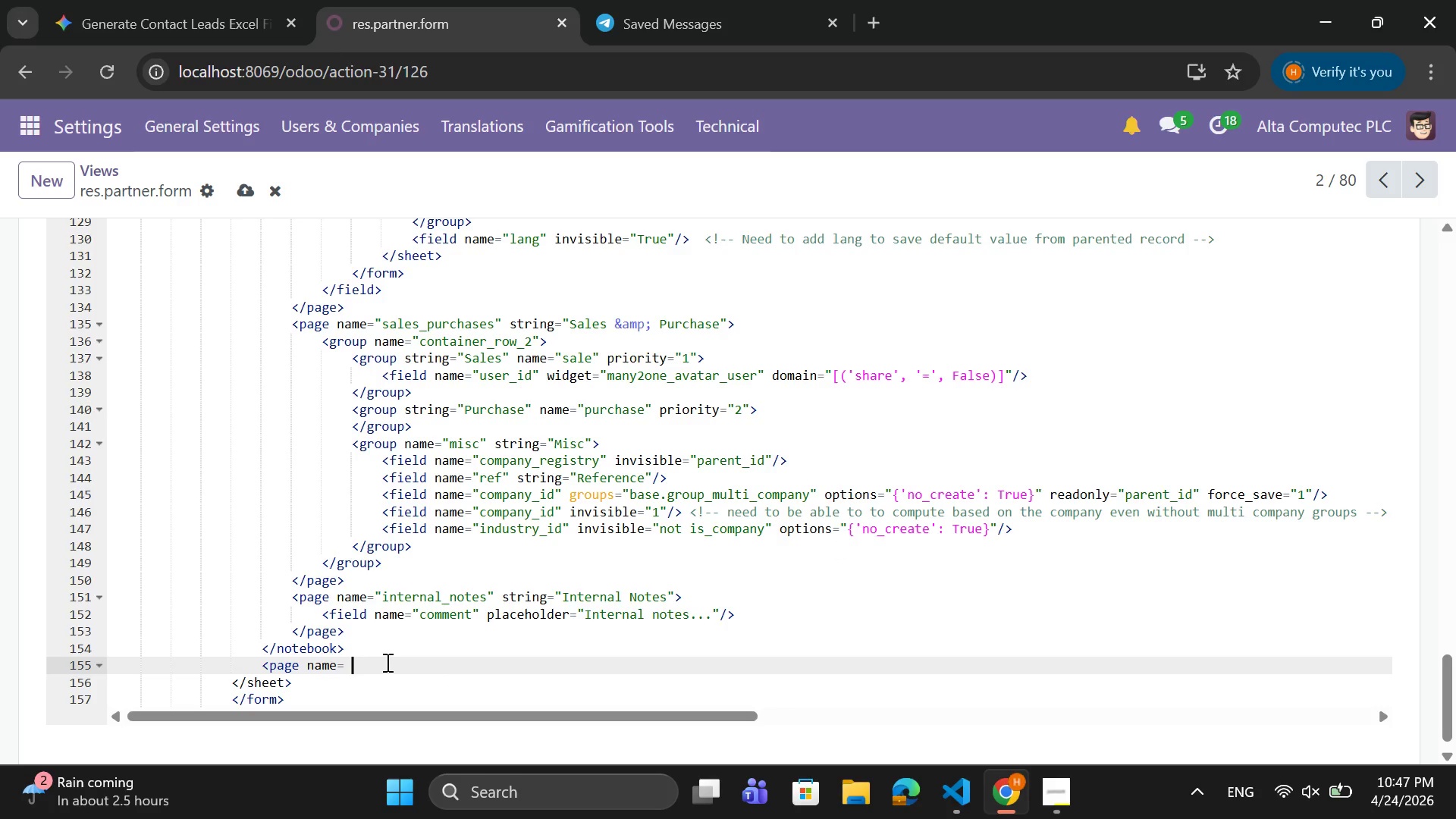 
key(Shift+Quote)
 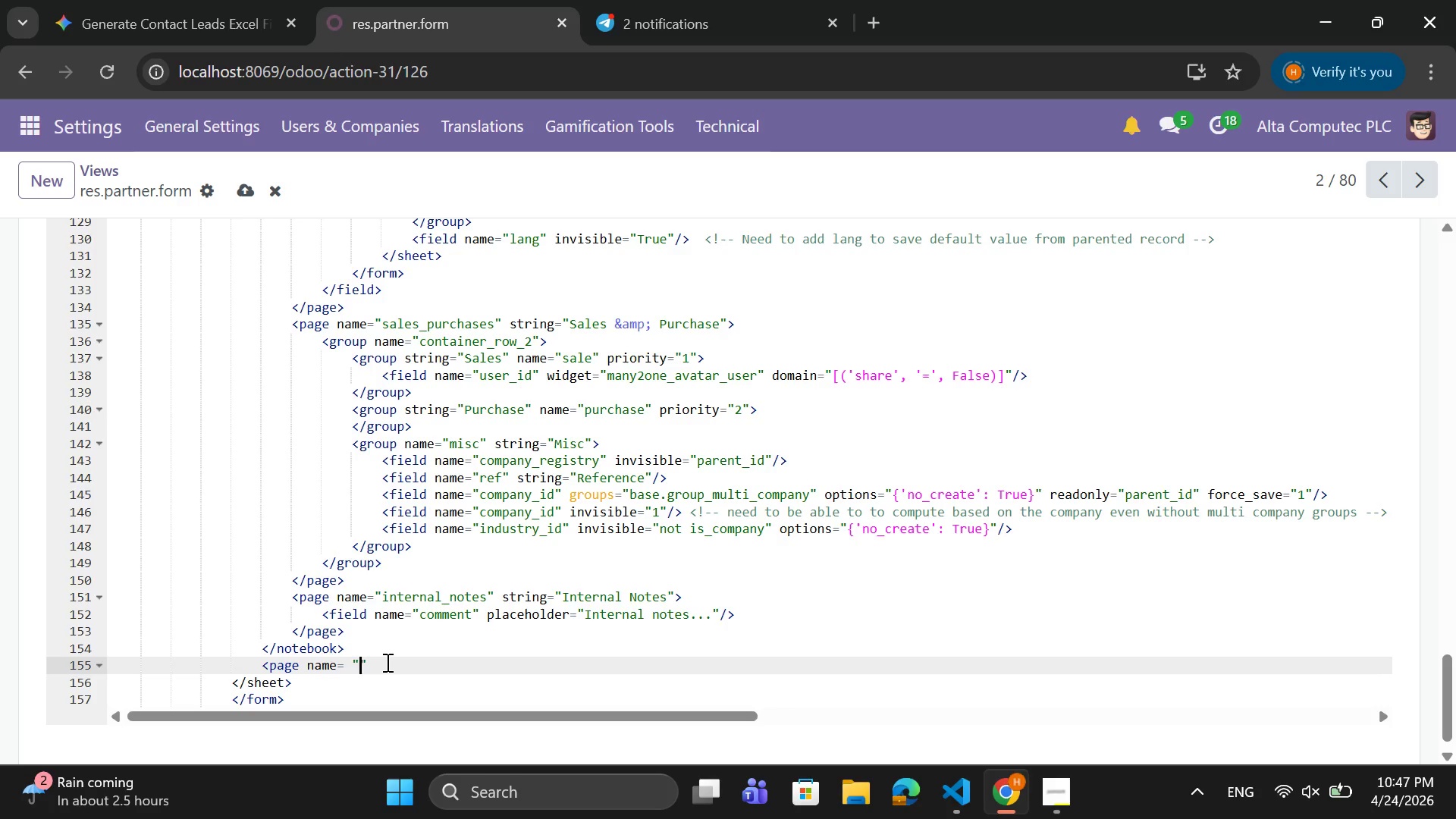 
key(Shift+Quote)
 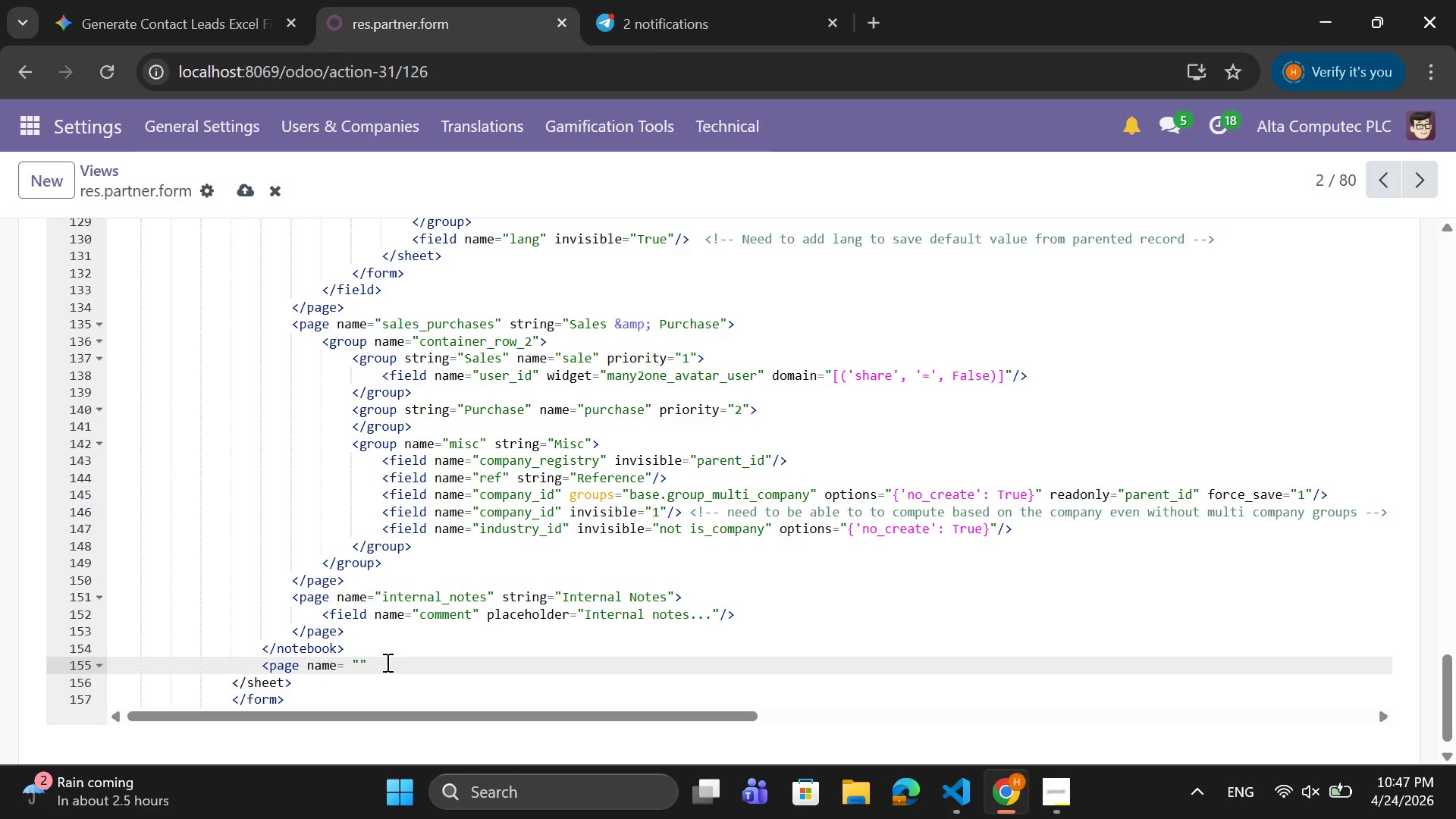 
key(Shift+ArrowLeft)
 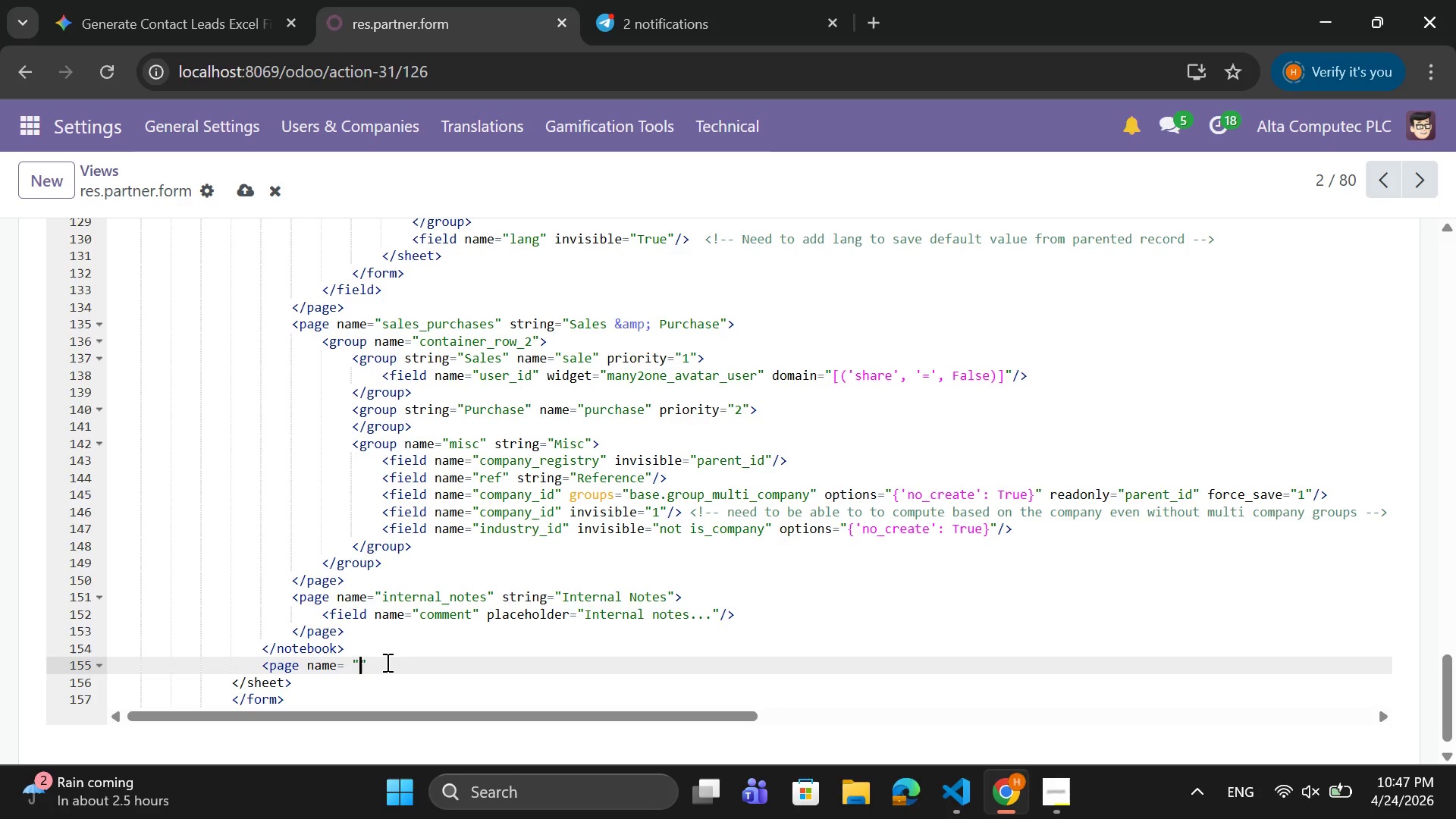 
type(S)
key(Backspace)
type(silver)
 